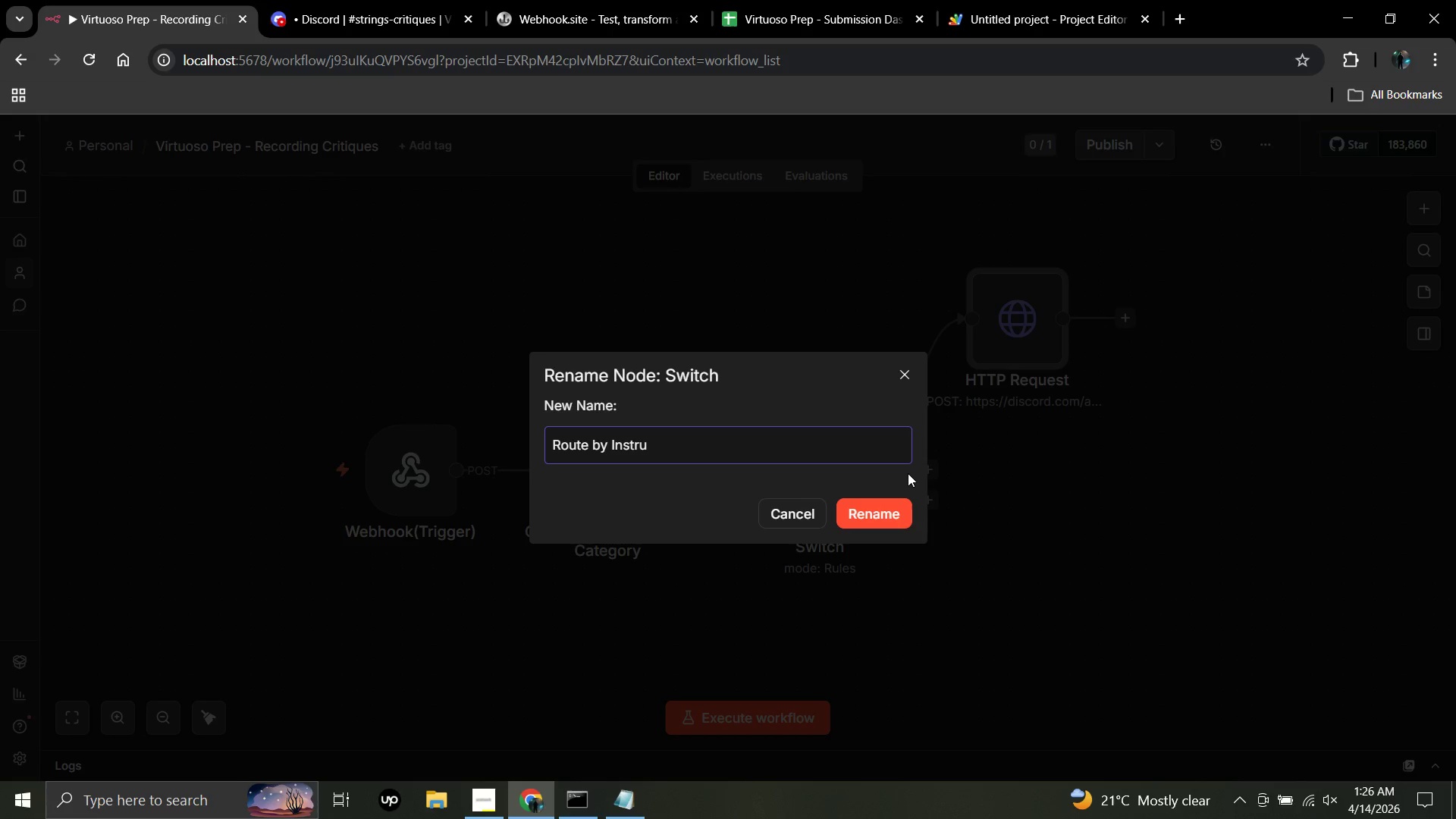 
type(ment Catee)
key(Backspace)
type(gory)
 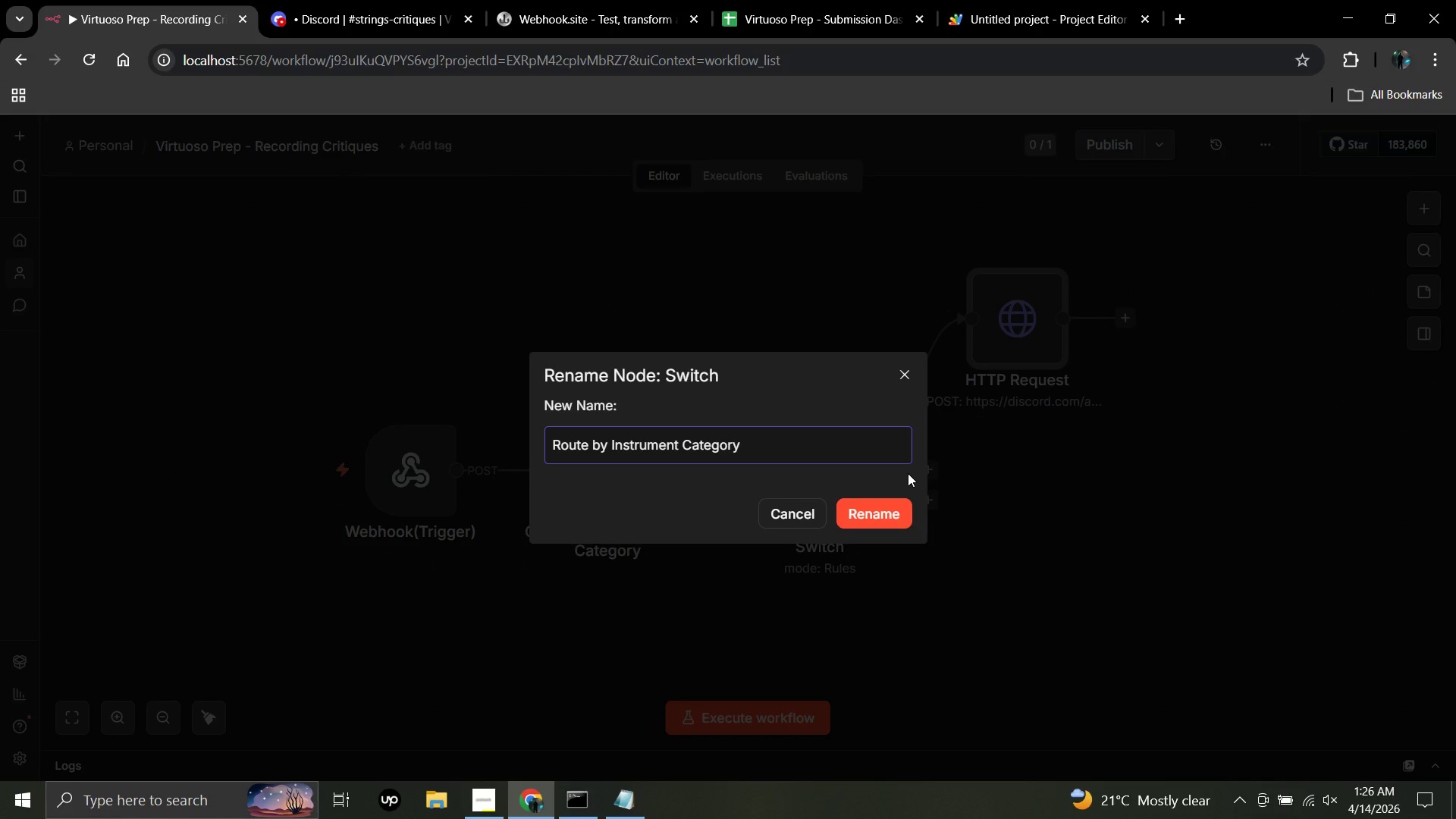 
wait(6.27)
 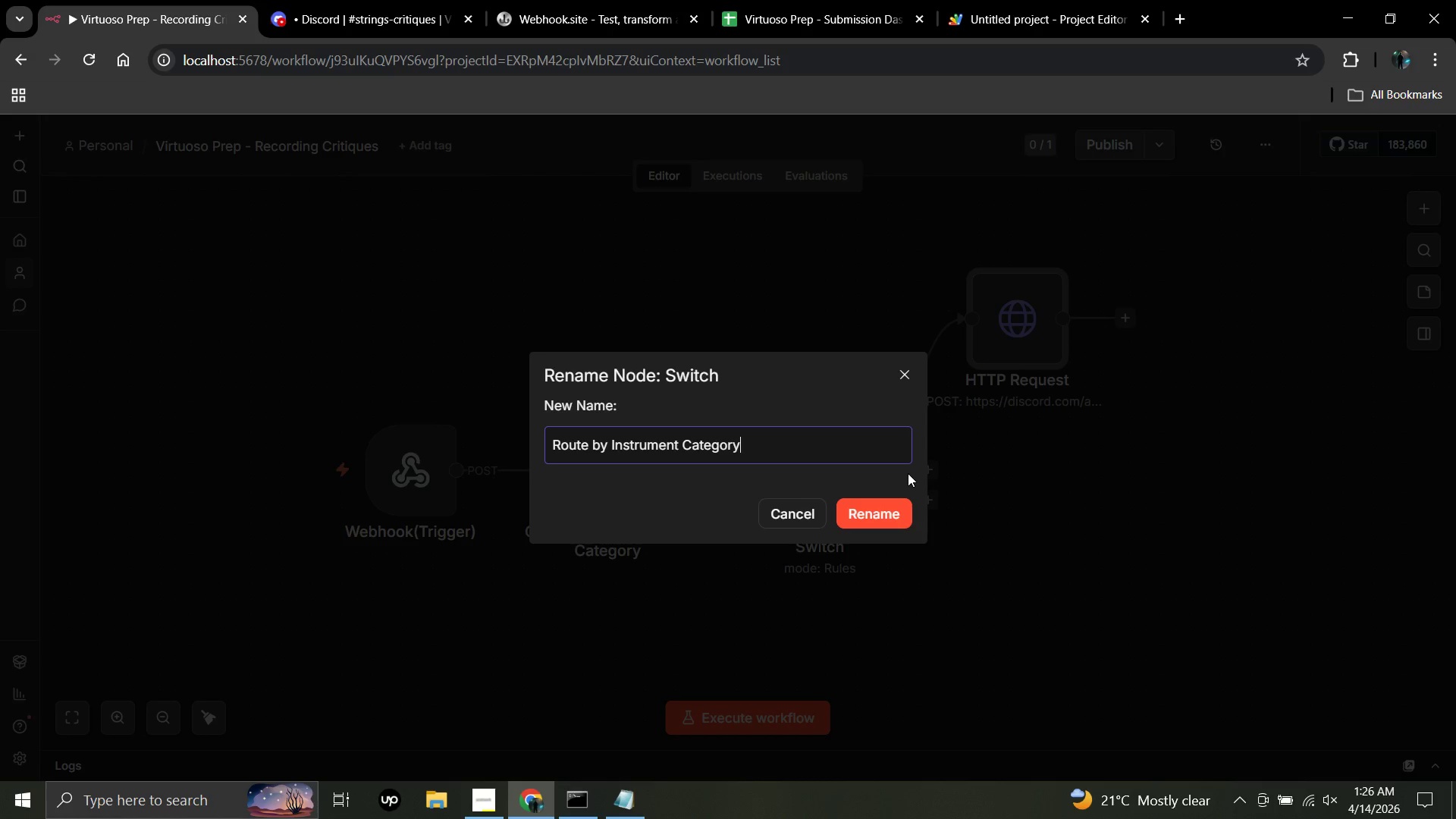 
left_click([894, 519])
 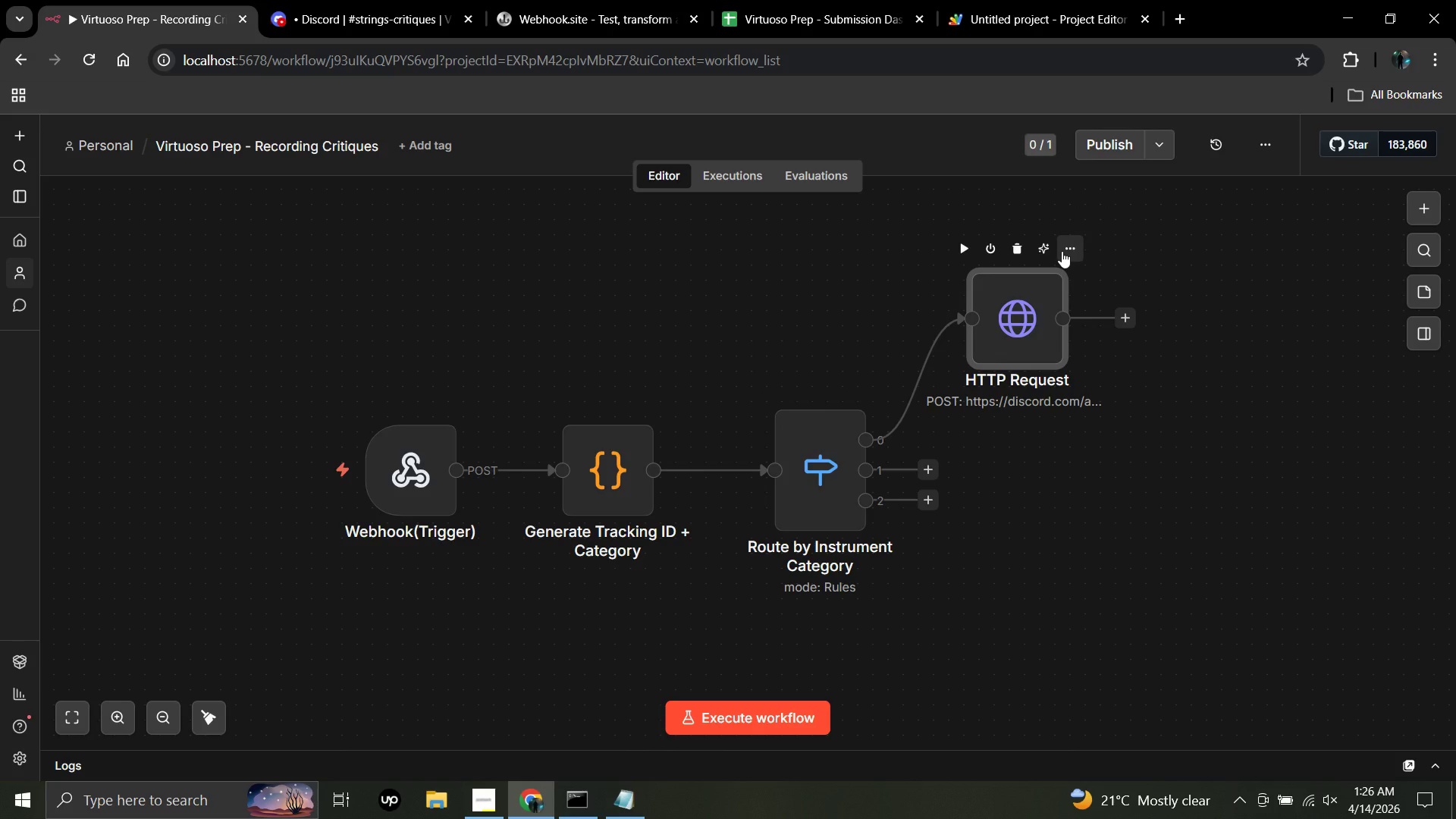 
wait(24.81)
 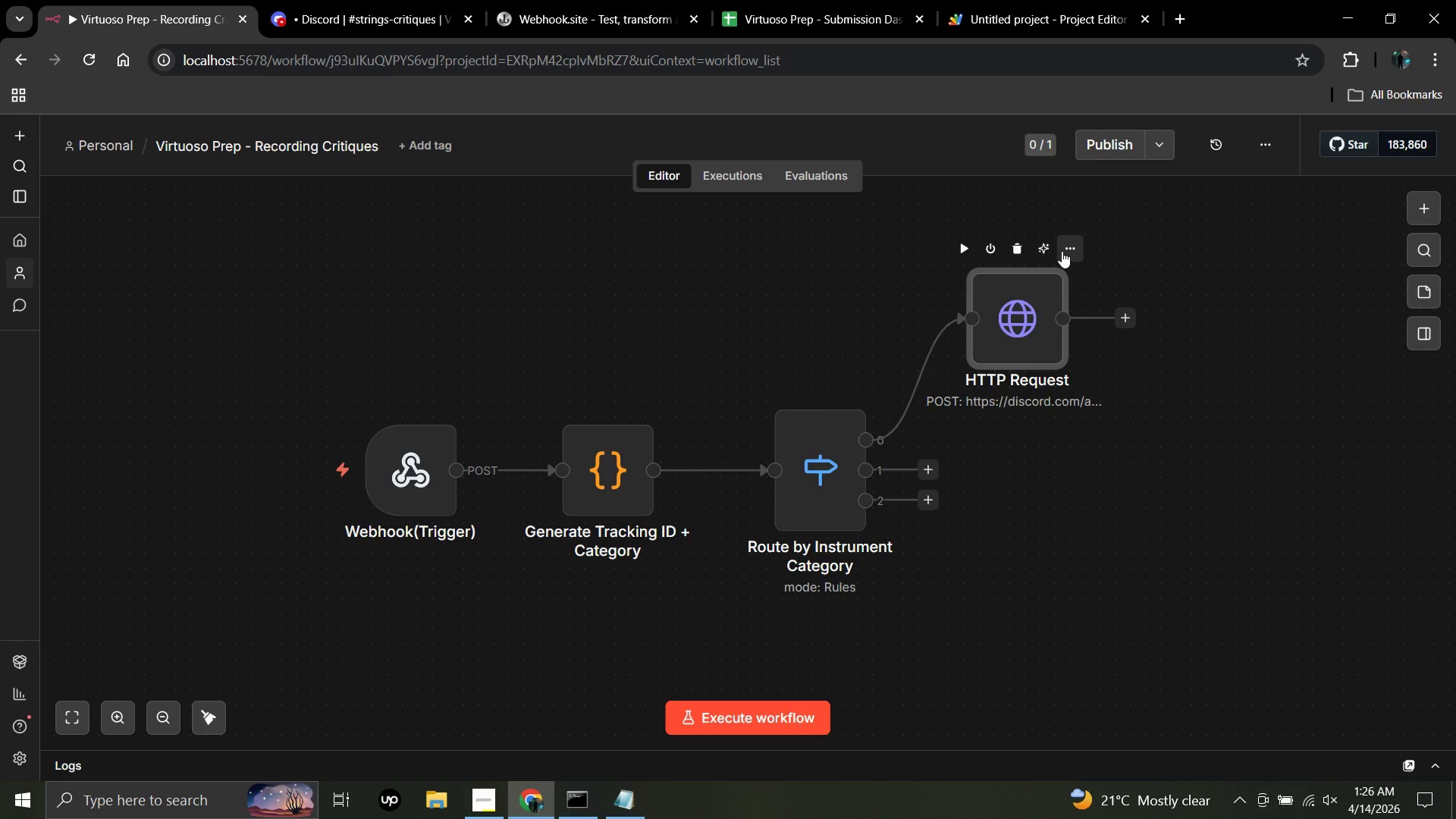 
left_click([1062, 251])
 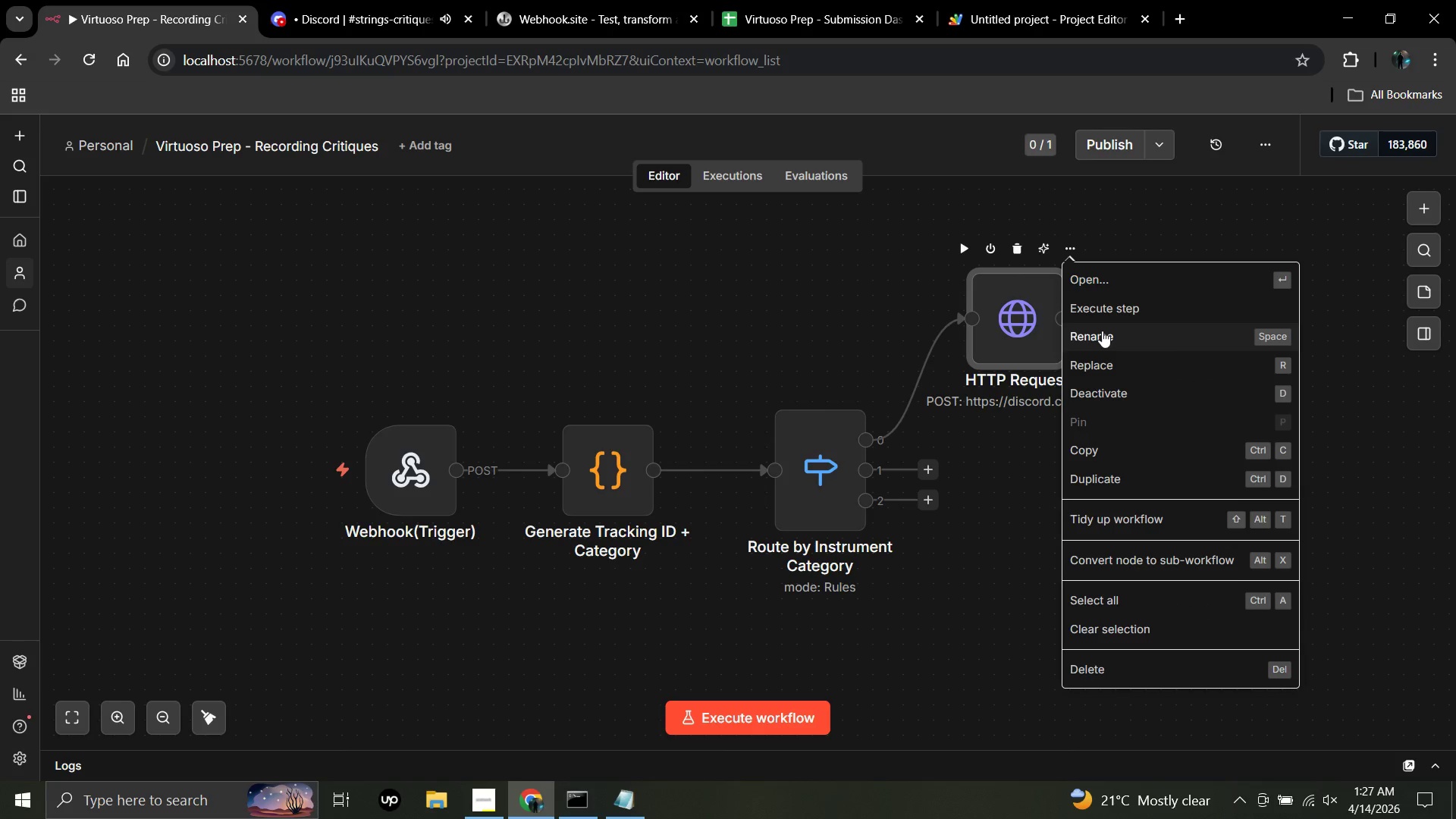 
left_click([1102, 331])
 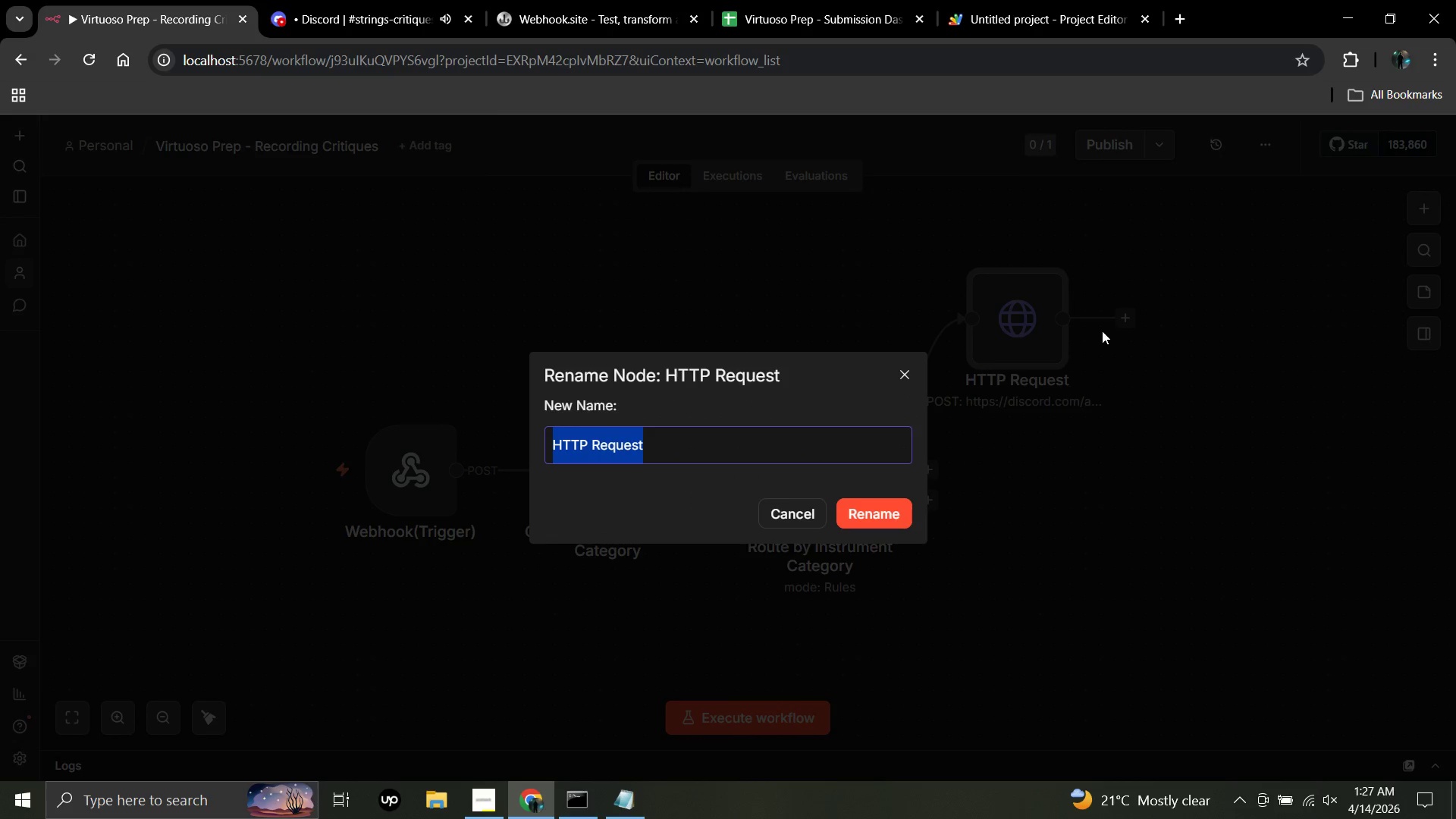 
key(Backspace)
type(Discord NO)
key(Backspace)
type(otifications)
 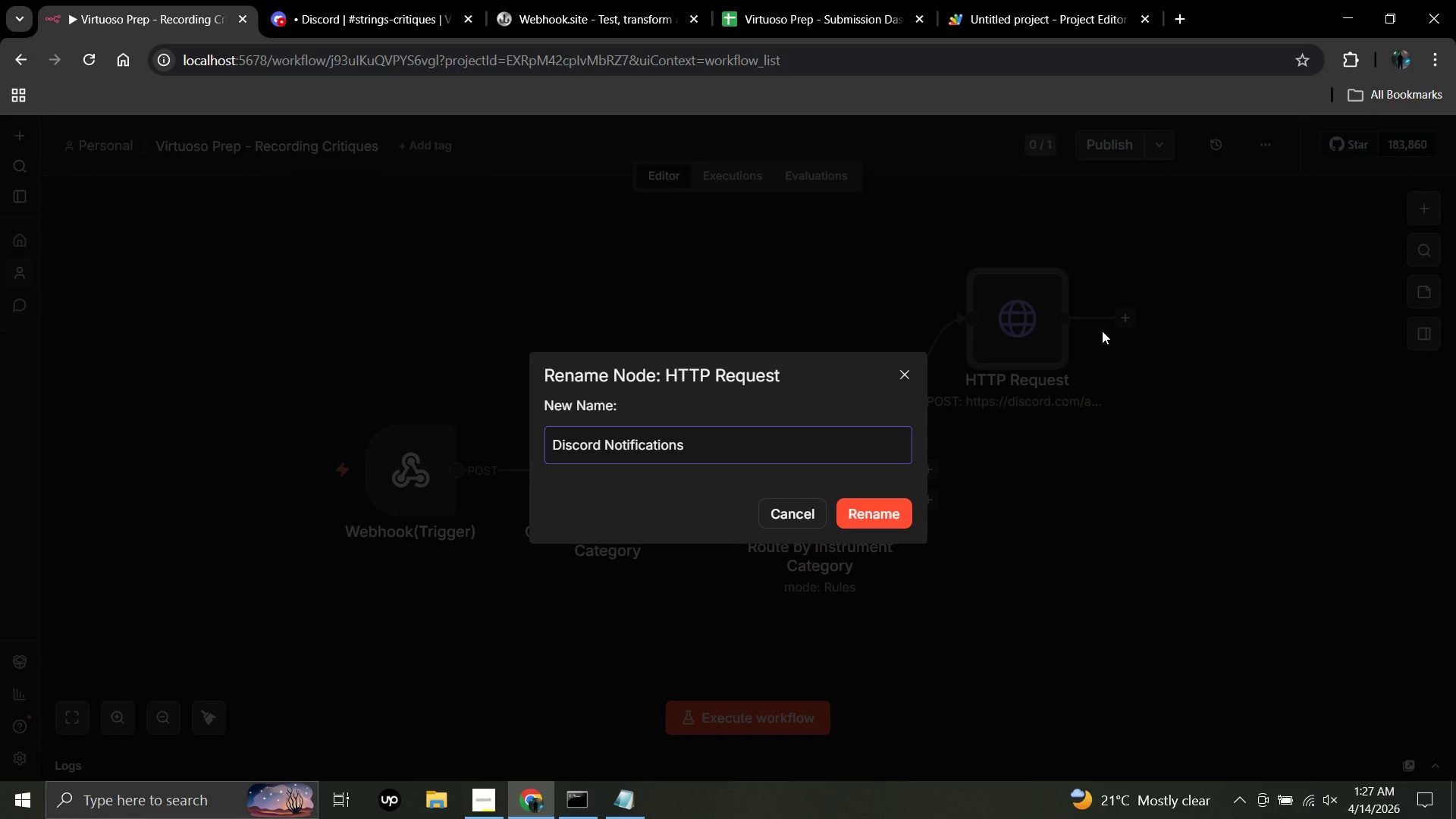 
key(Backspace)
key(Backspace)
key(Backspace)
key(Backspace)
key(Backspace)
key(Backspace)
key(Backspace)
key(Backspace)
key(Backspace)
key(Backspace)
key(Backspace)
key(Backspace)
key(Backspace)
type(Strings)
 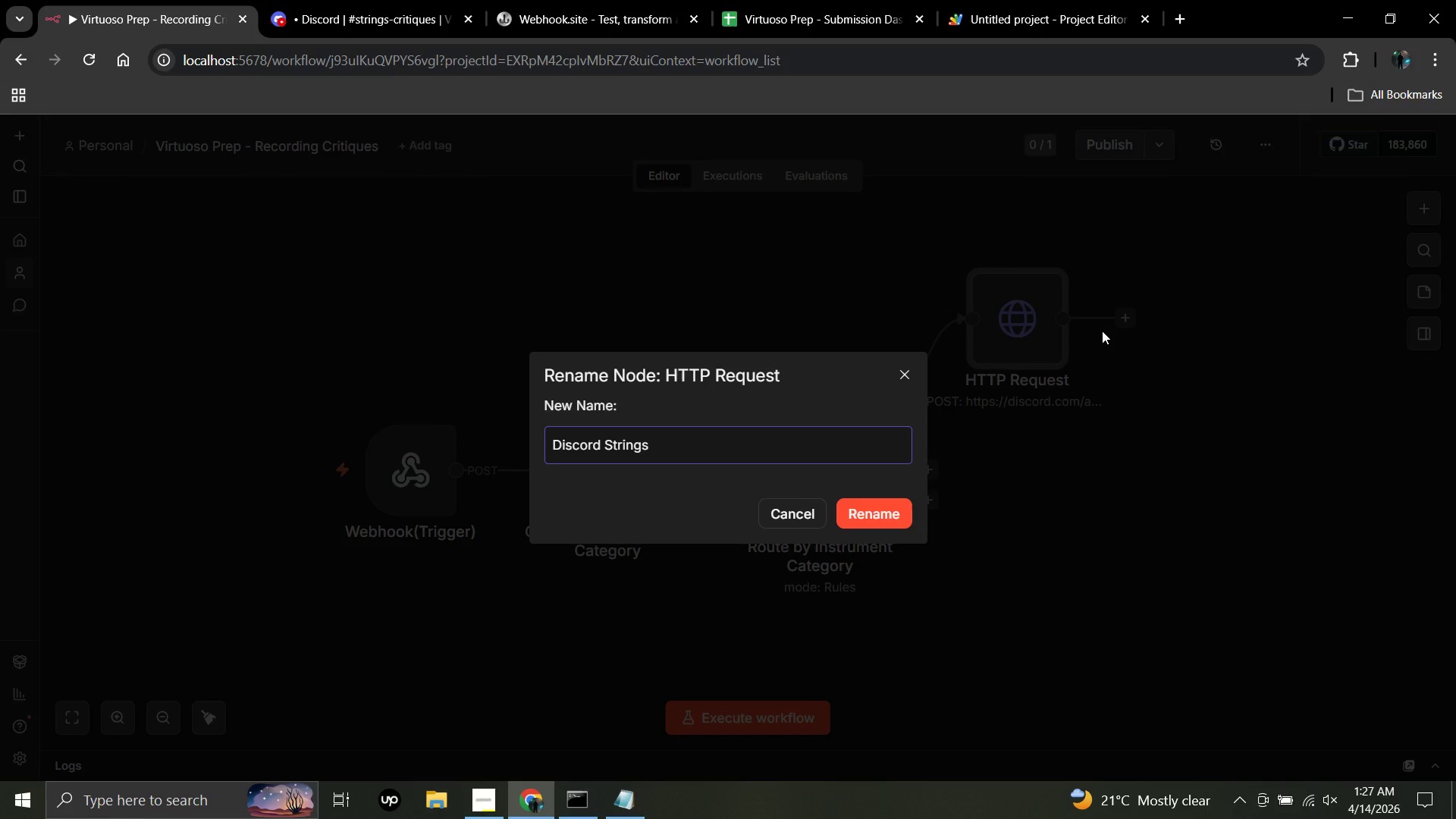 
left_click([865, 511])
 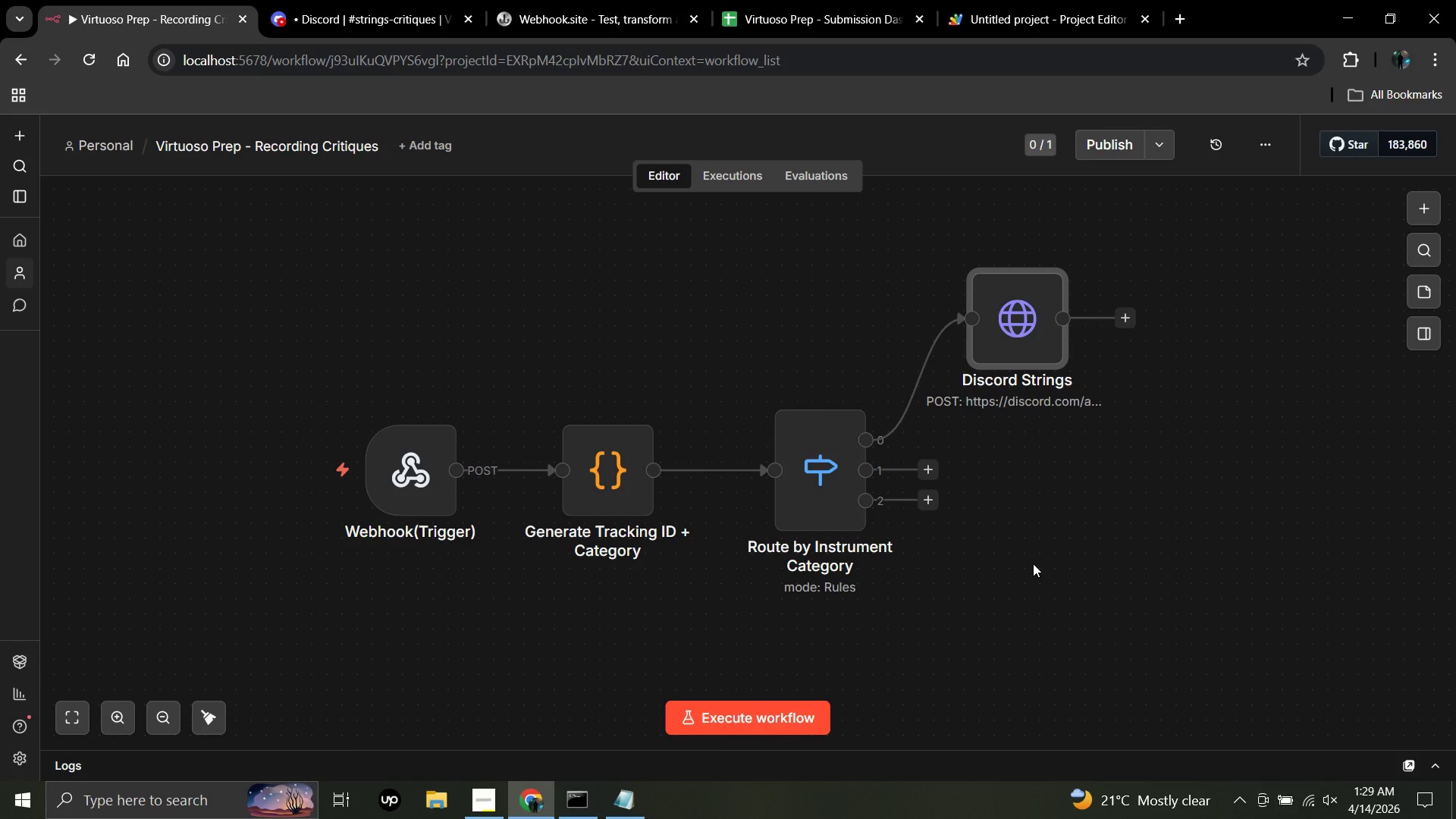 
wait(94.38)
 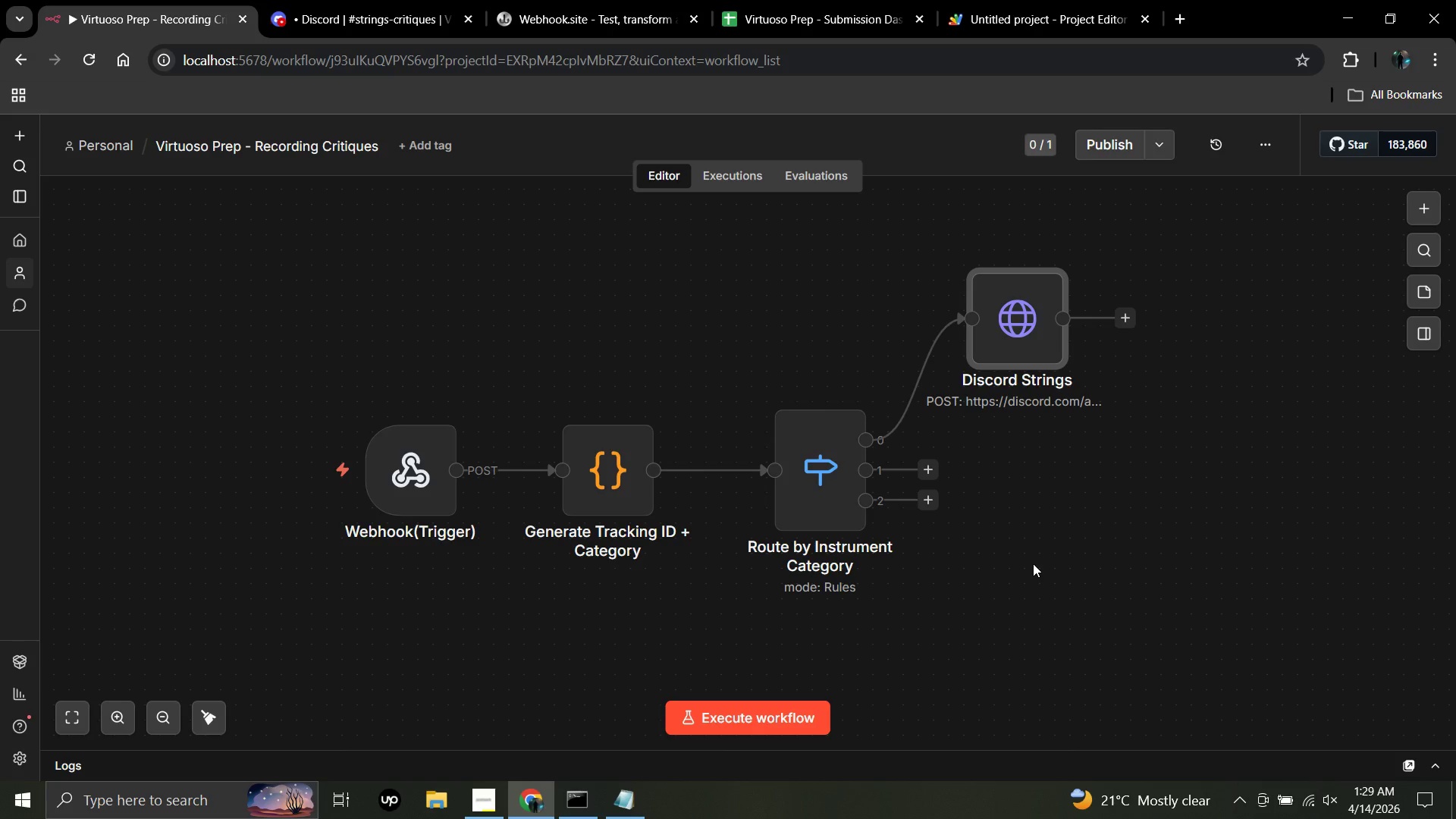 
left_click_drag(start_coordinate=[927, 475], to_coordinate=[948, 471])
 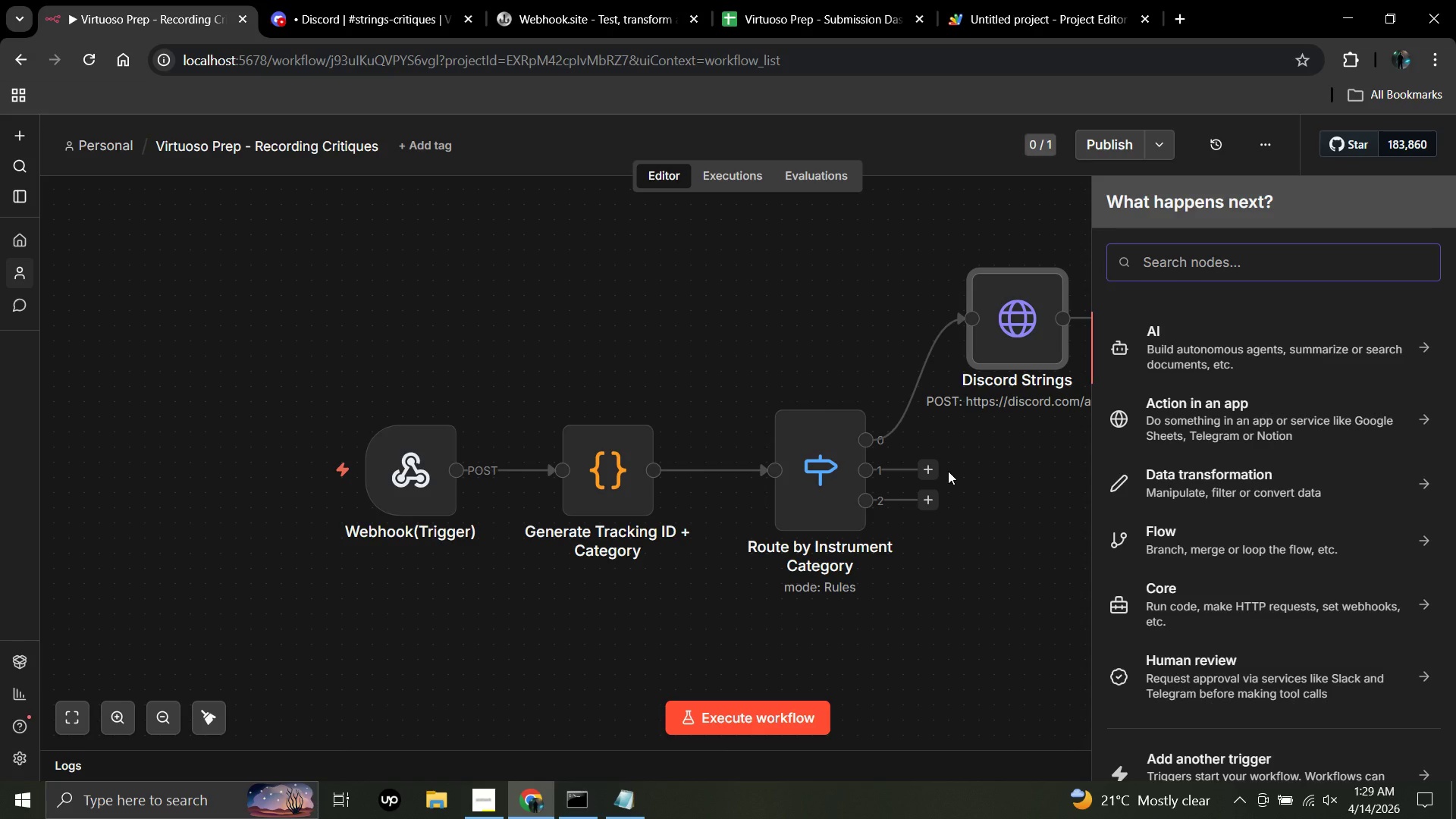 
type(Http)
 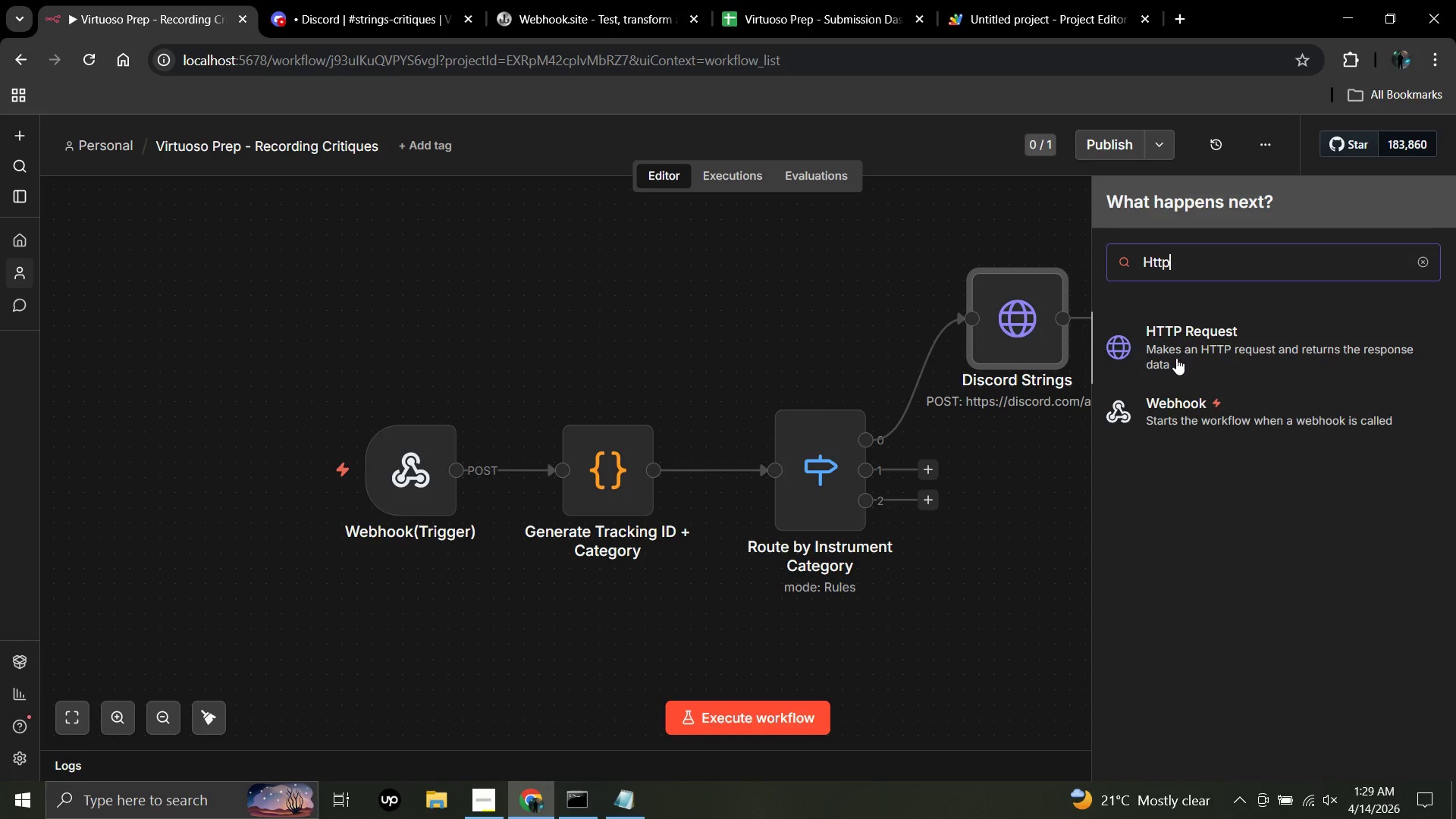 
left_click([1185, 343])
 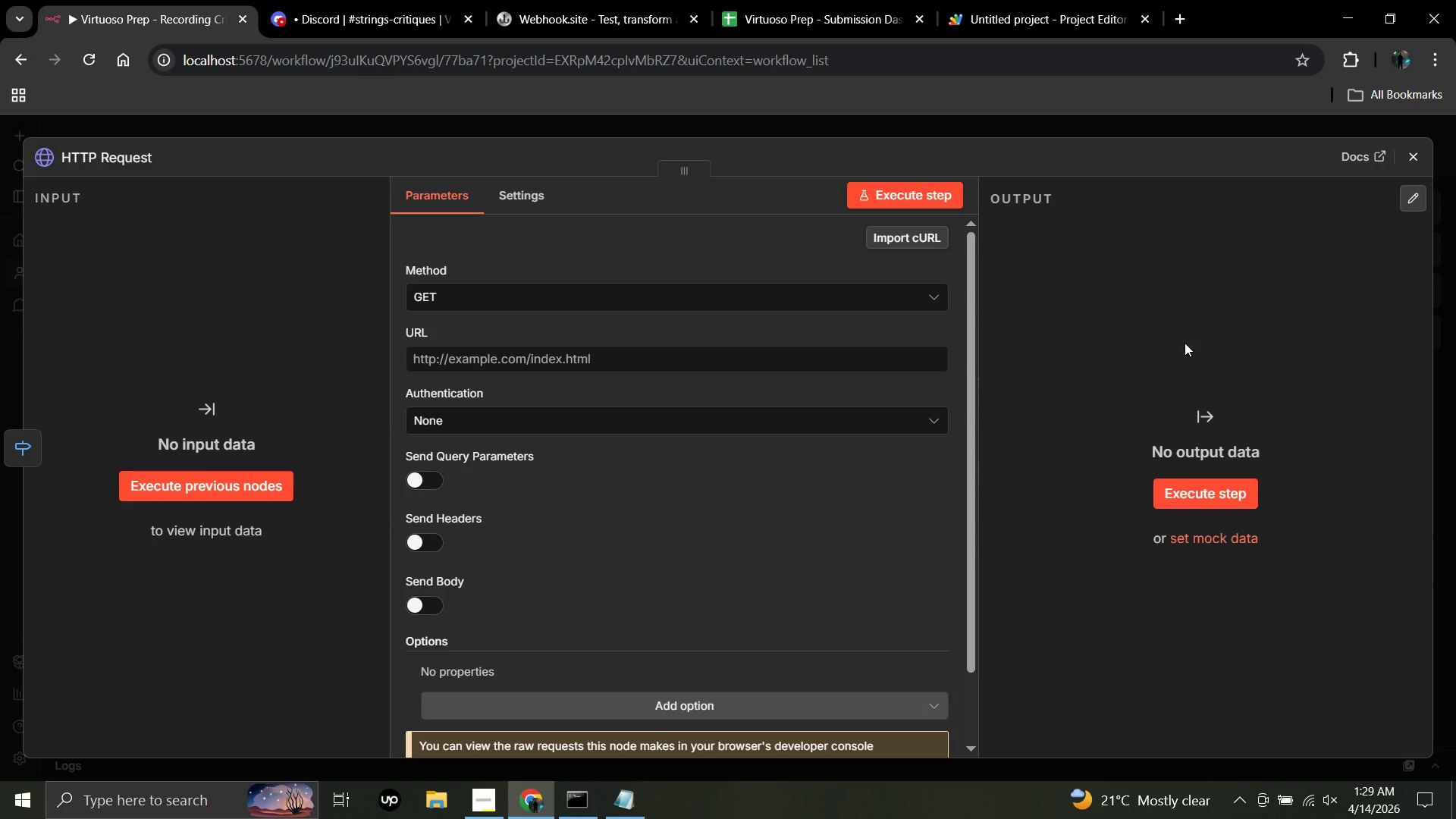 
wait(9.28)
 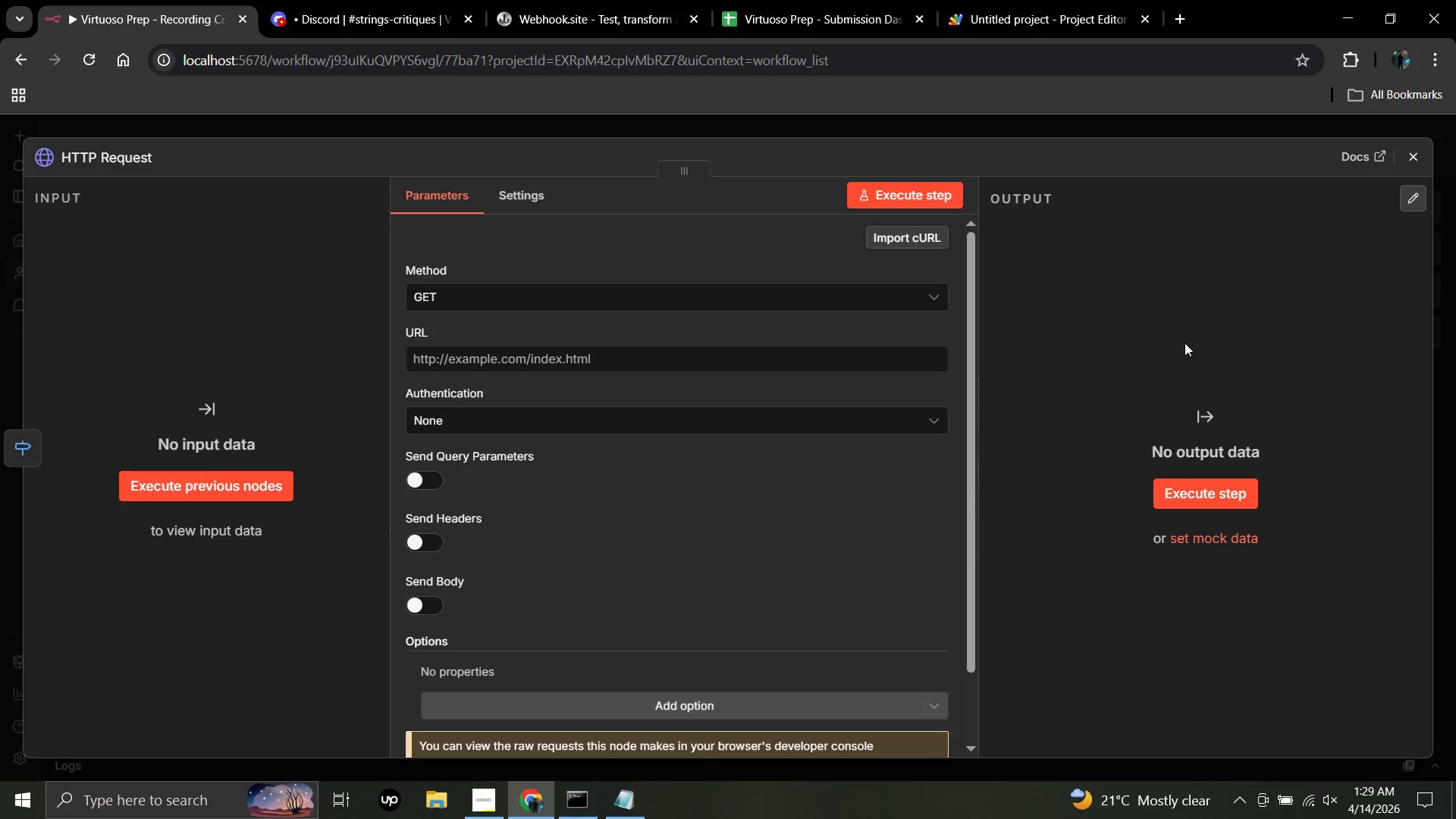 
left_click([607, 308])
 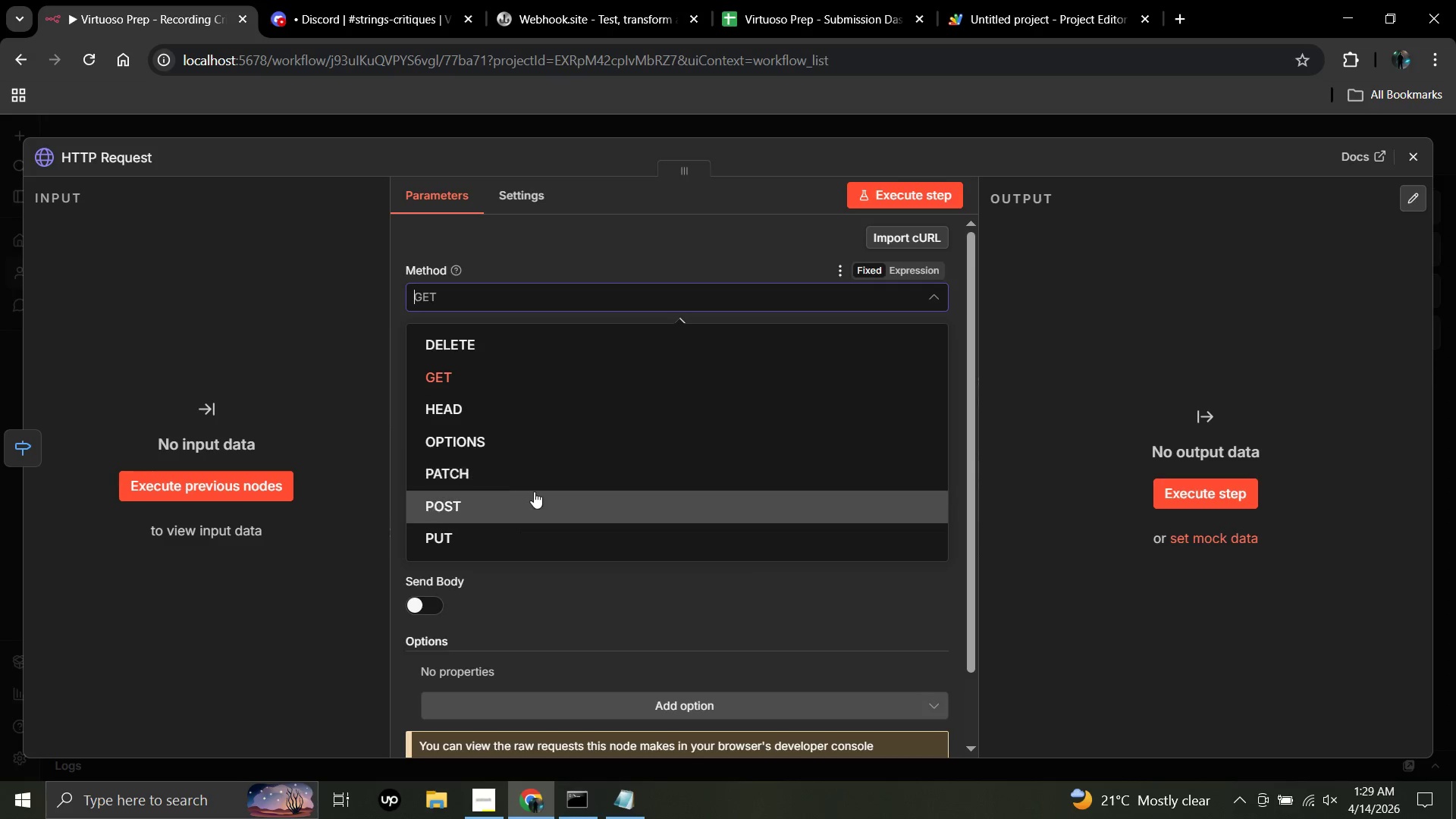 
left_click([530, 503])
 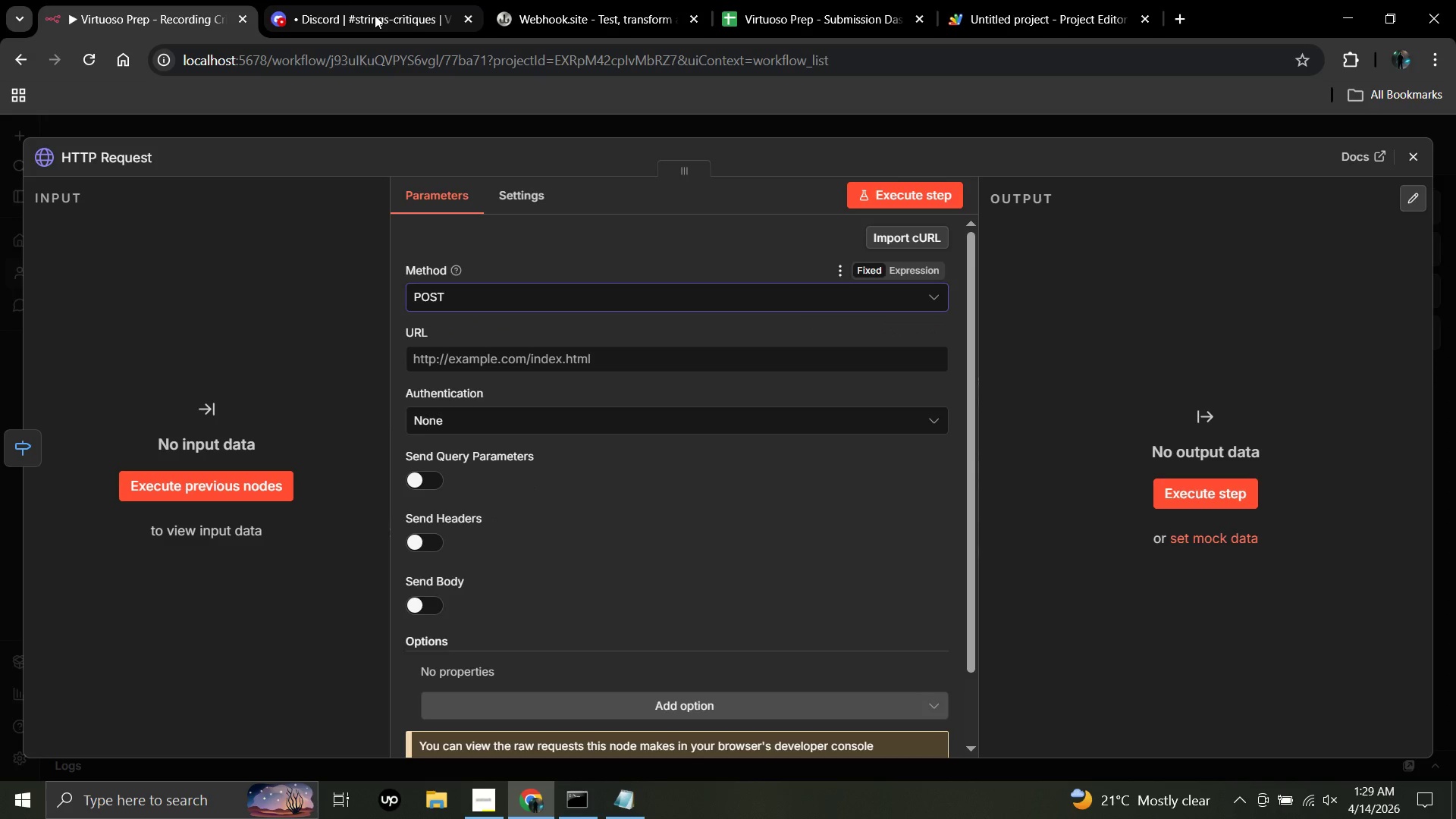 
left_click([375, 15])
 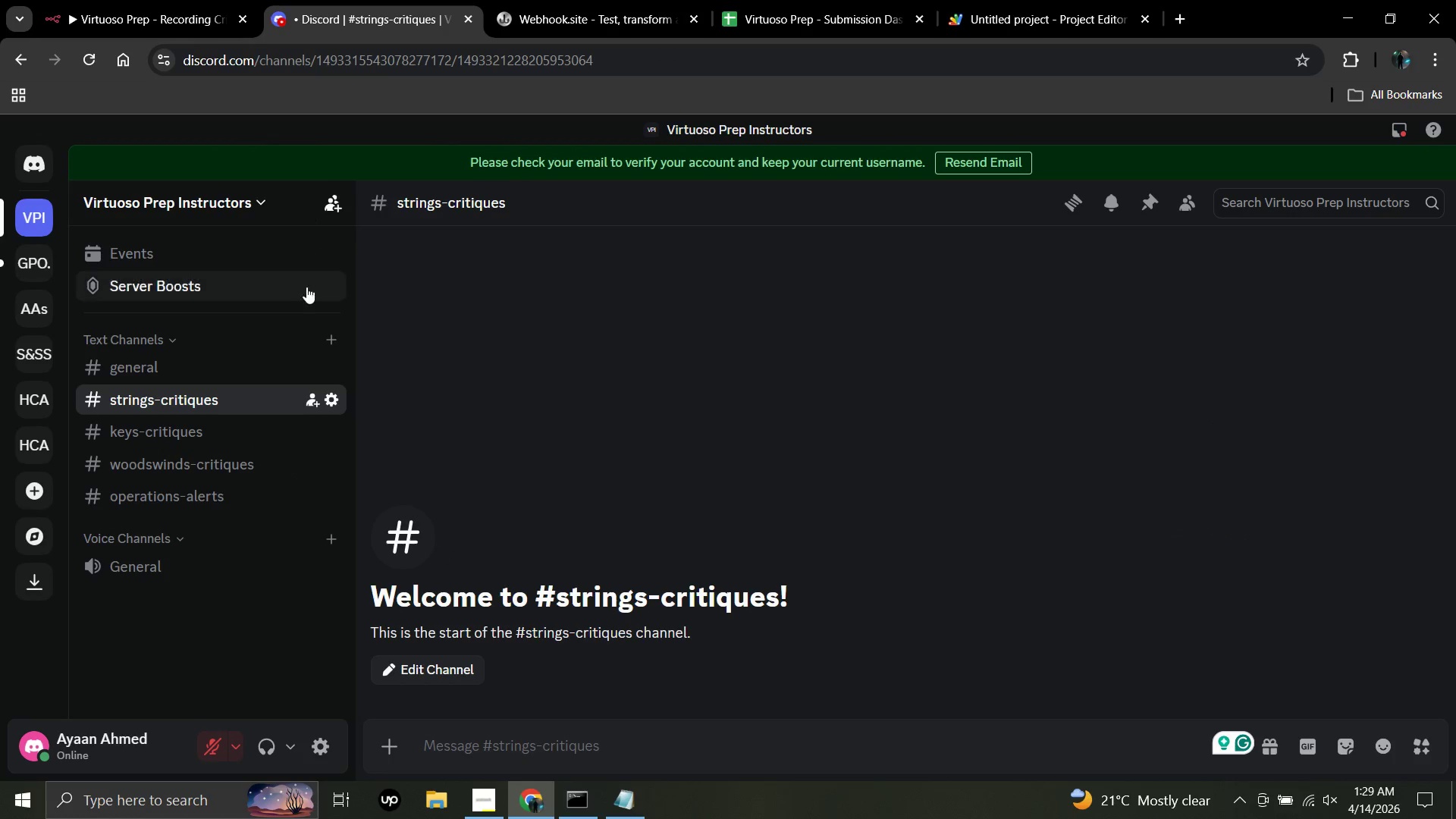 
mouse_move([322, 381])
 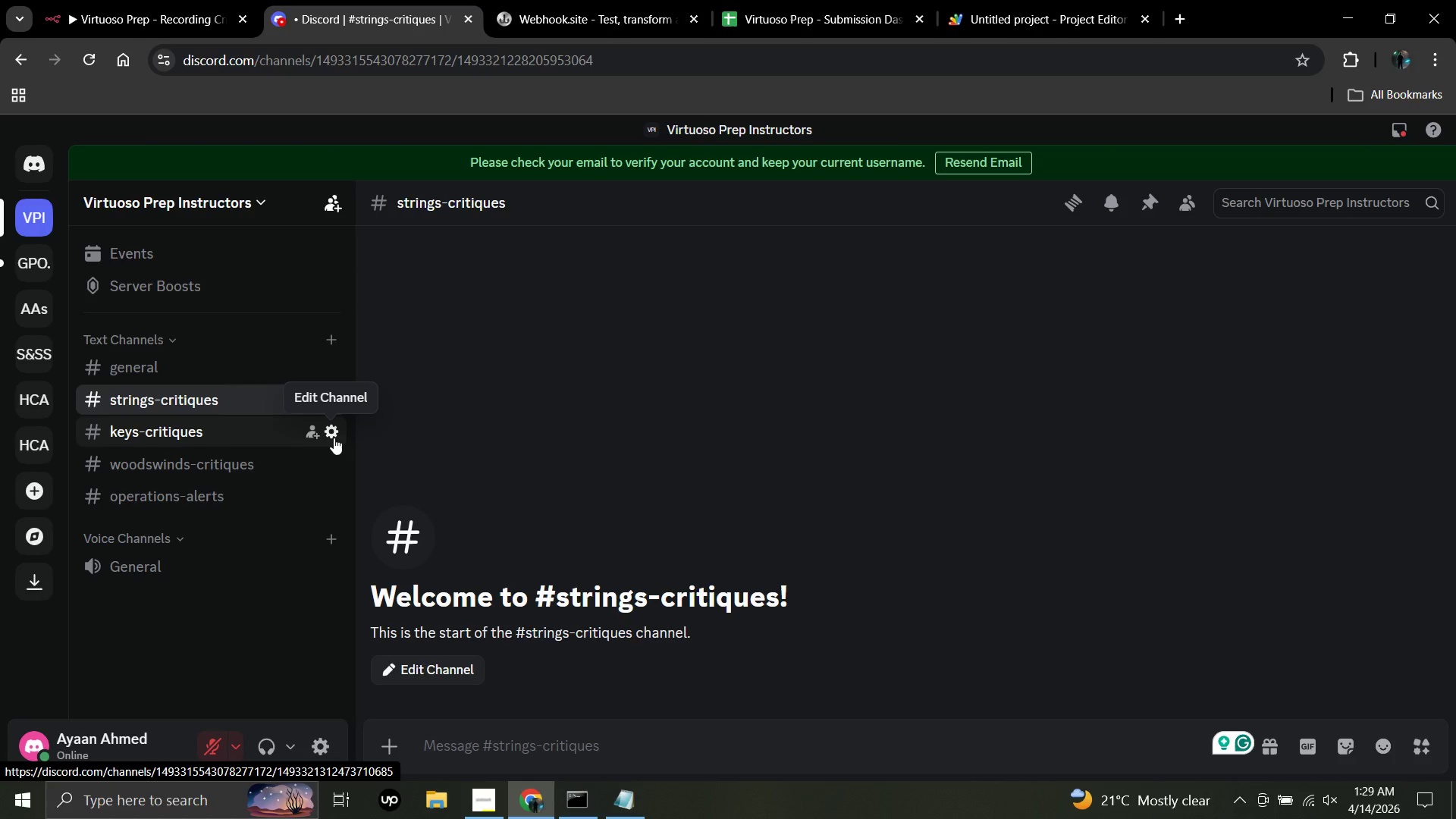 
left_click([334, 438])
 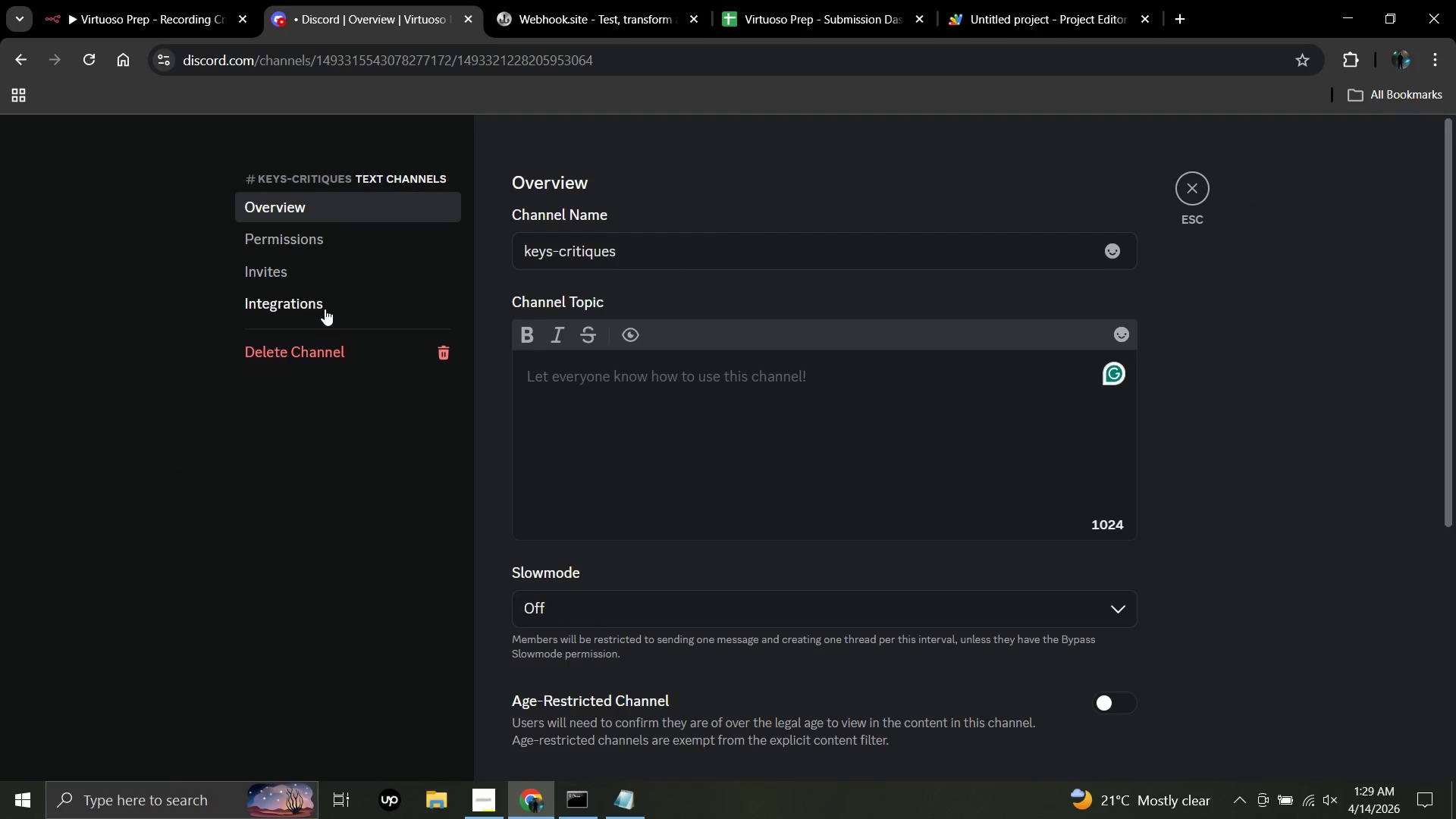 
left_click([325, 309])
 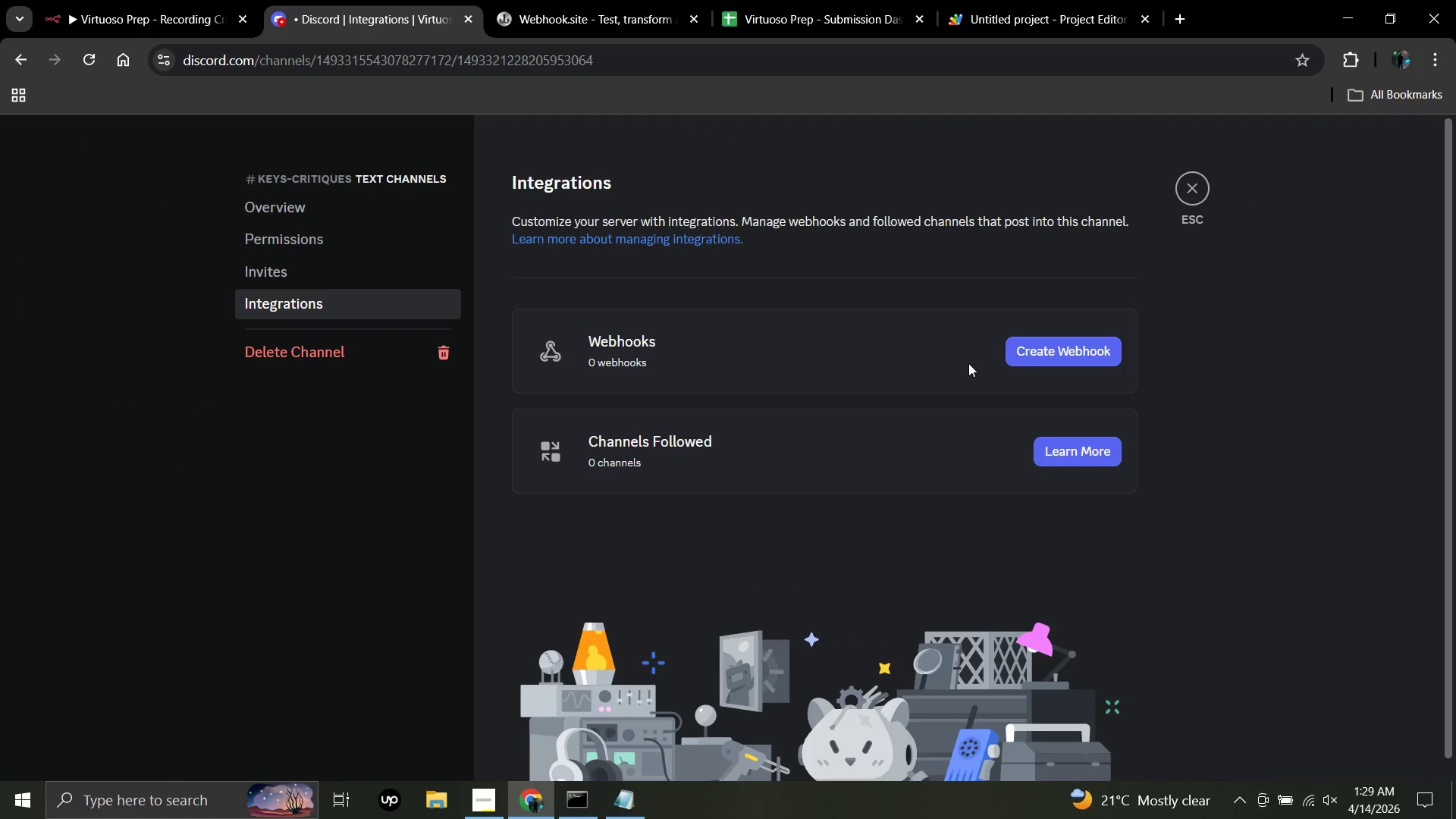 
left_click([1026, 357])
 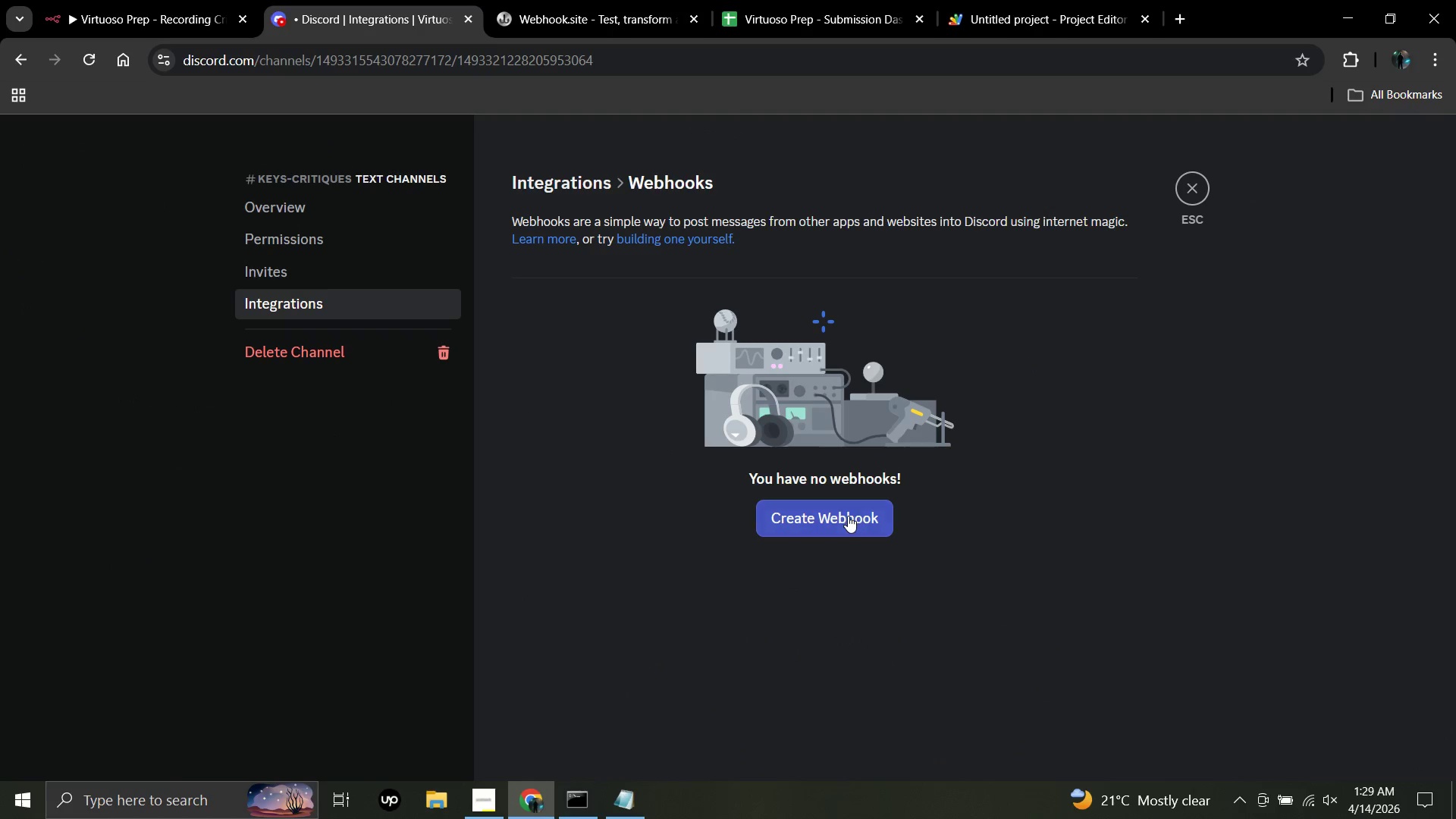 
left_click([847, 516])
 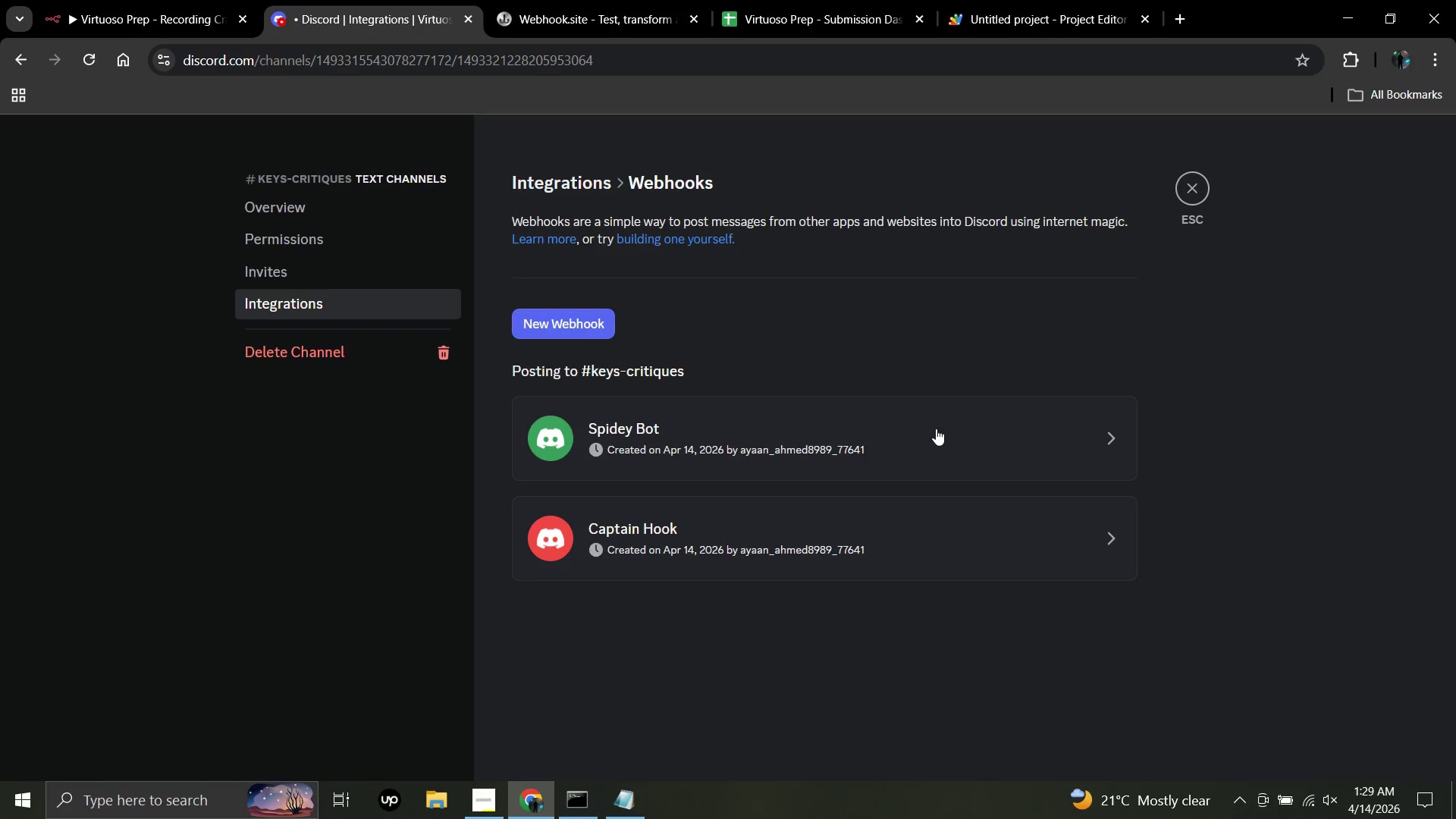 
left_click([934, 444])
 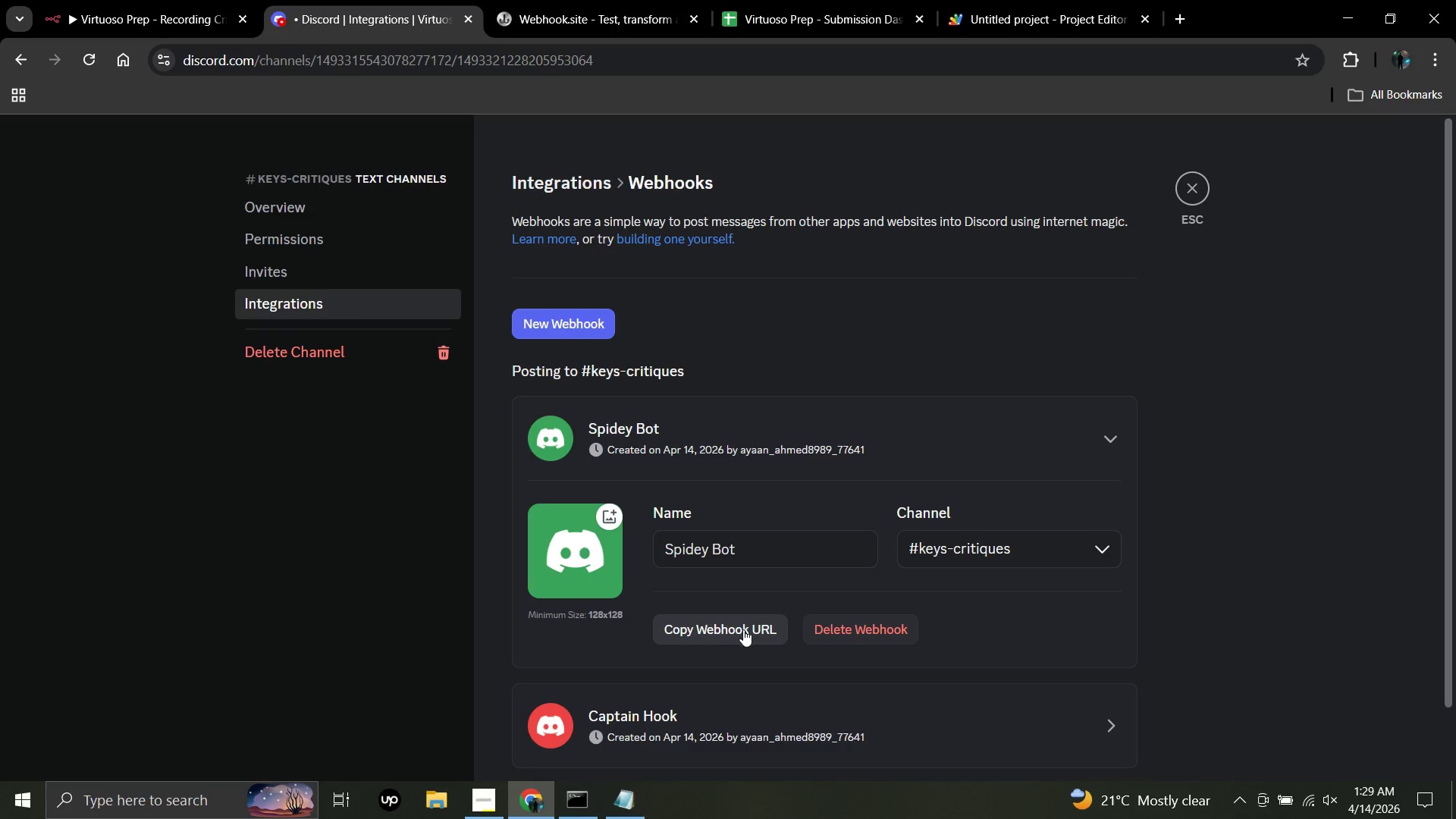 
left_click([743, 629])
 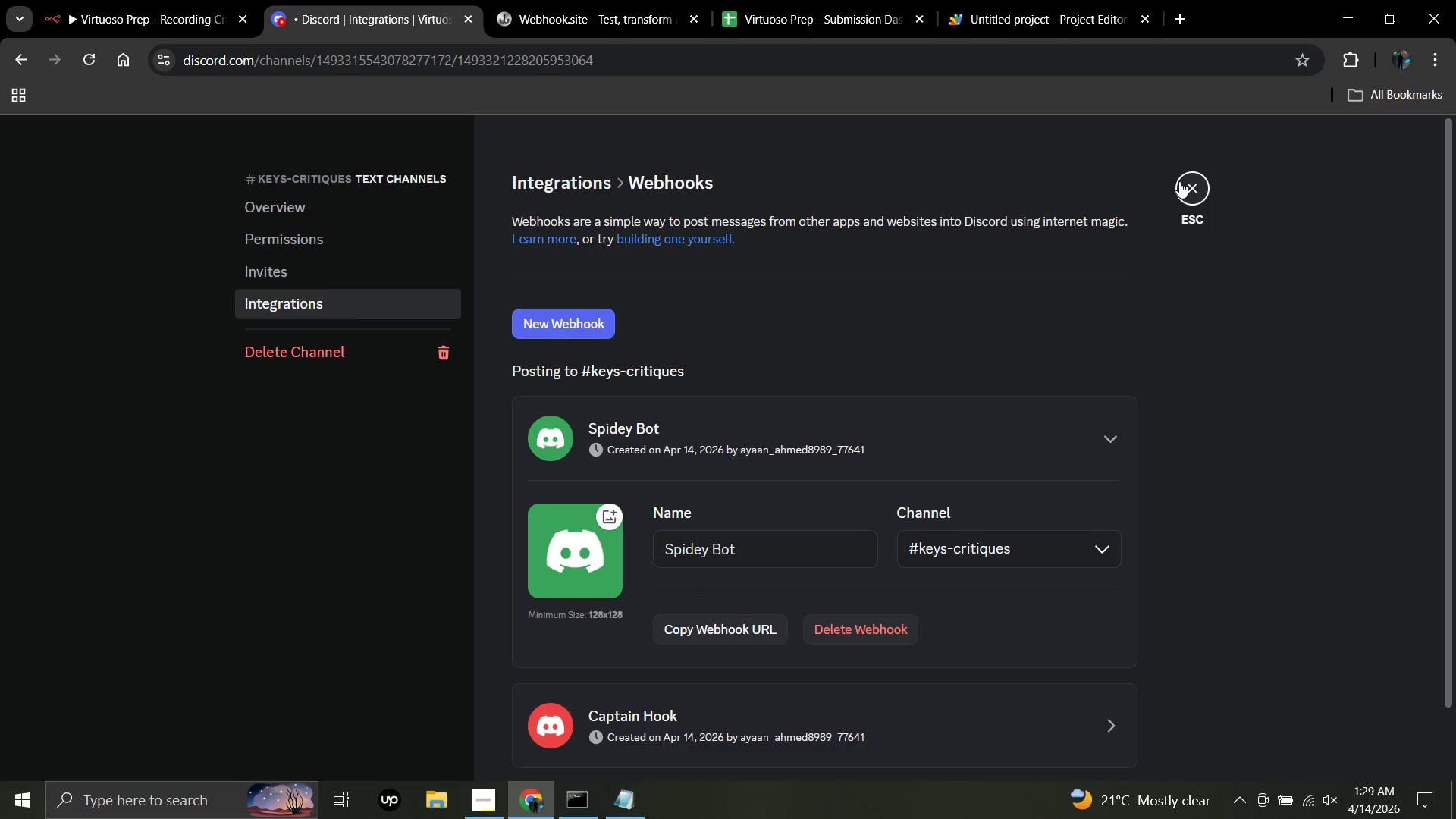 
left_click([1181, 182])
 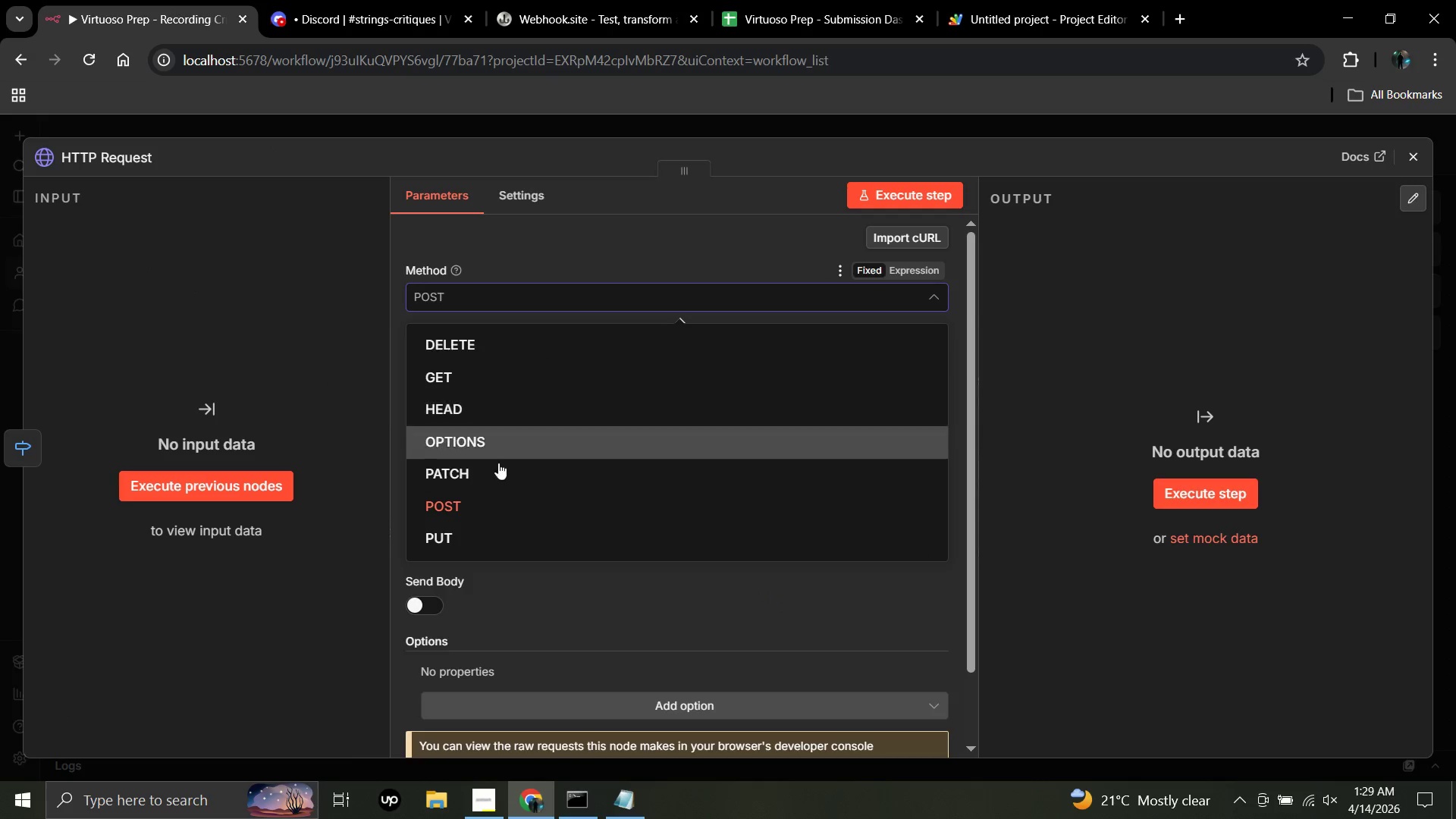 
left_click([488, 509])
 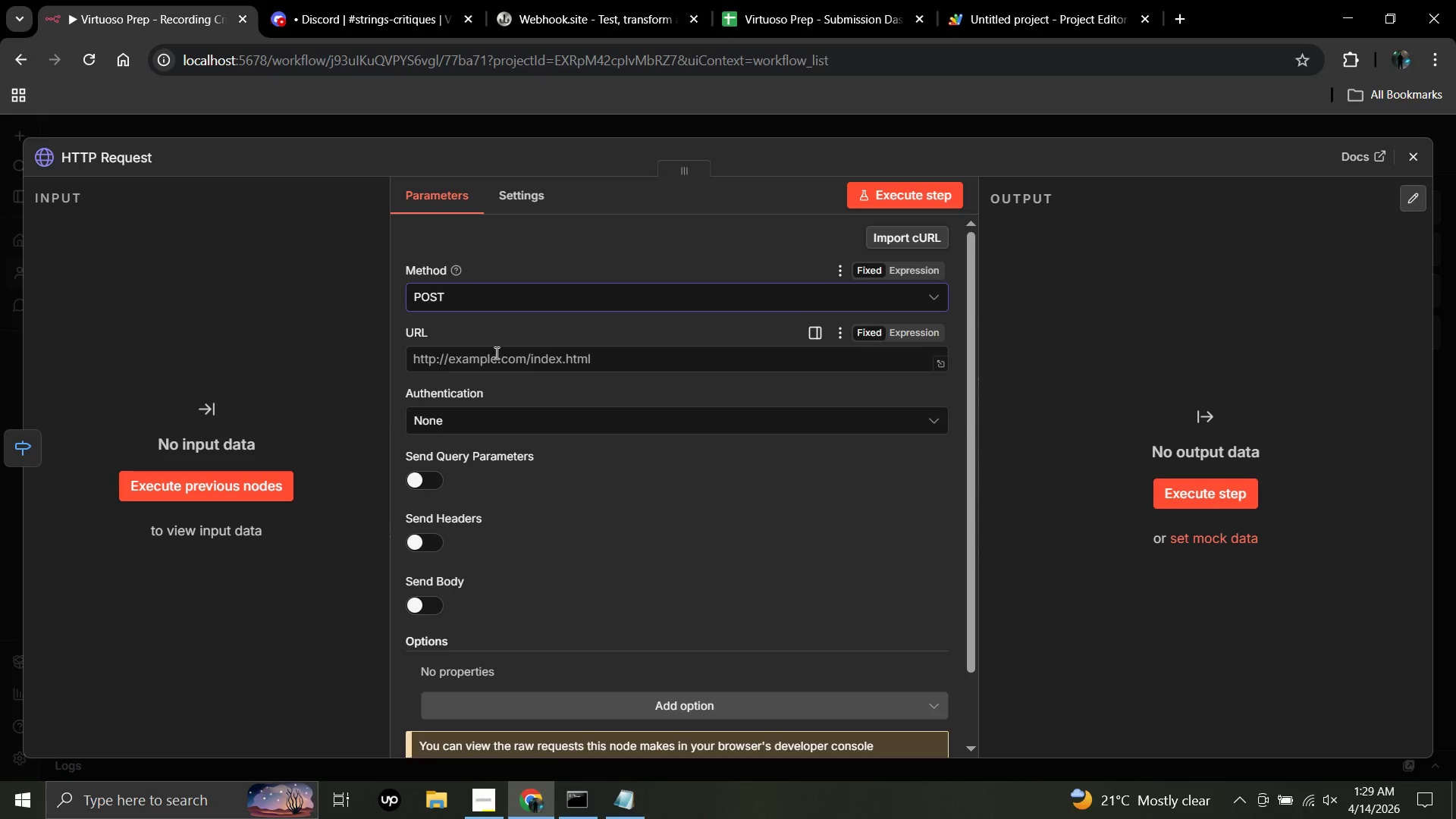 
right_click([496, 353])
 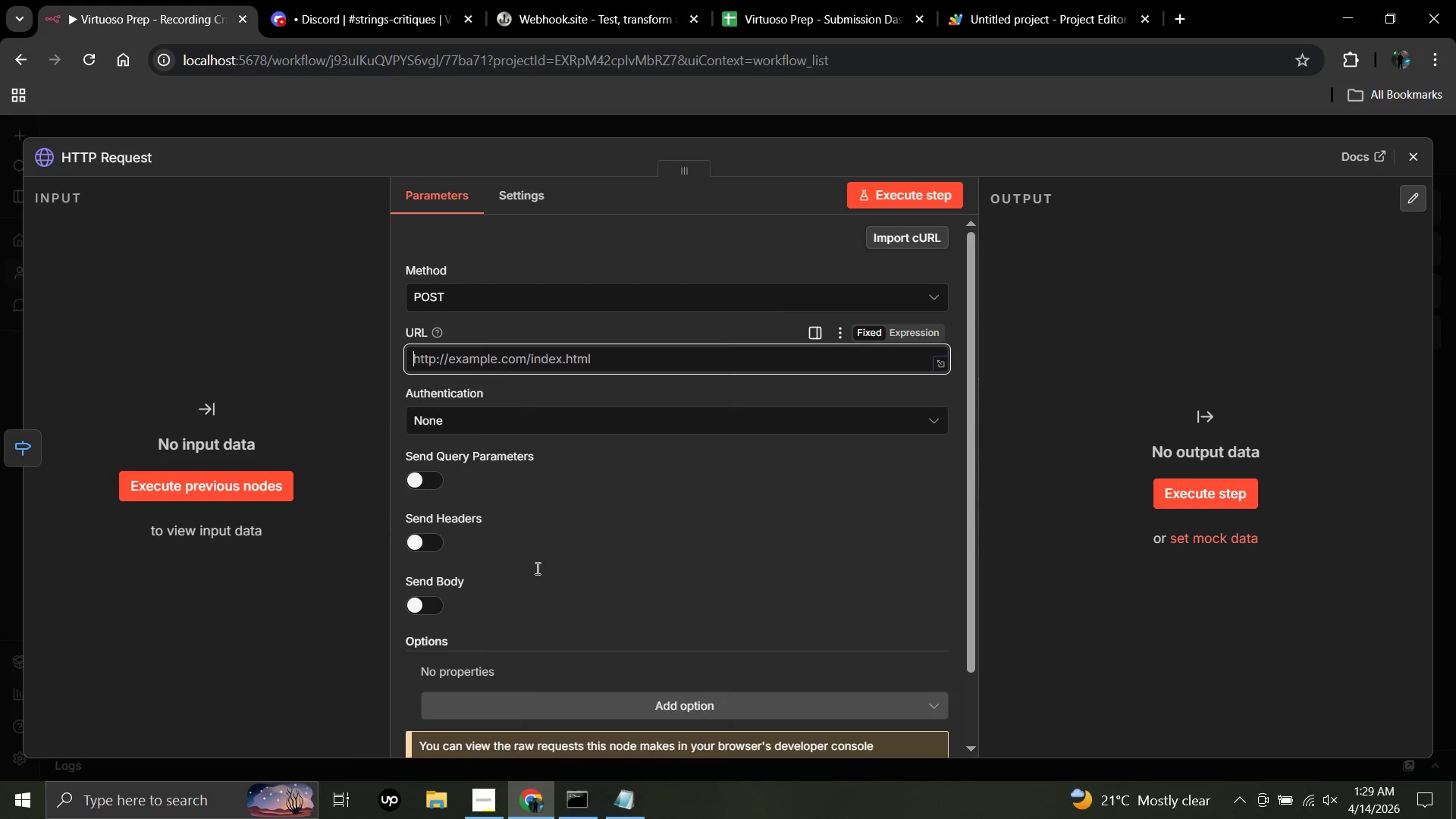 
left_click([536, 568])
 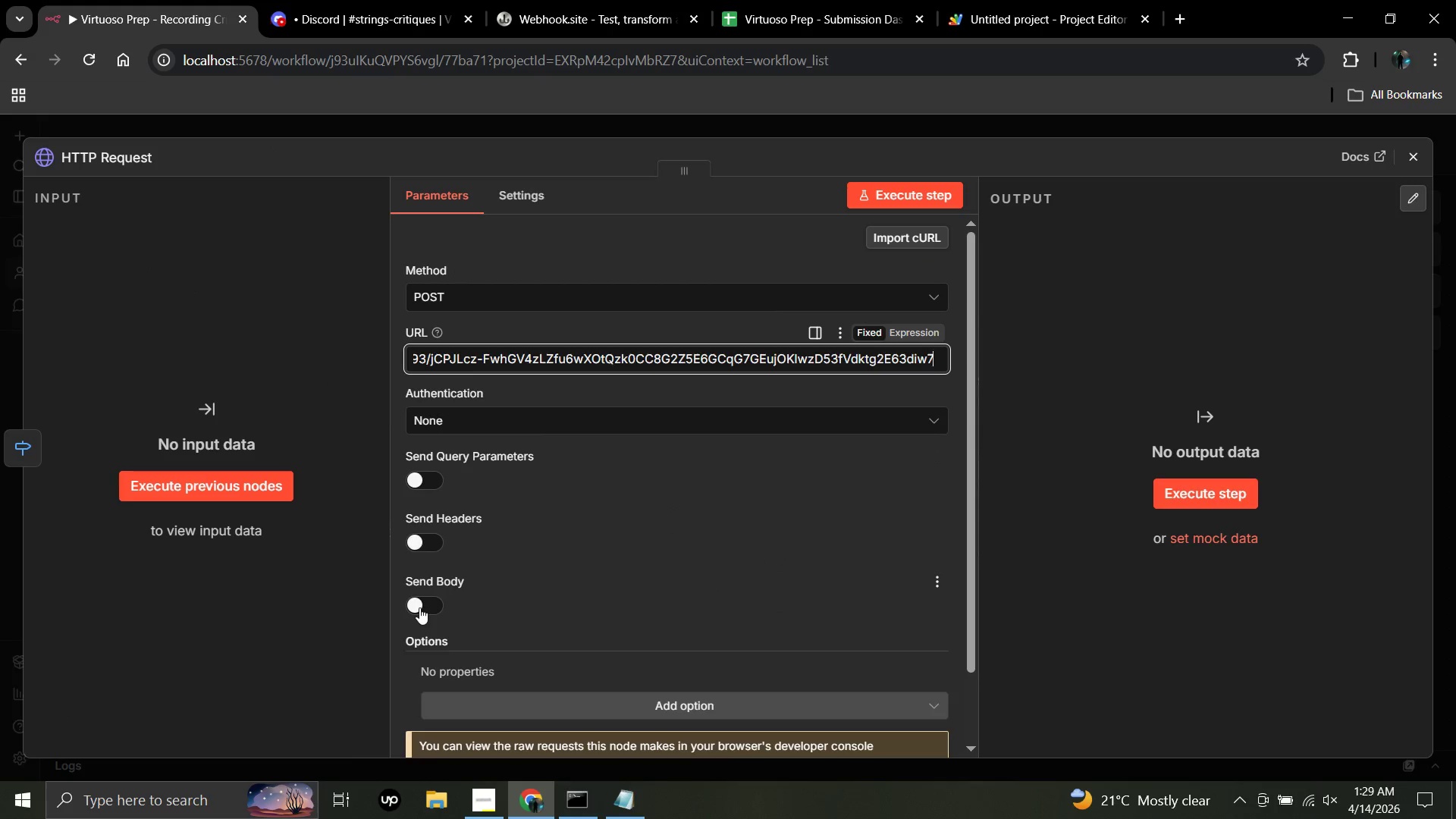 
left_click([419, 607])
 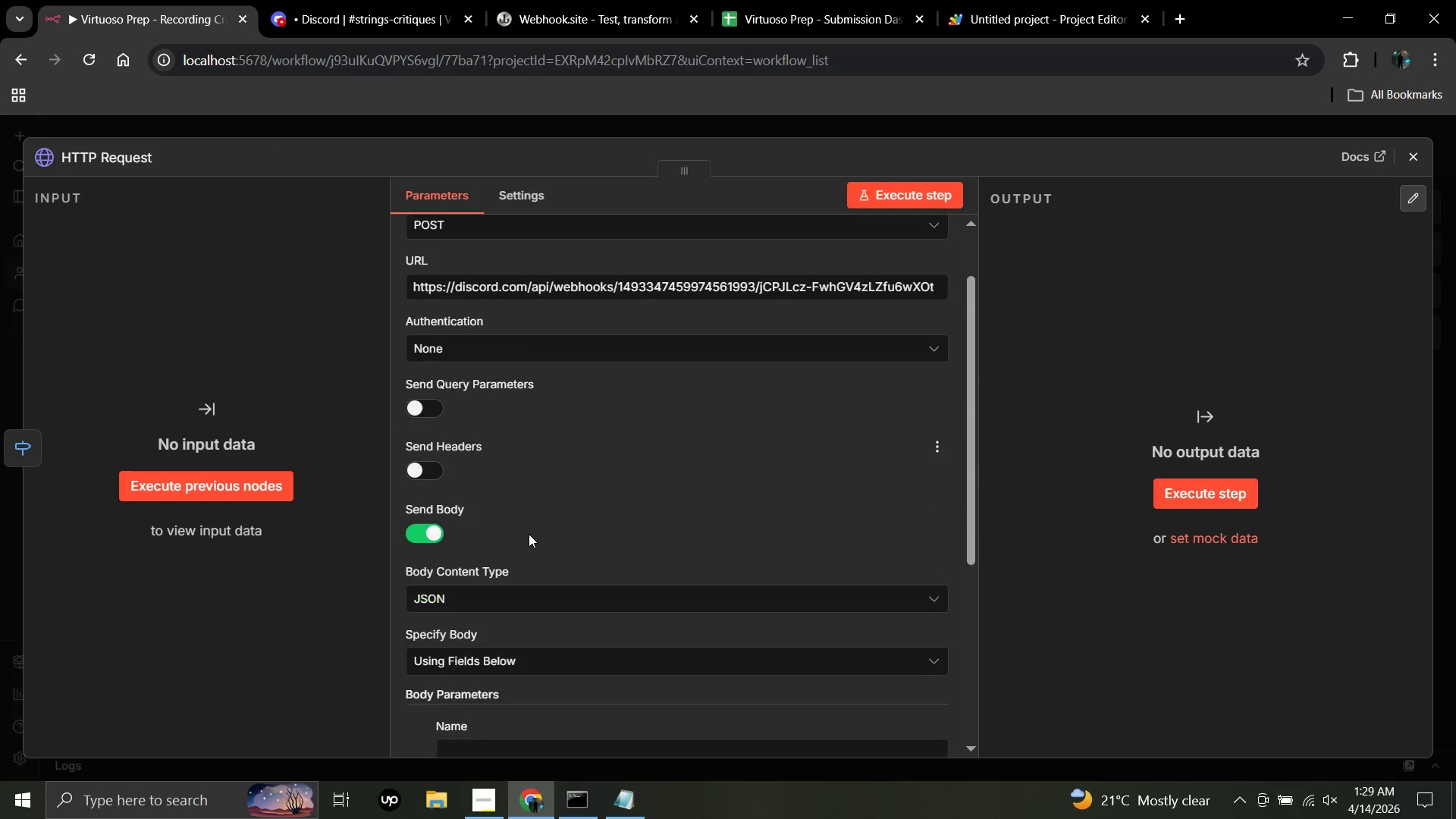 
scroll: coordinate [529, 534], scroll_direction: down, amount: 1.0
 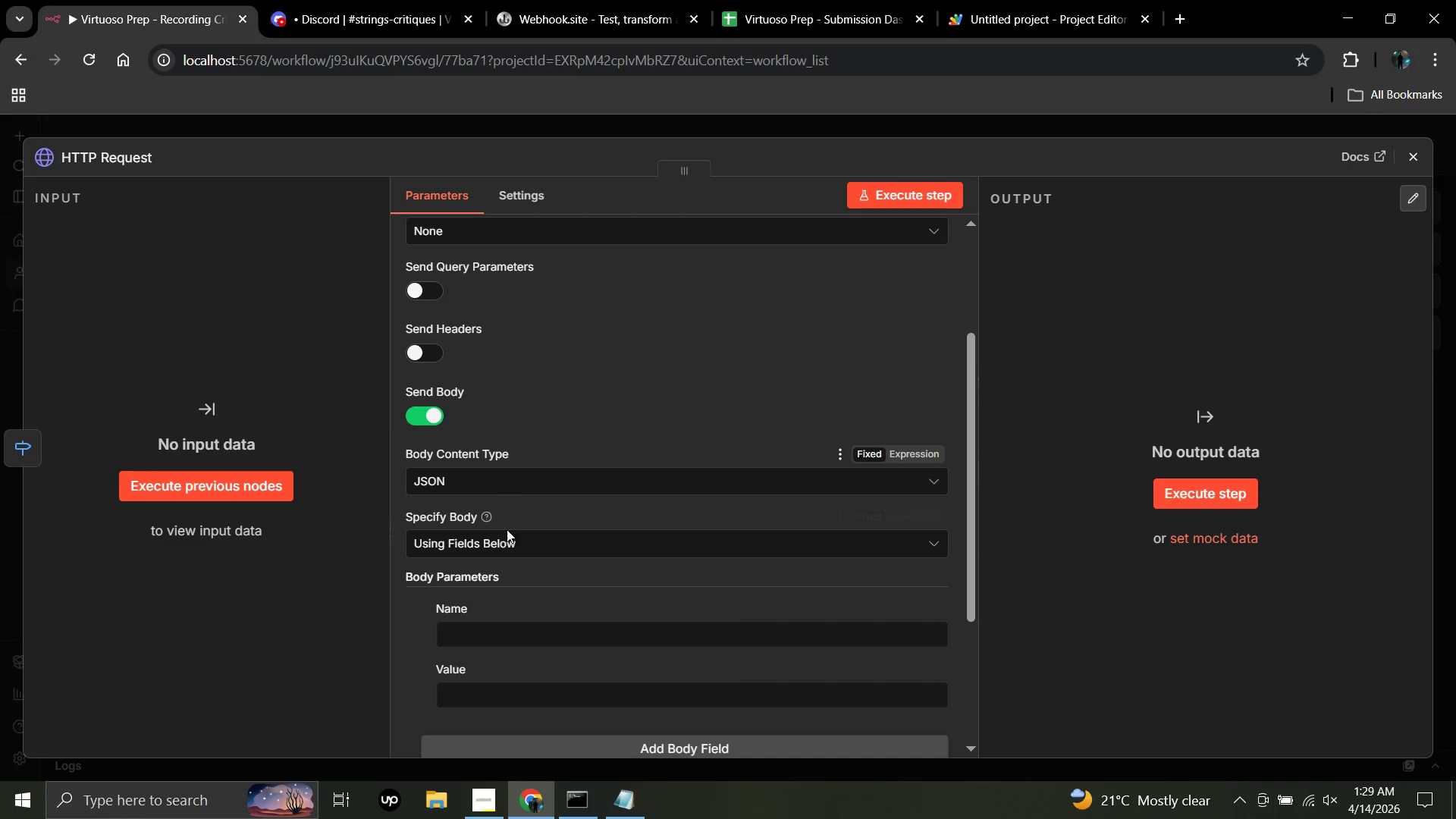 
left_click([507, 552])
 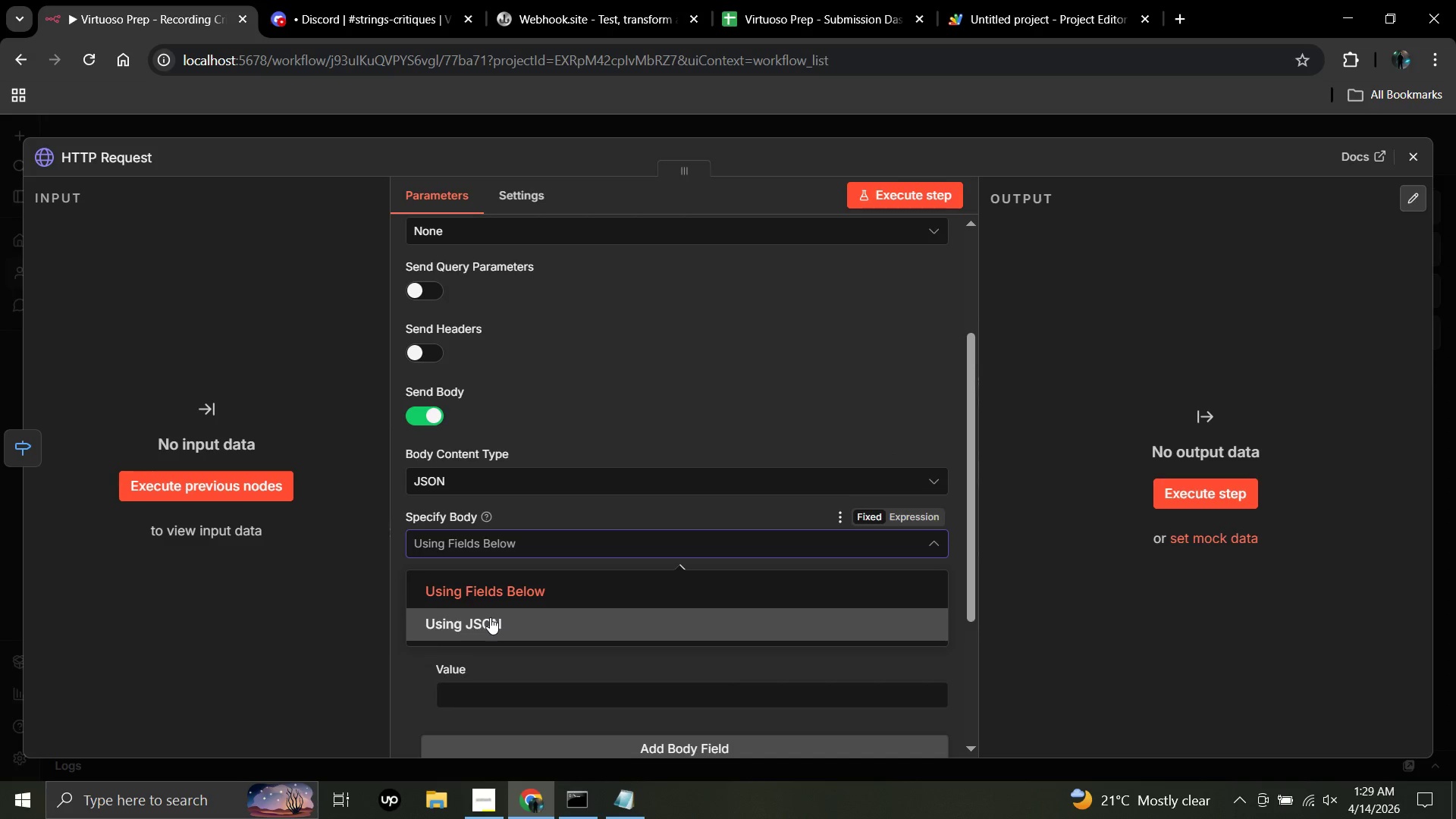 
left_click([490, 617])
 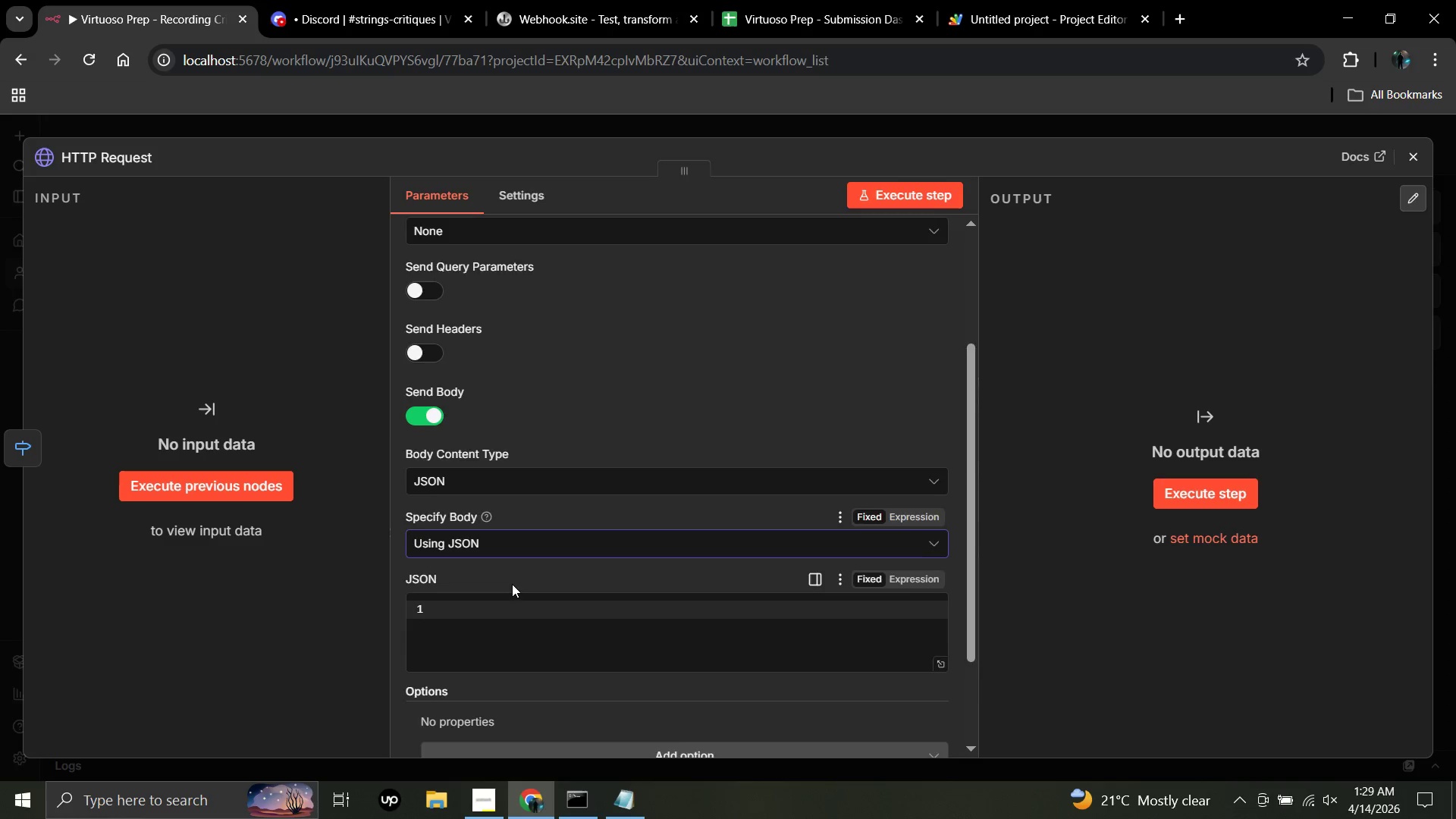 
scroll: coordinate [512, 584], scroll_direction: down, amount: 2.0
 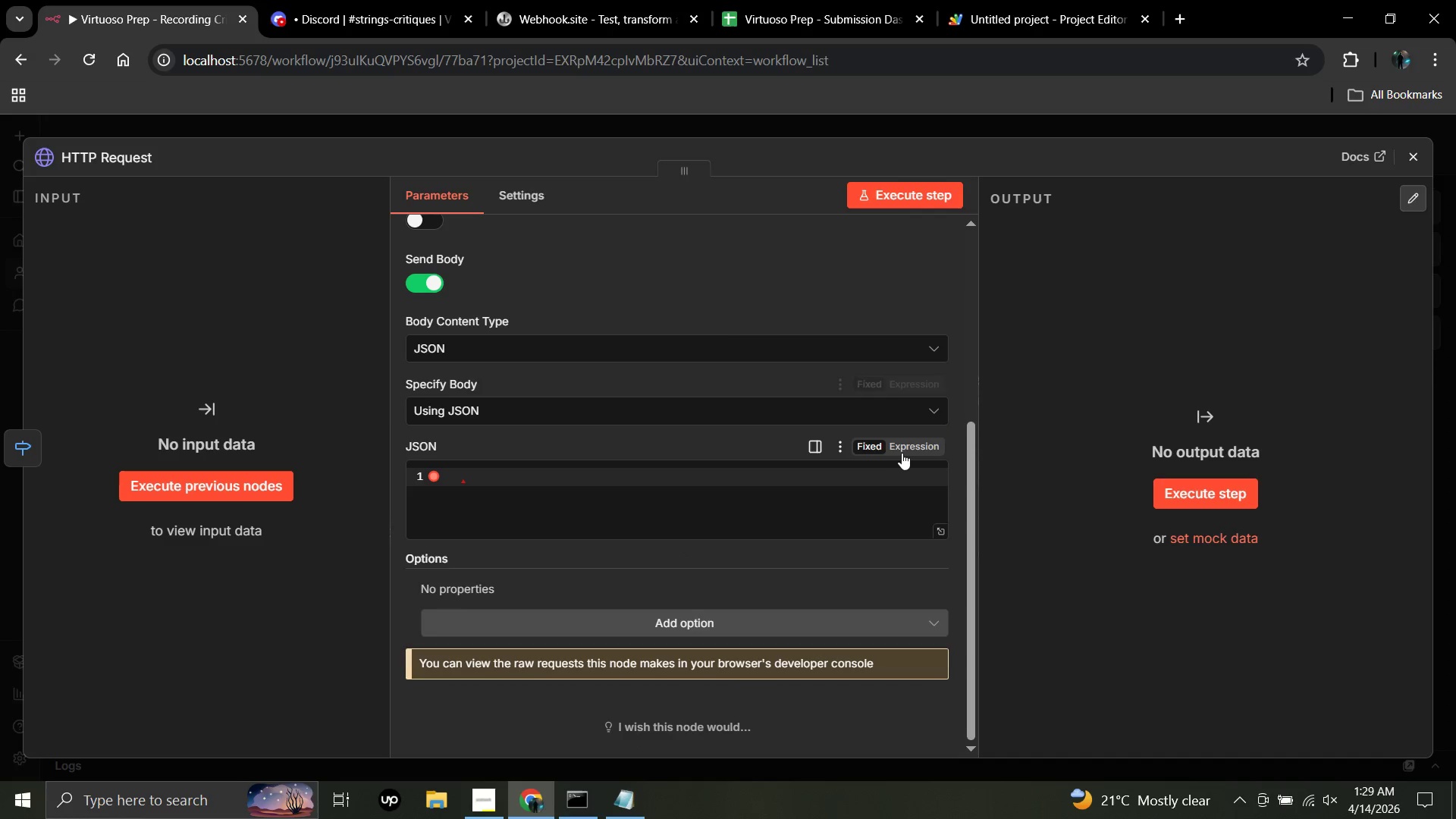 
double_click([905, 452])
 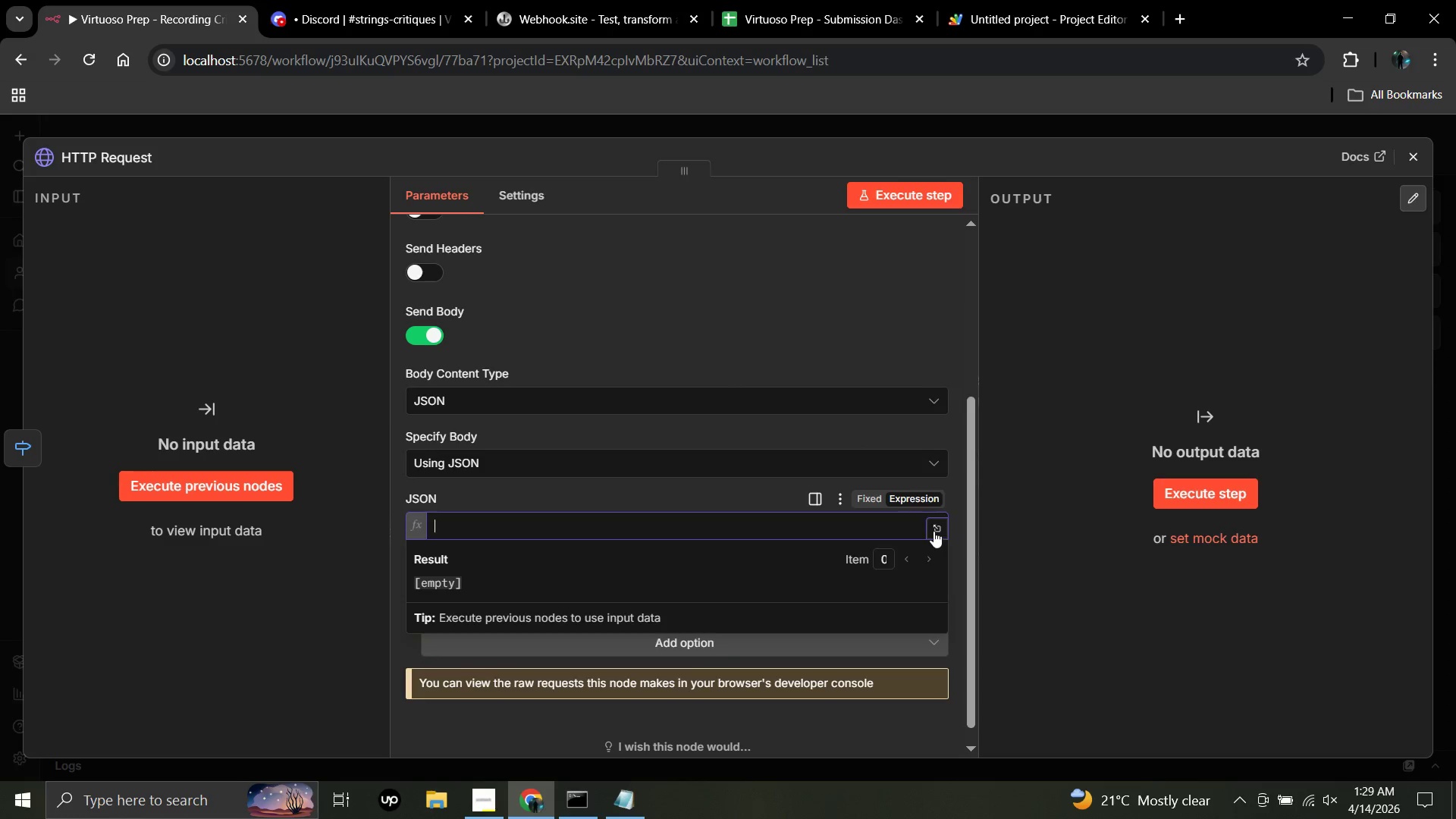 
left_click([934, 531])
 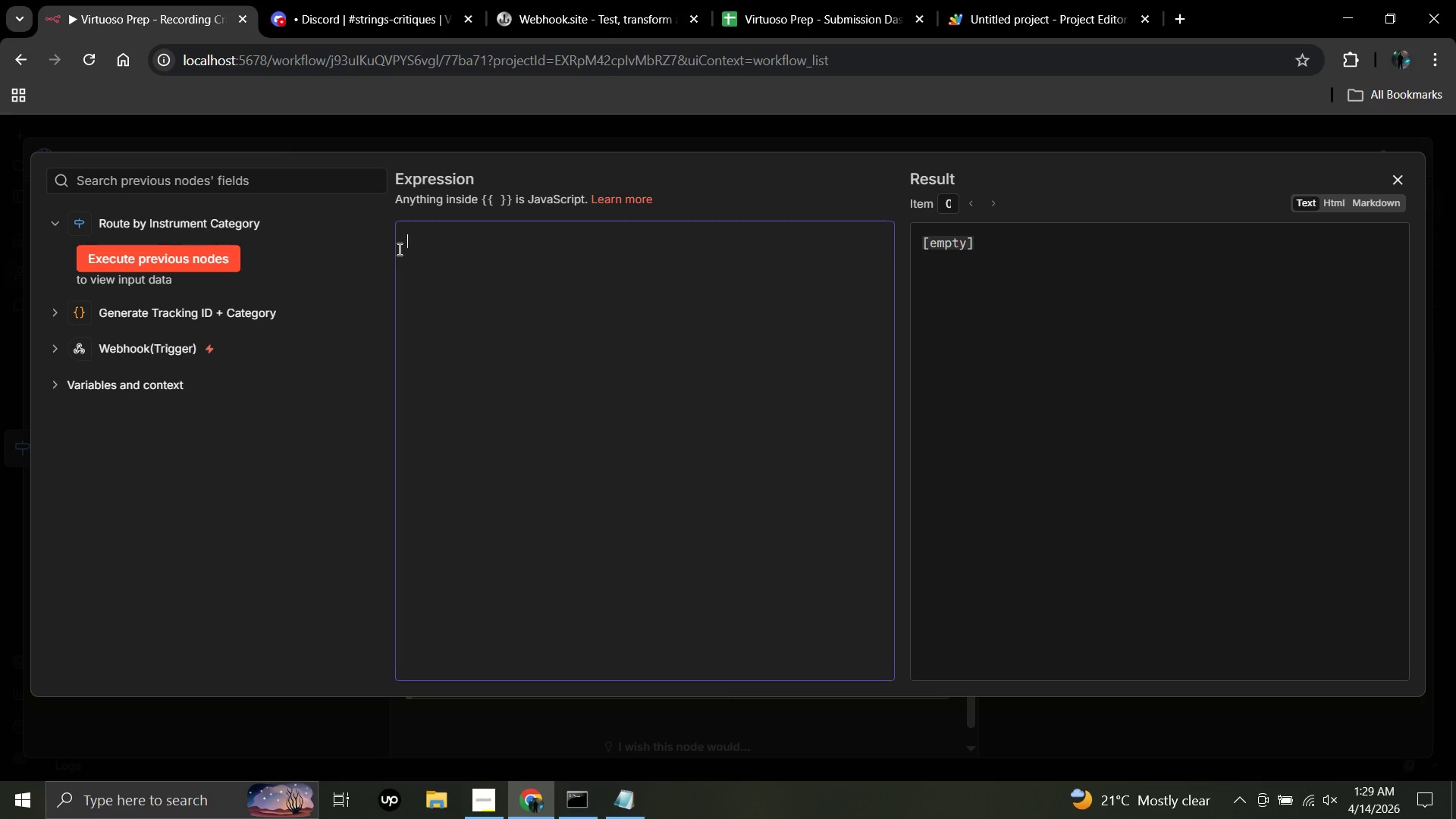 
left_click([398, 249])
 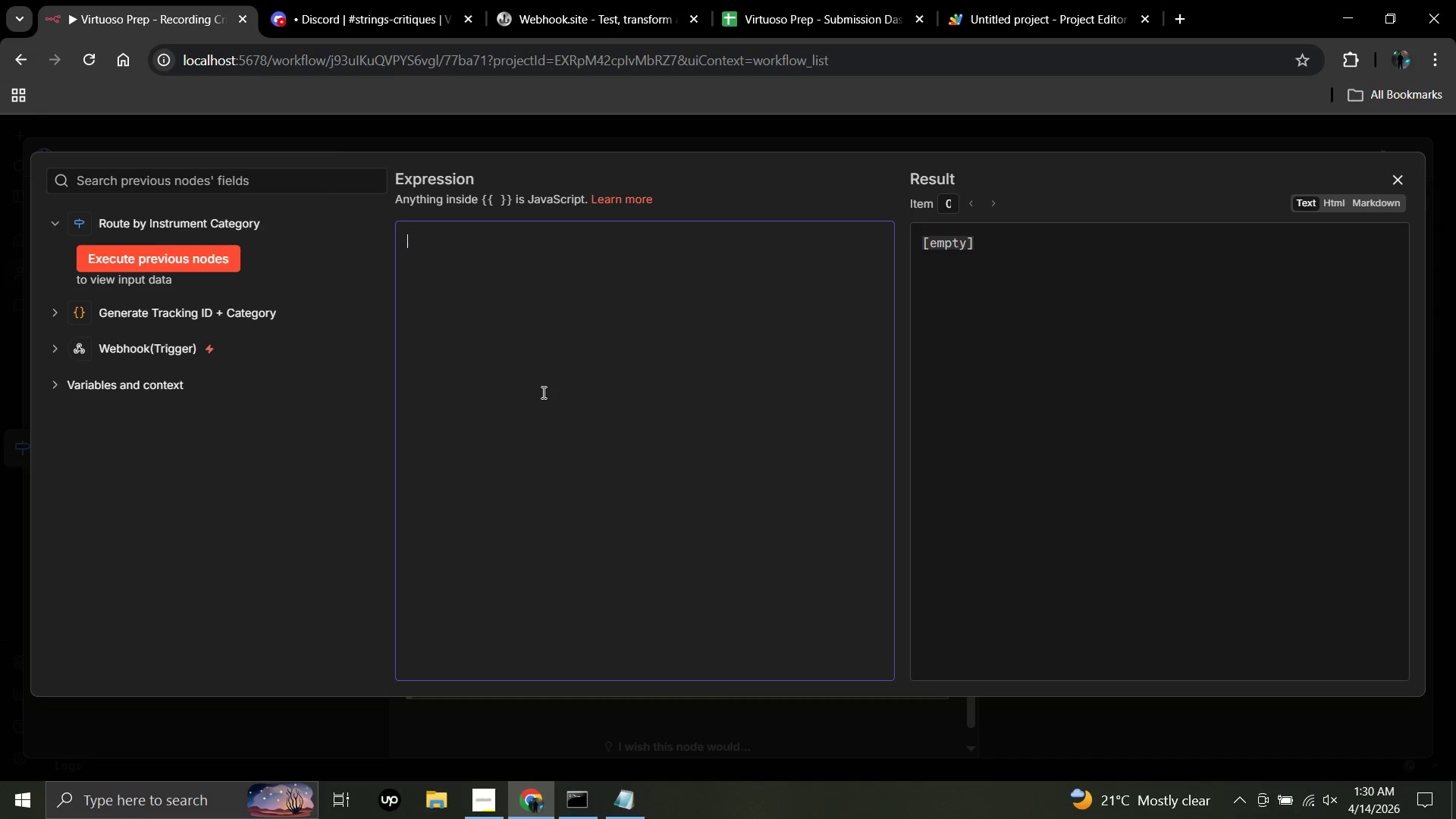 
wait(16.62)
 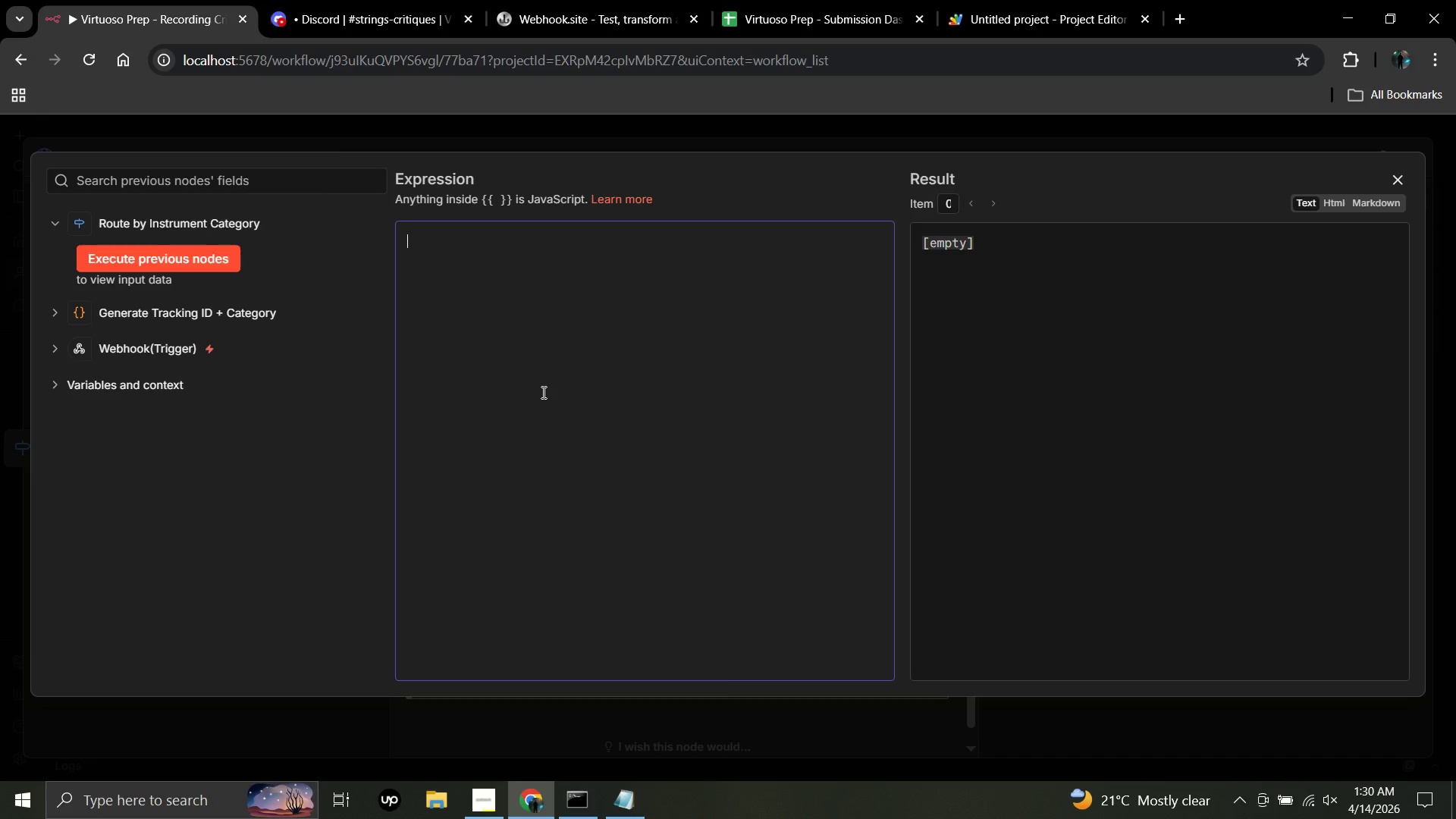 
key(Shift+BracketLeft)
 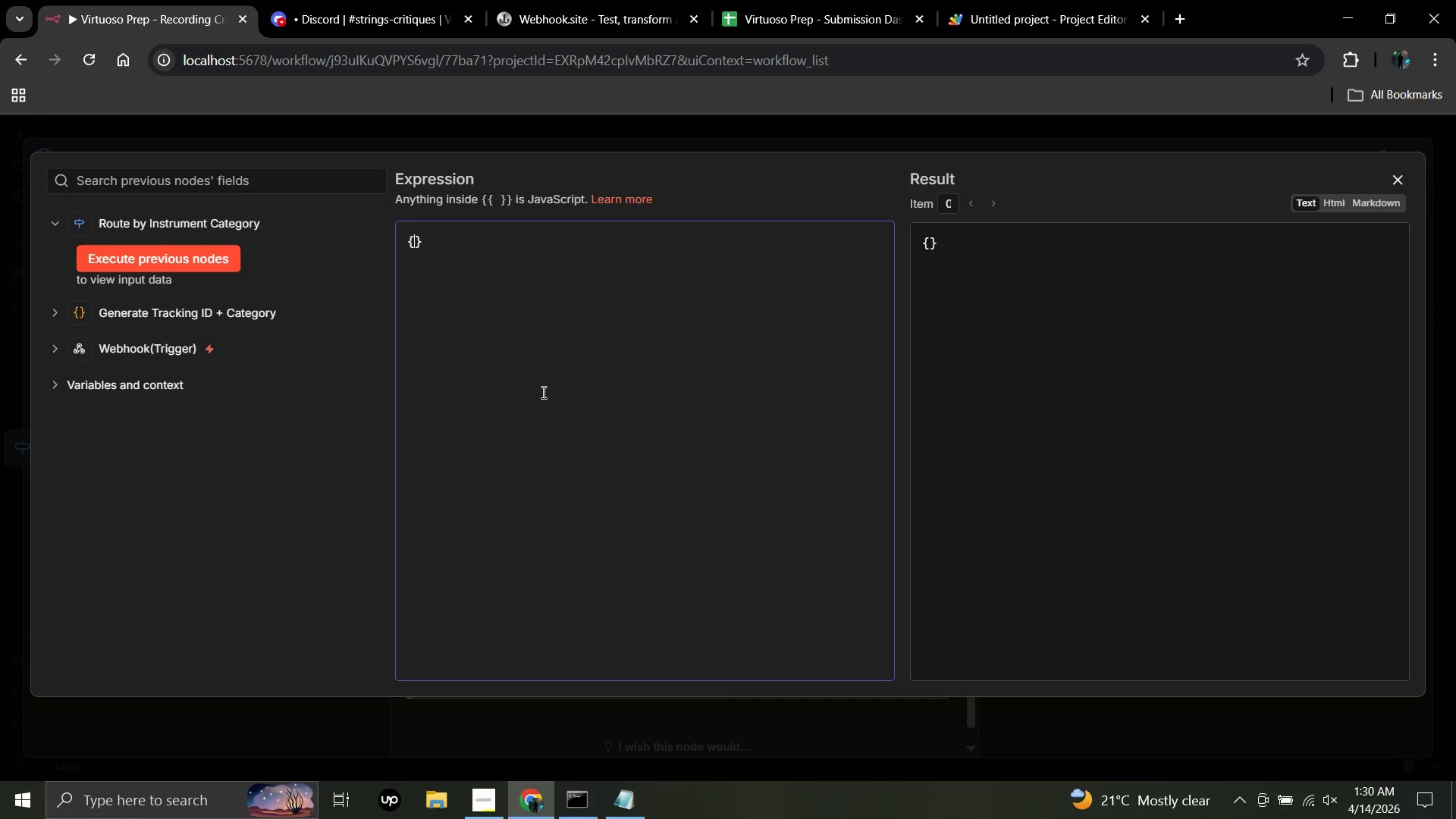 
key(Enter)
 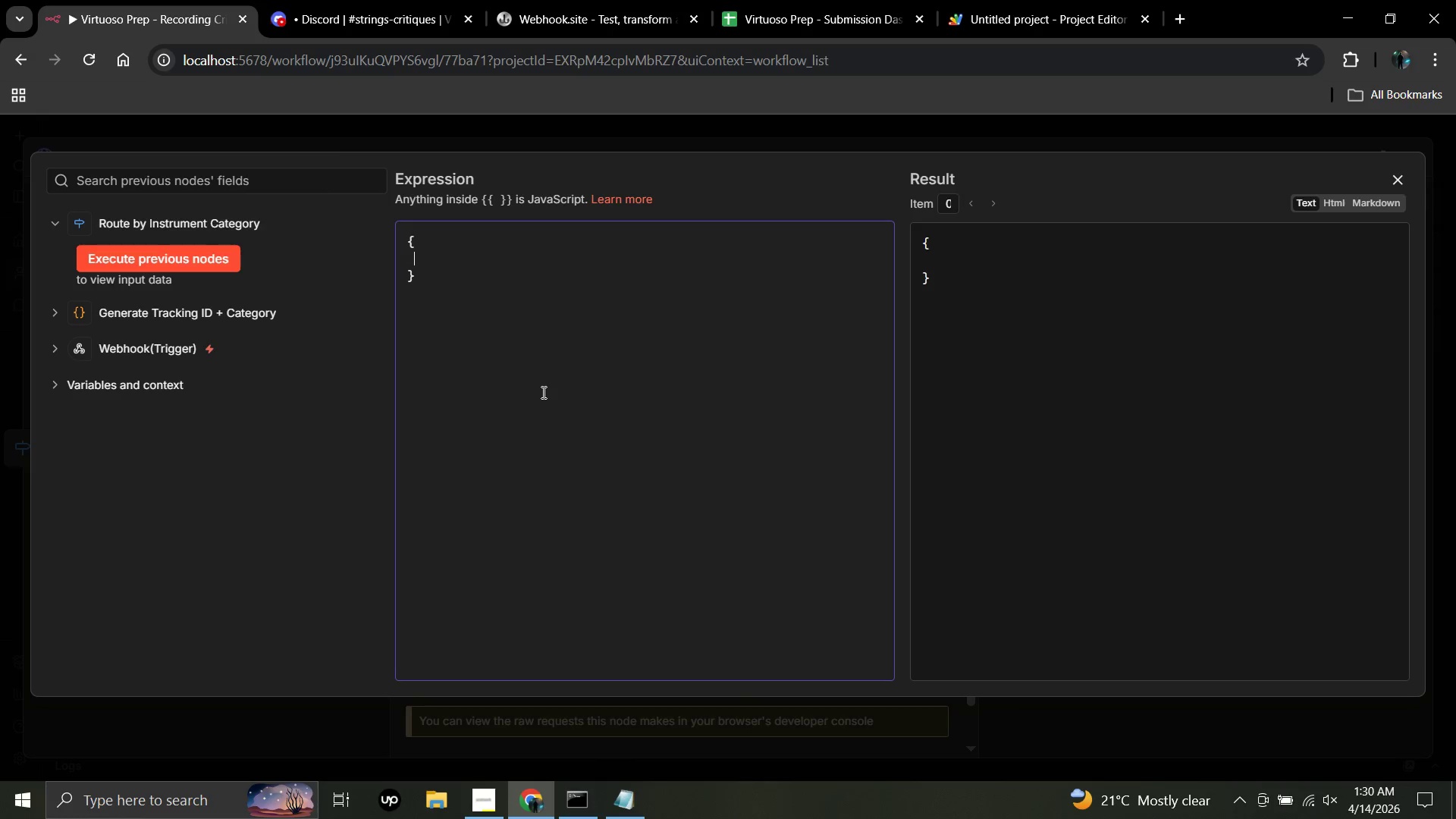 
type( "username)
 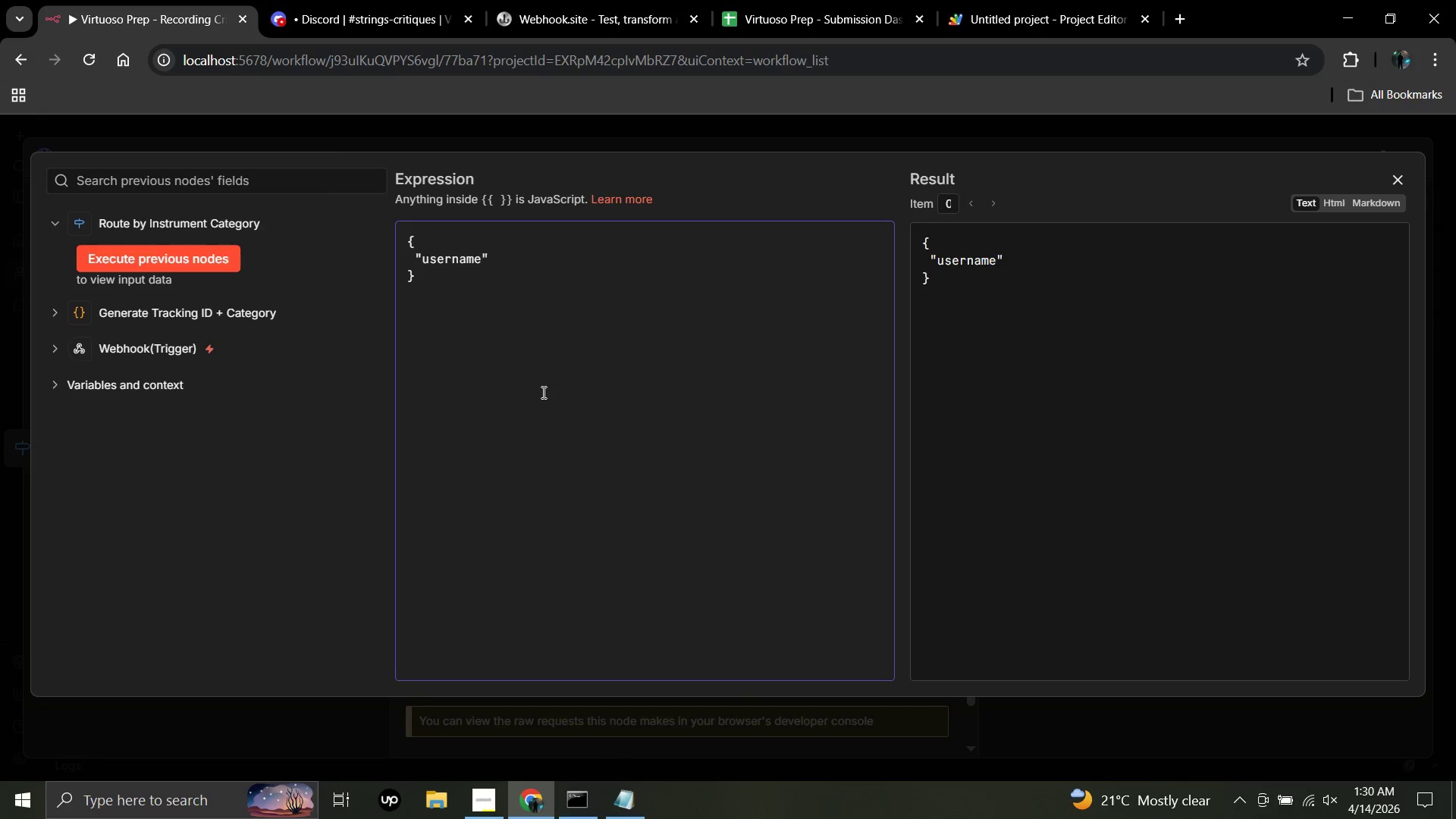 
key(ArrowRight)
 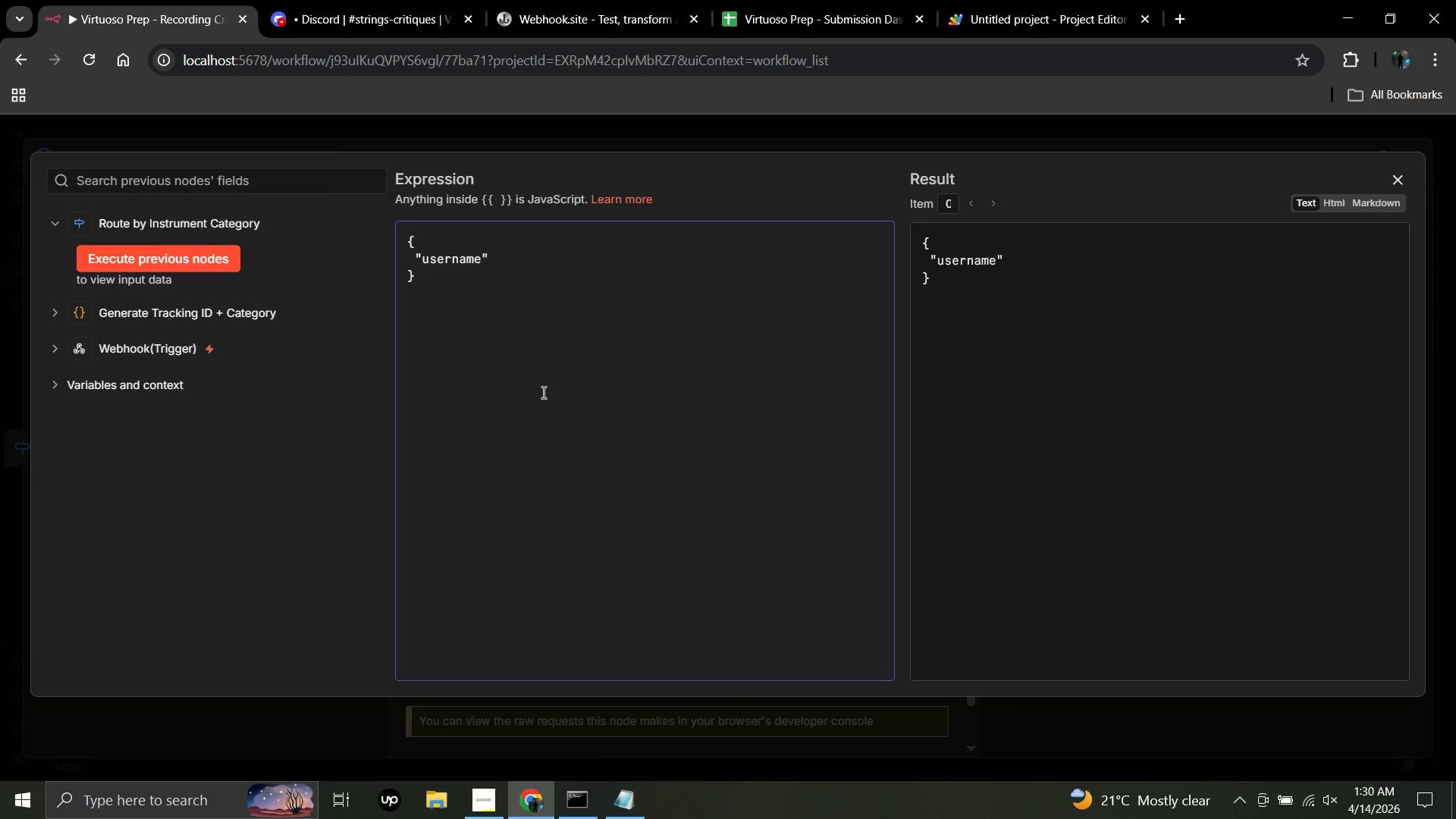 
type(: "Virtuseo)
key(Backspace)
key(Backspace)
type(oso)
key(Backspace)
key(Backspace)
key(Backspace)
key(Backspace)
type(oso Prep )
 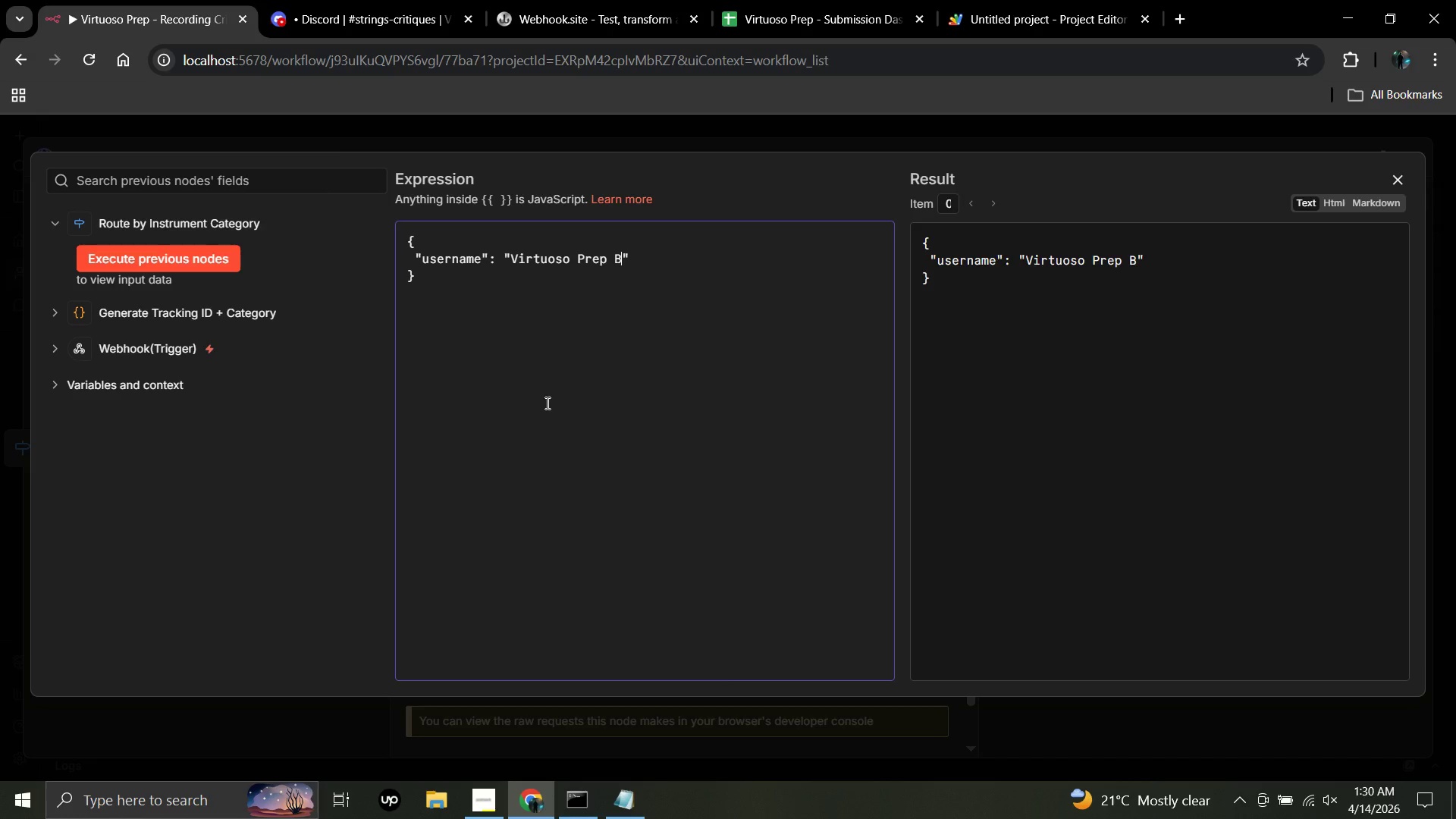 
type(Bot)
 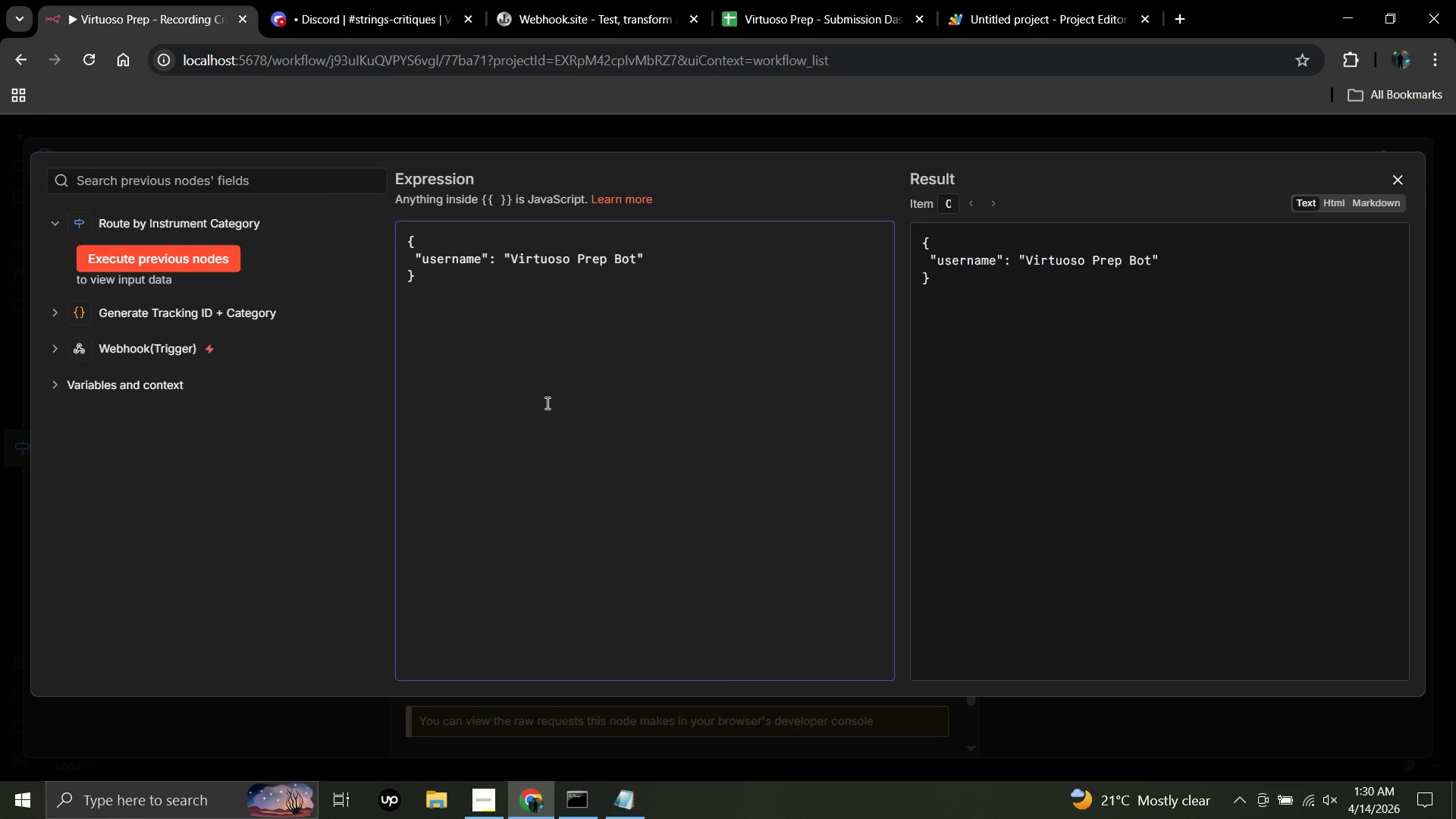 
key(ArrowRight)
 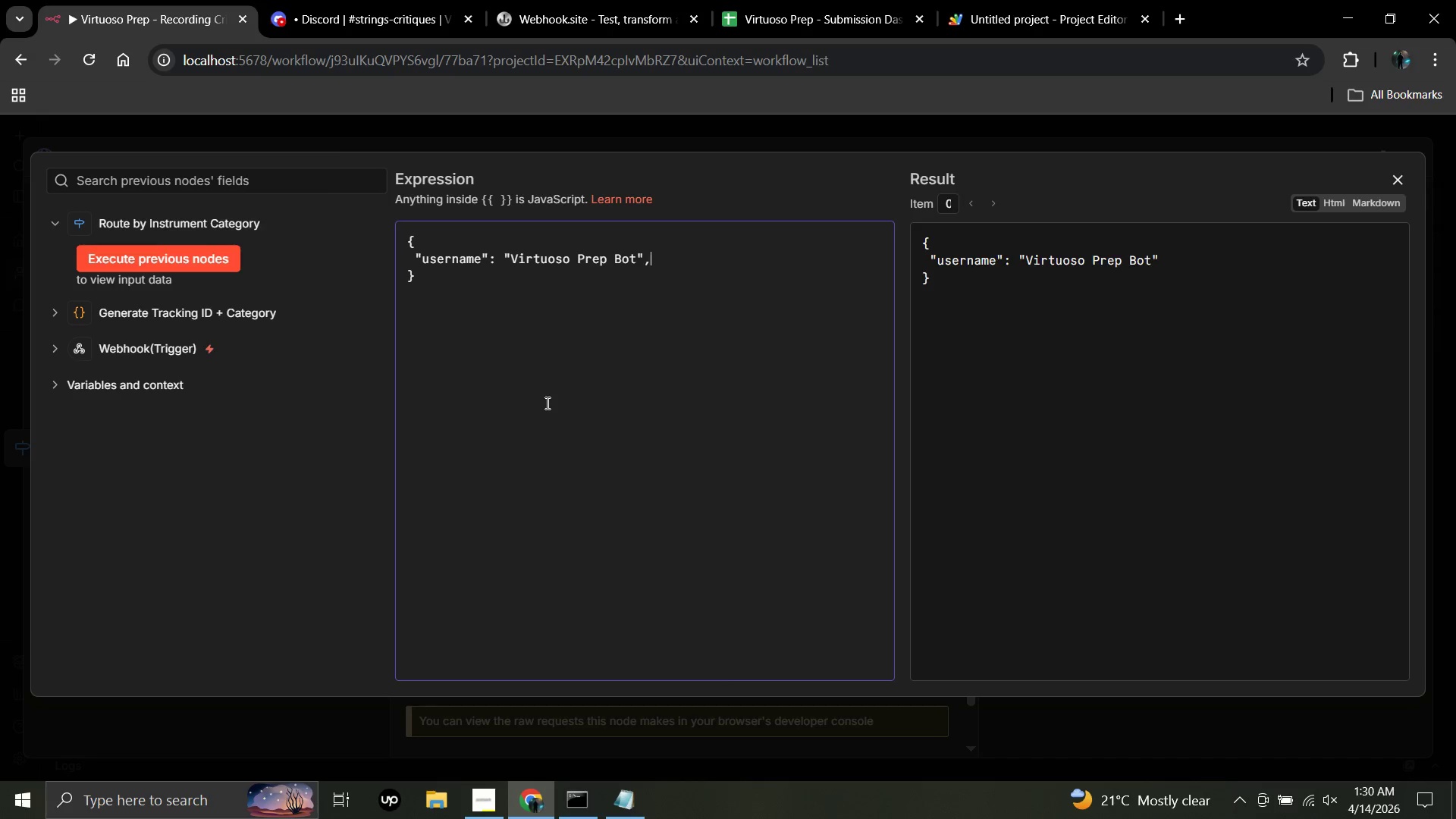 
key(Comma)
 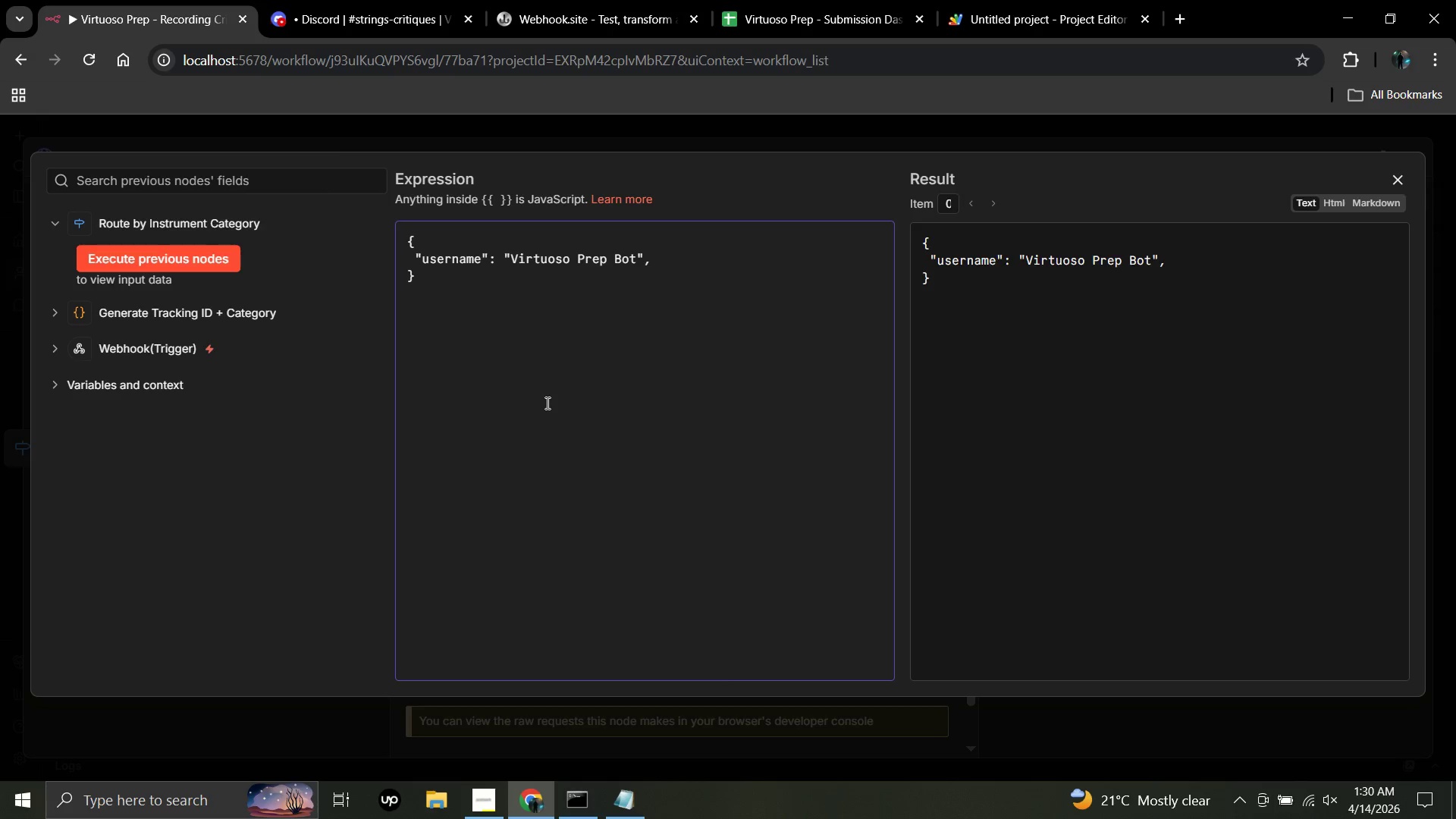 
key(Enter)
 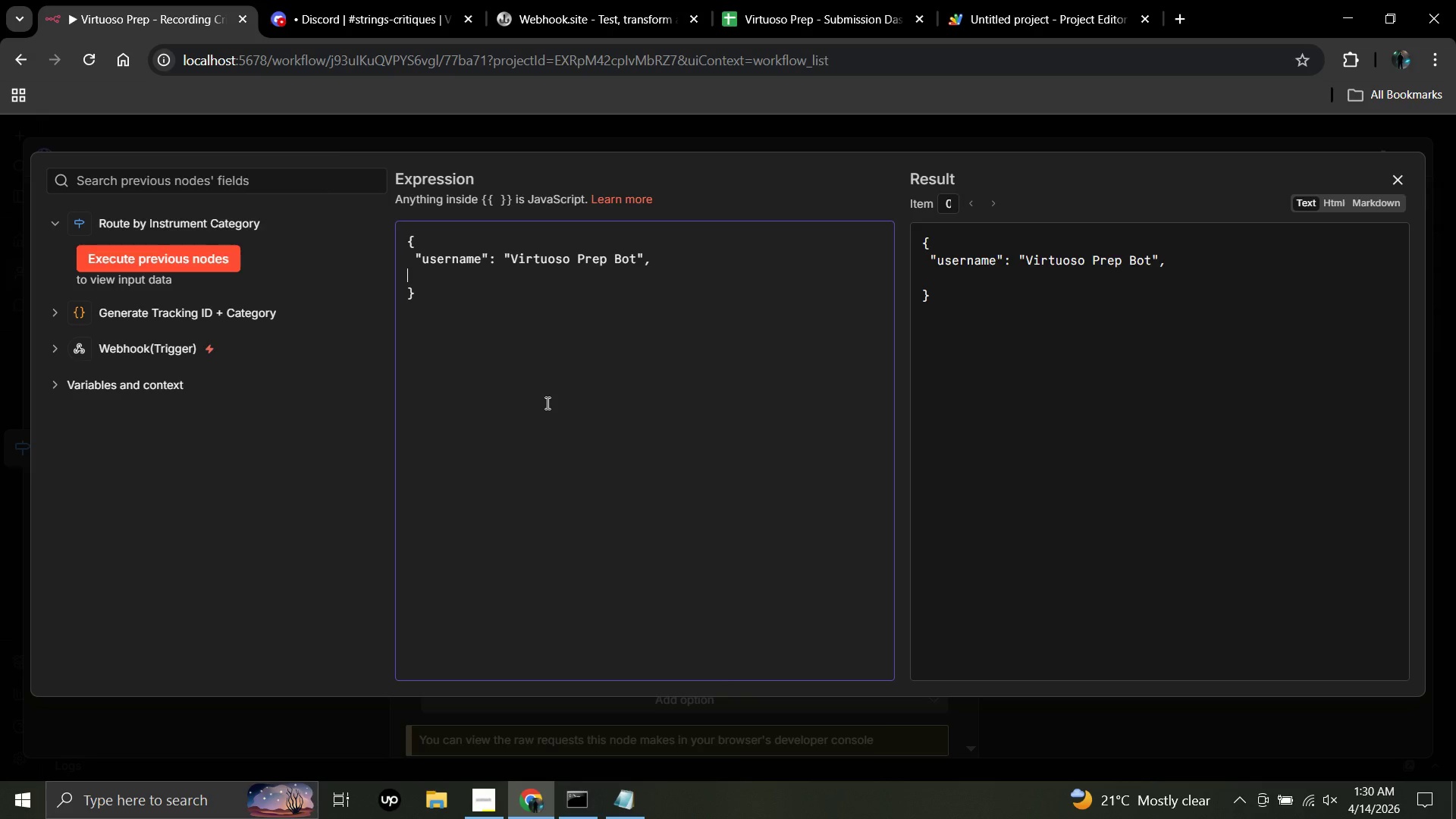 
type( |)
key(Backspace)
type(|)
key(Backspace)
type("embeds)
 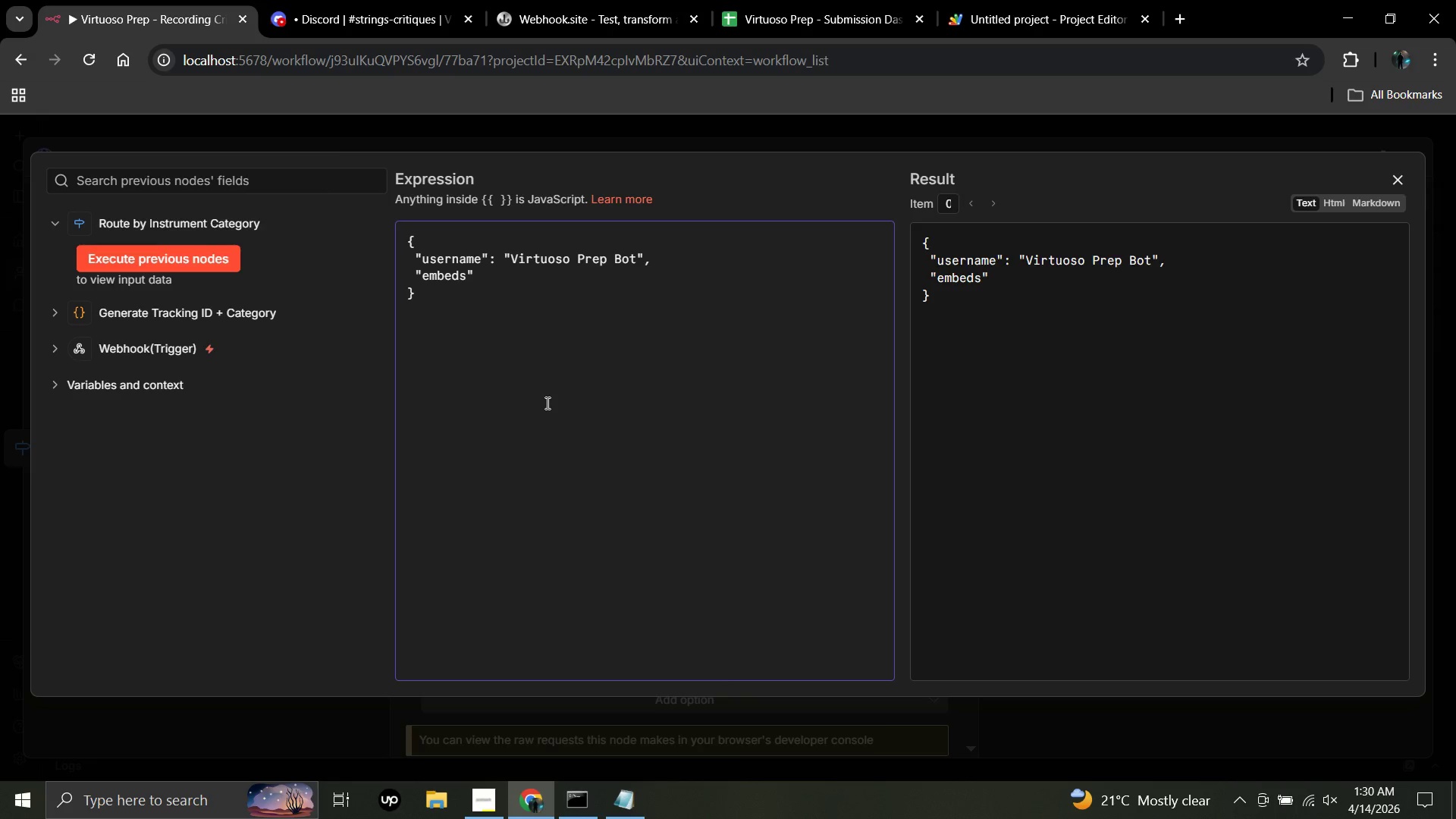 
key(ArrowRight)
 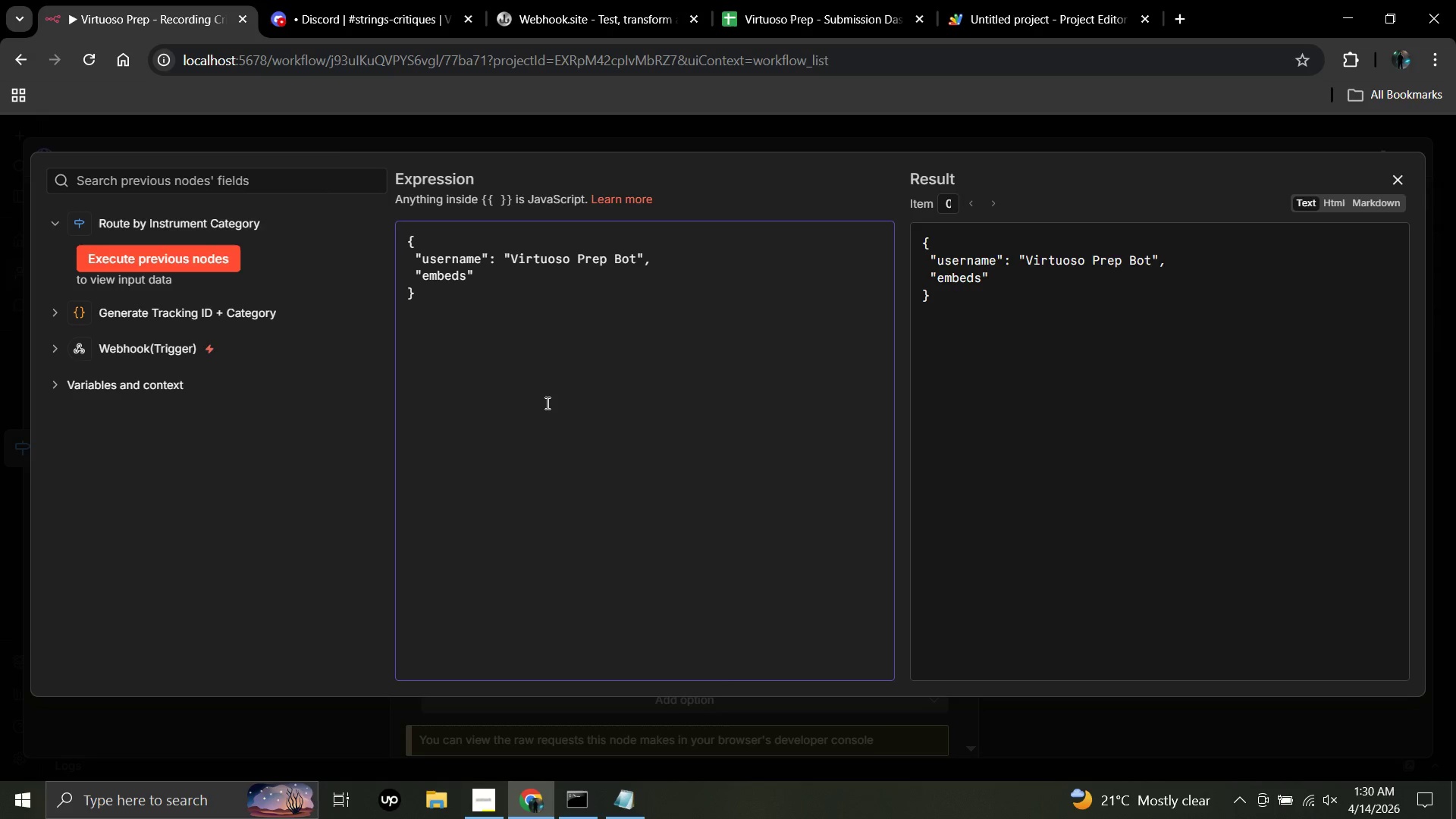 
key(Shift+Semicolon)
 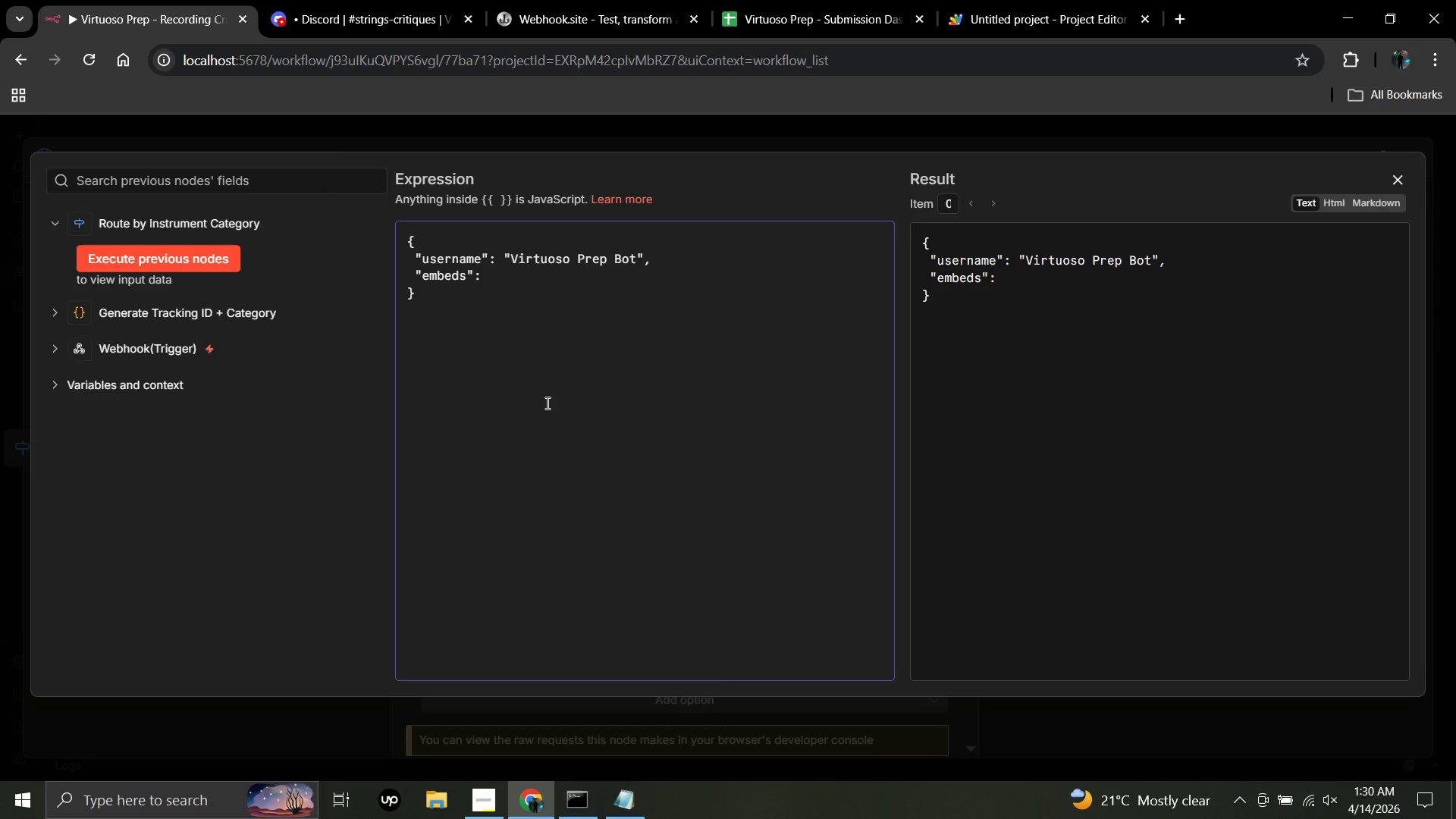 
key(Space)
 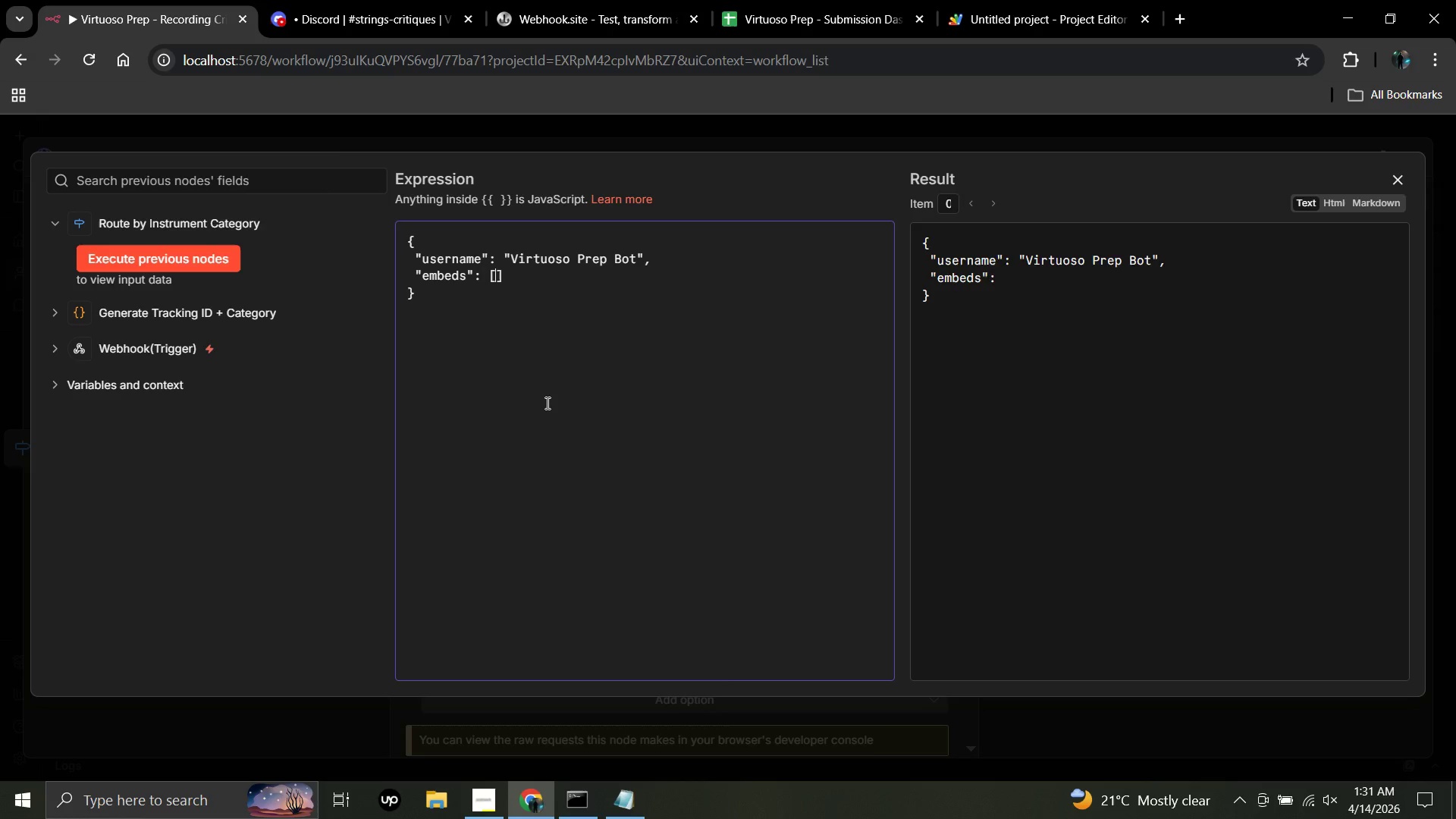 
key(BracketLeft)
 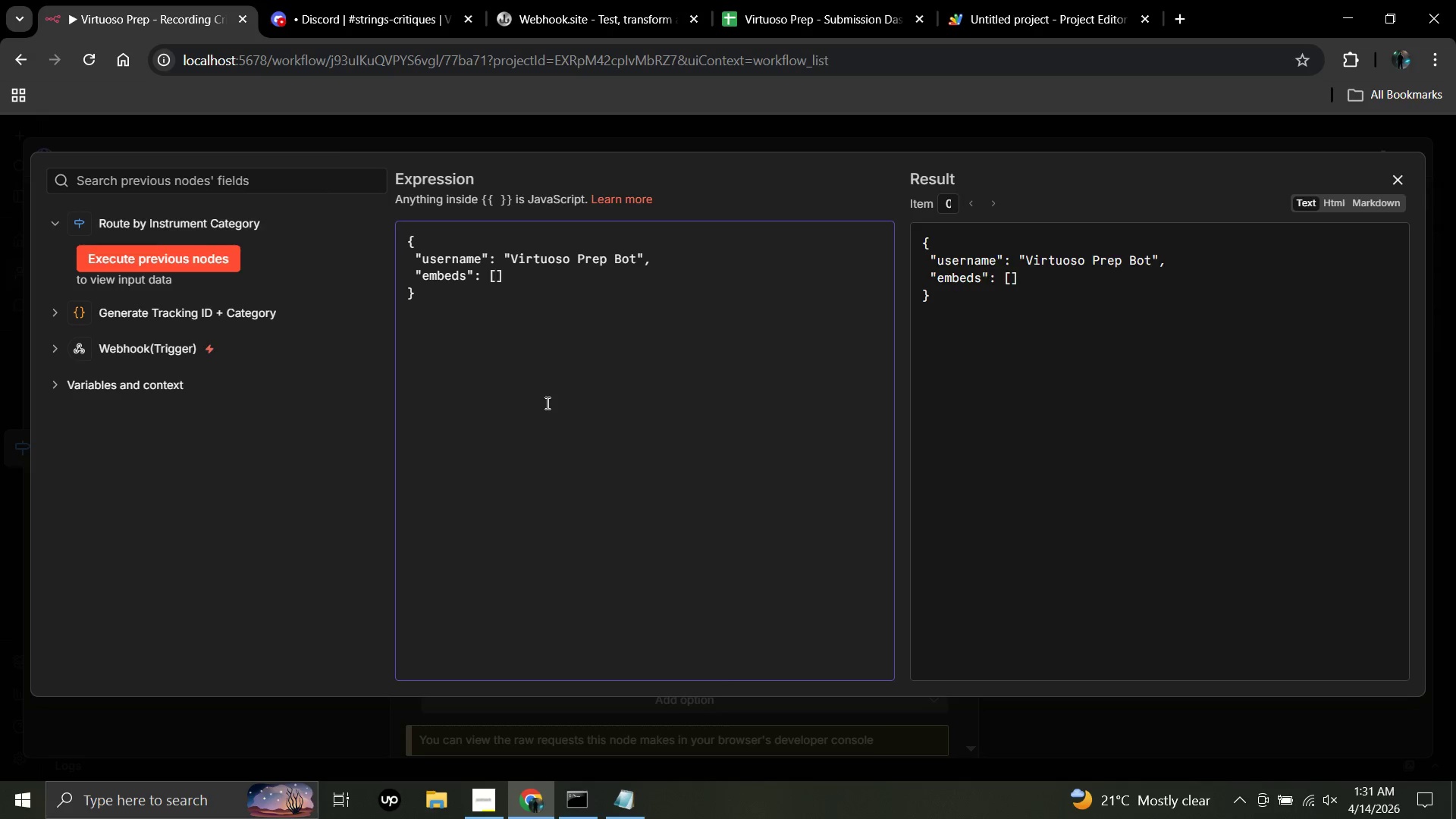 
key(Shift+BracketLeft)
 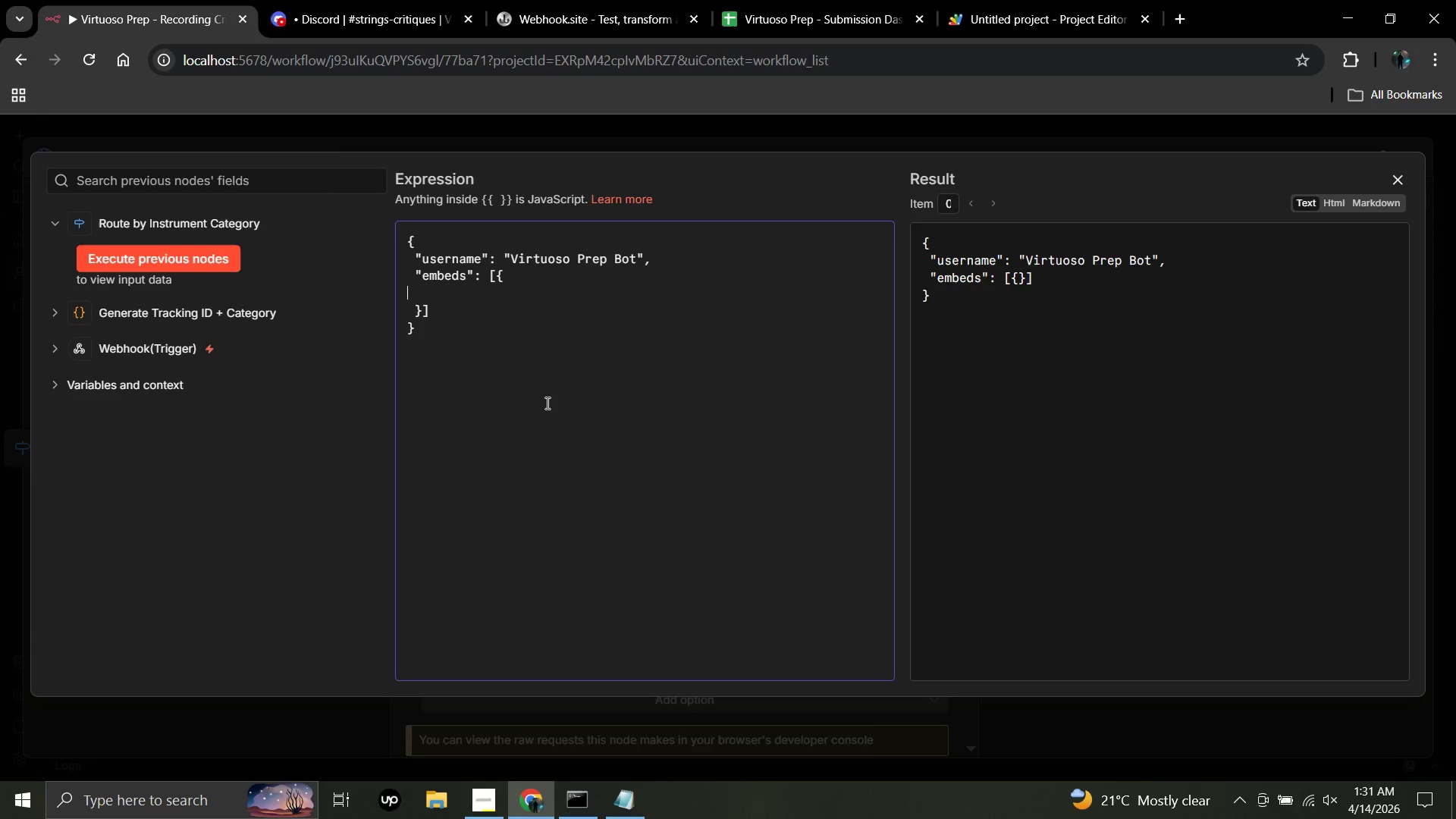 
key(Enter)
 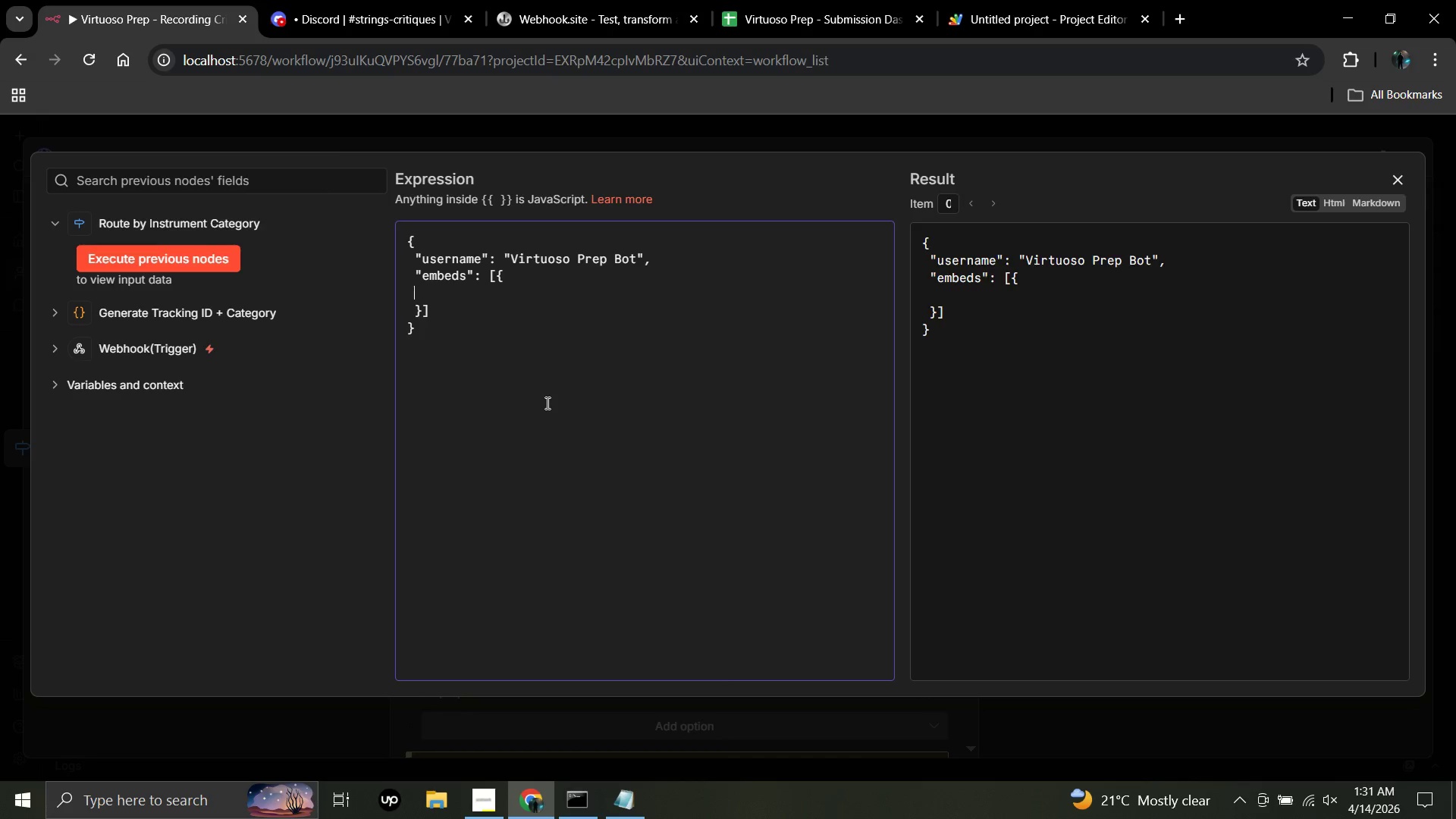 
type(   |)
key(Backspace)
type("tit;)
key(Backspace)
type(le)
 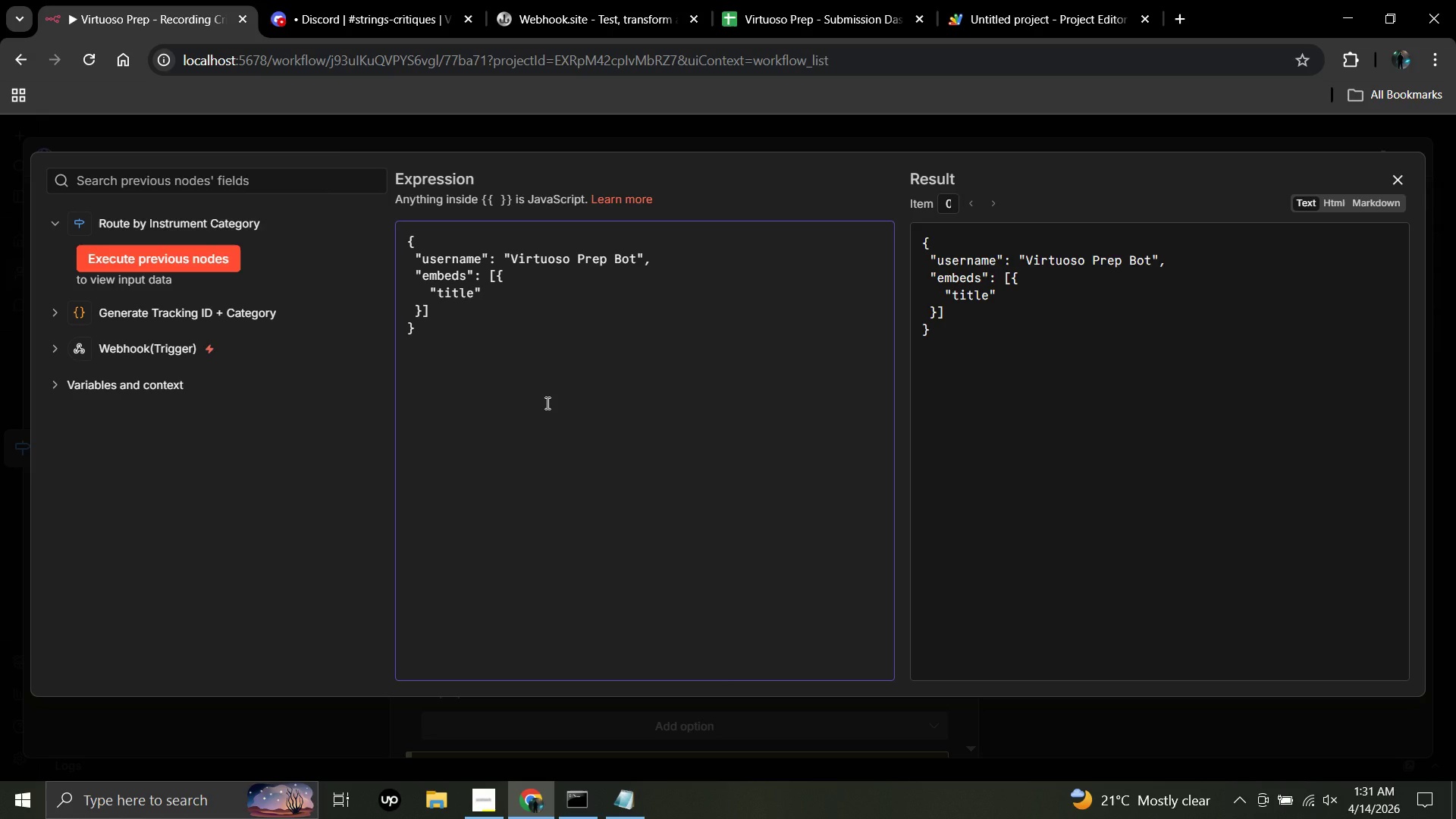 
key(ArrowRight)
 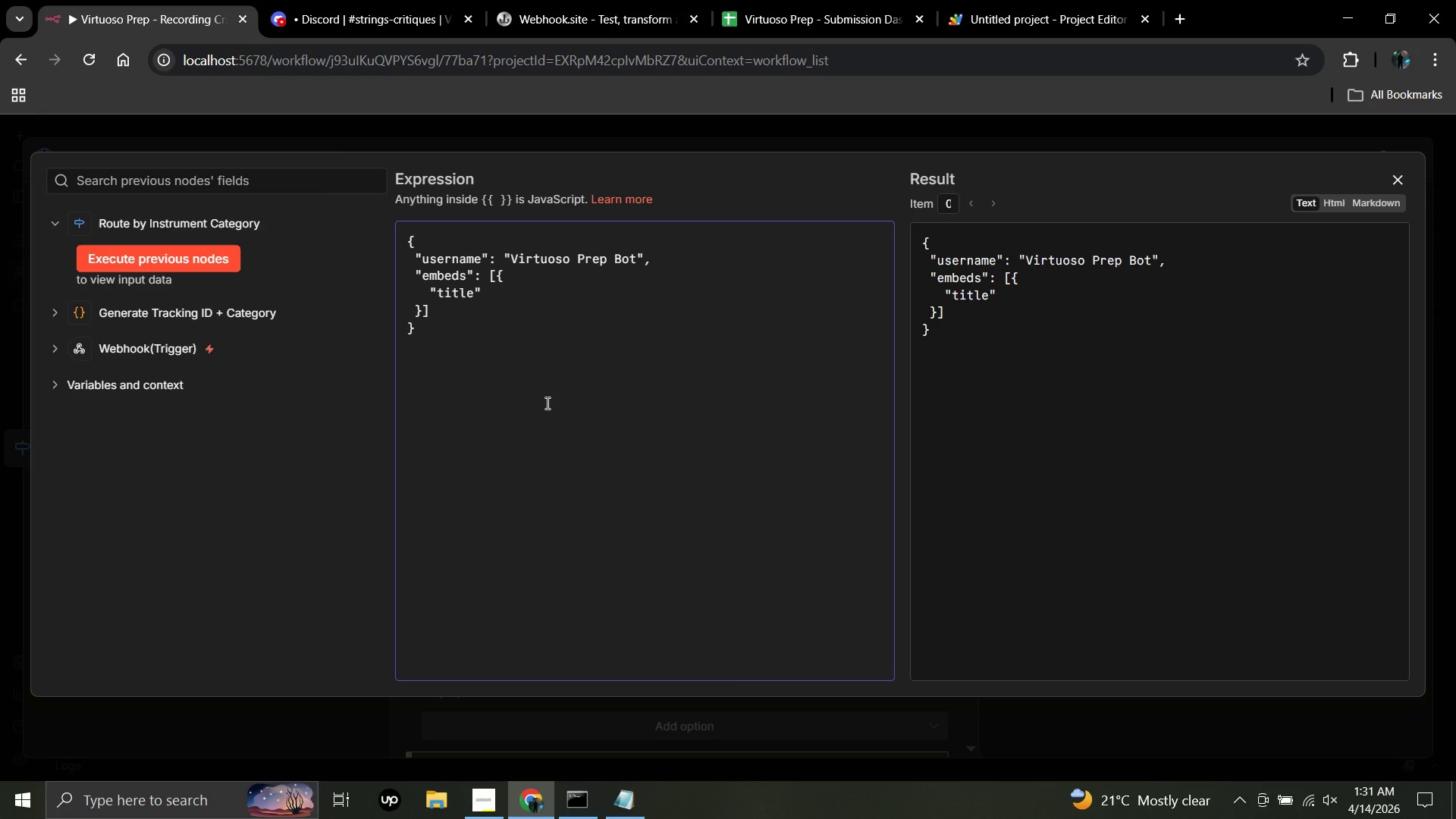 
key(Shift+Semicolon)
 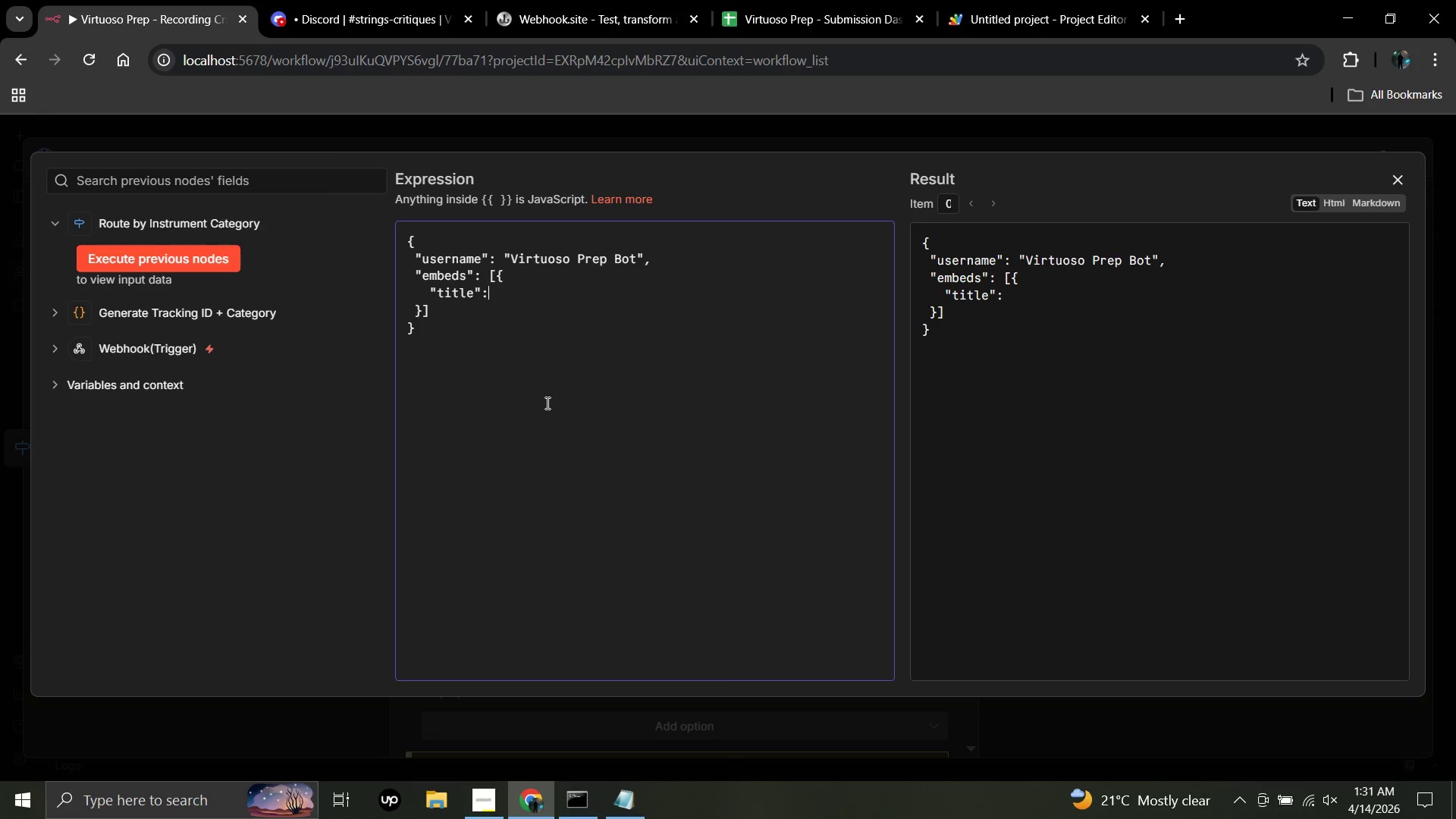 
key(Space)
 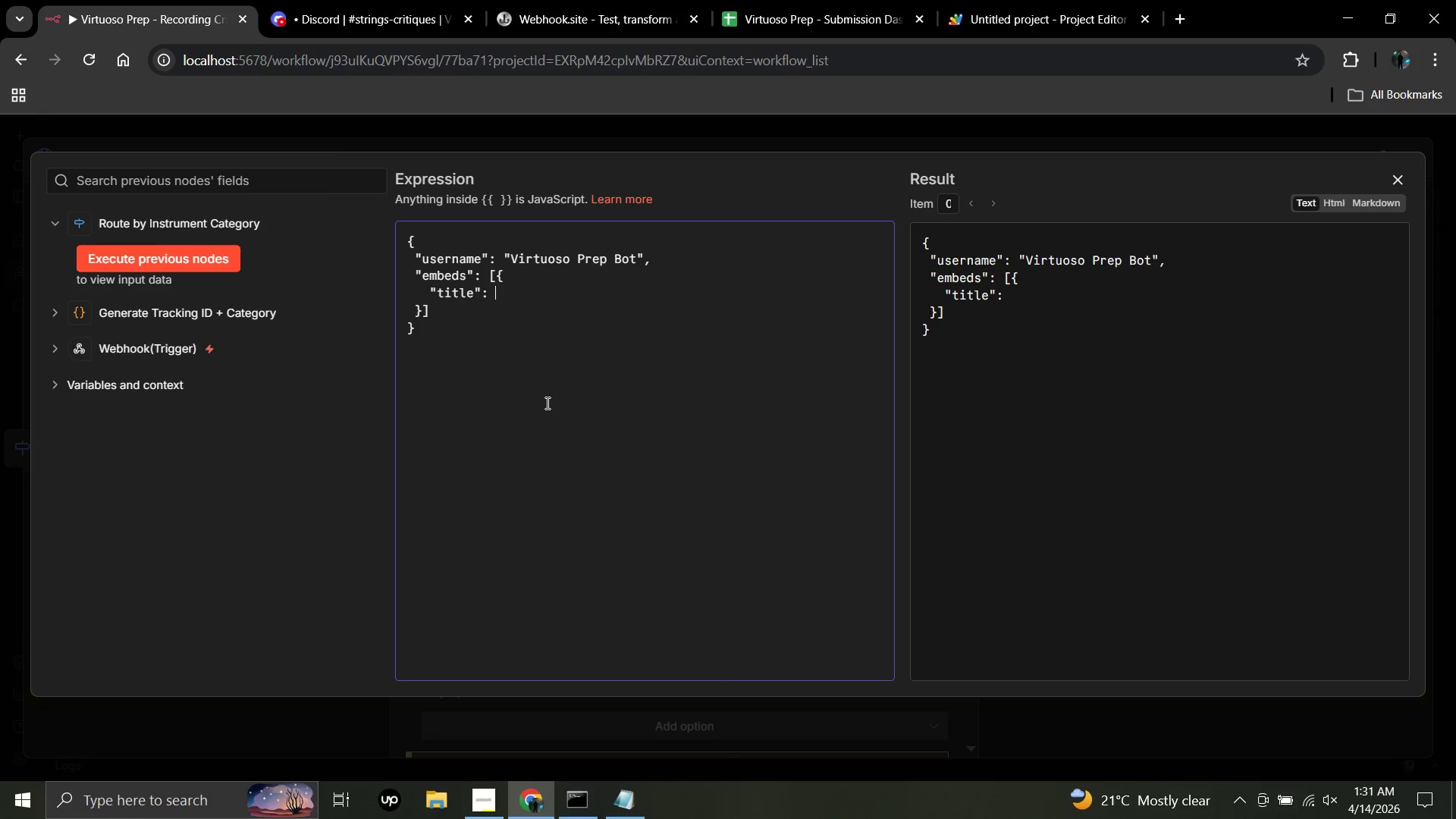 
key(Shift+Quote)
 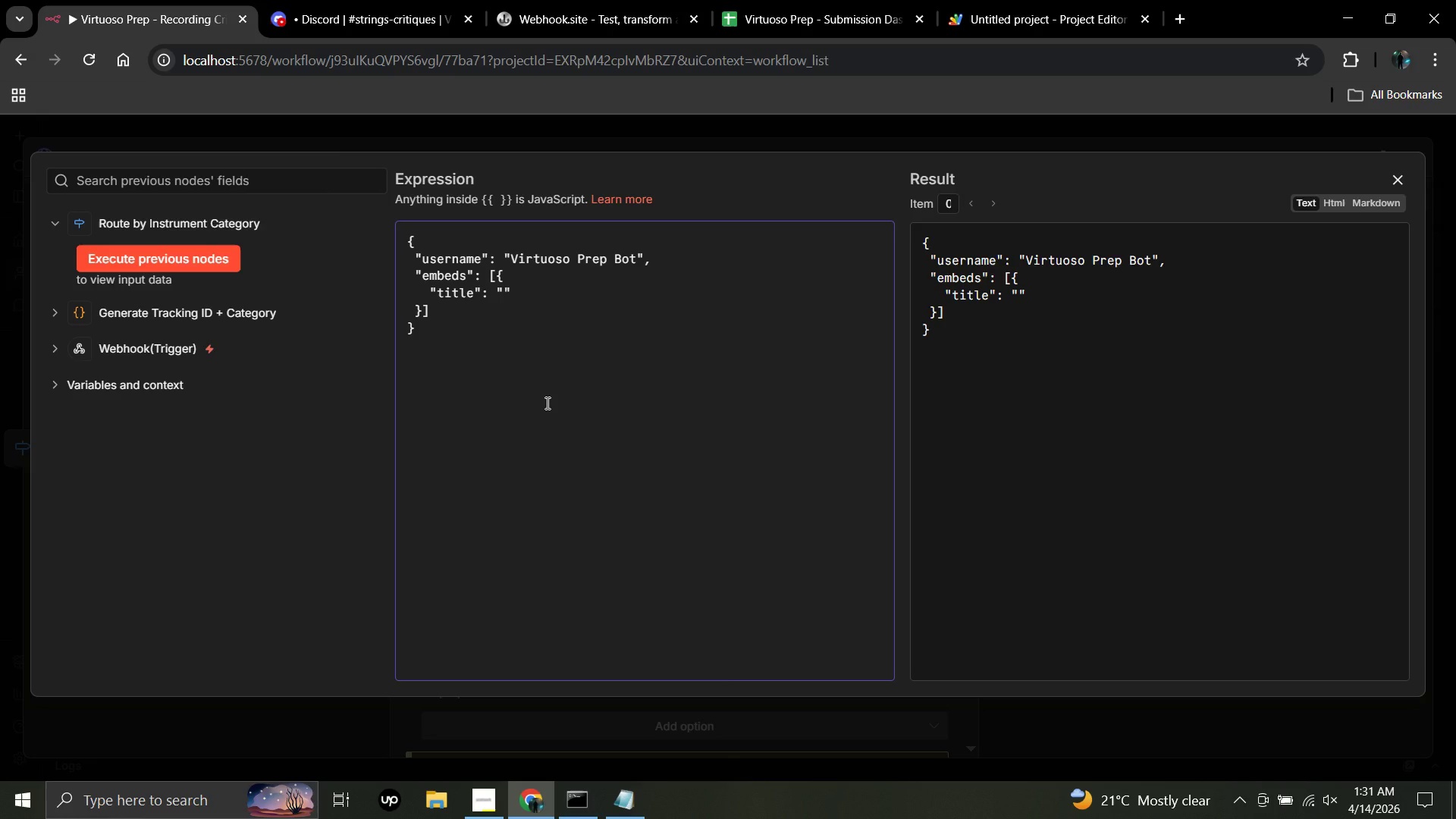 
hold_key(key=ShiftLeft, duration=0.53)
 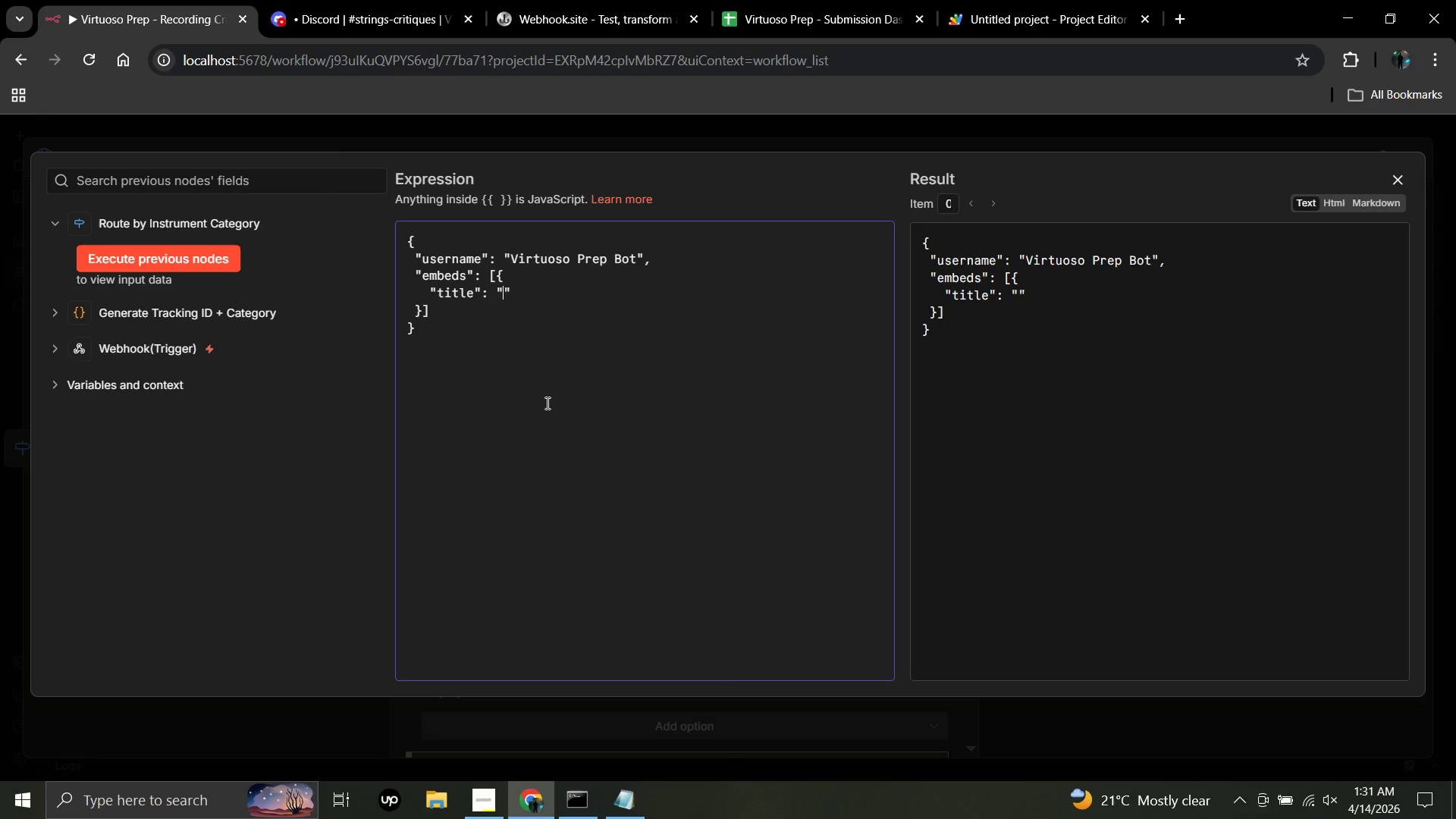 
hold_key(key=ShiftLeft, duration=1.81)
 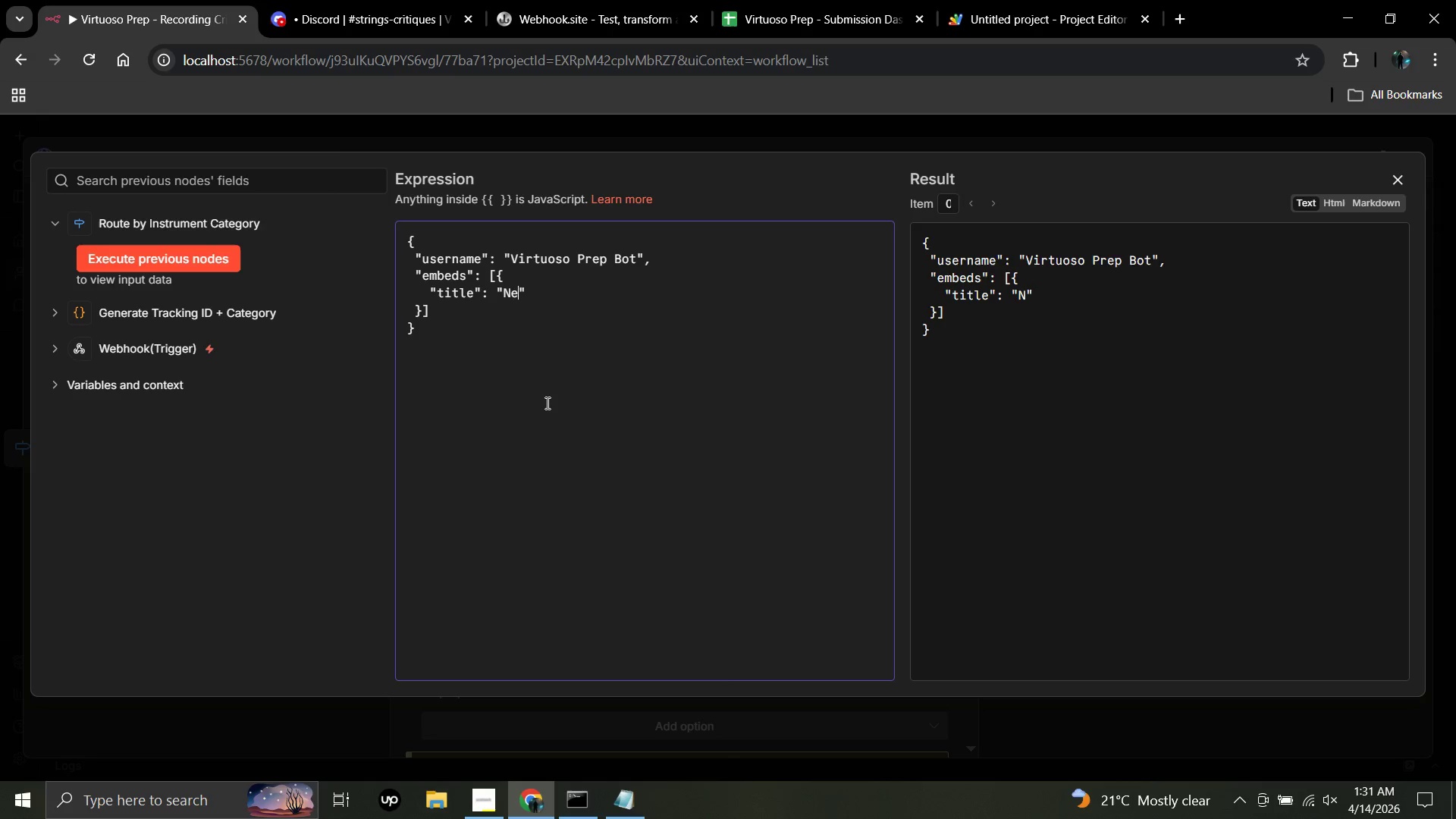 
type(New Recording Submission - k)
key(Backspace)
type(KEYS)
 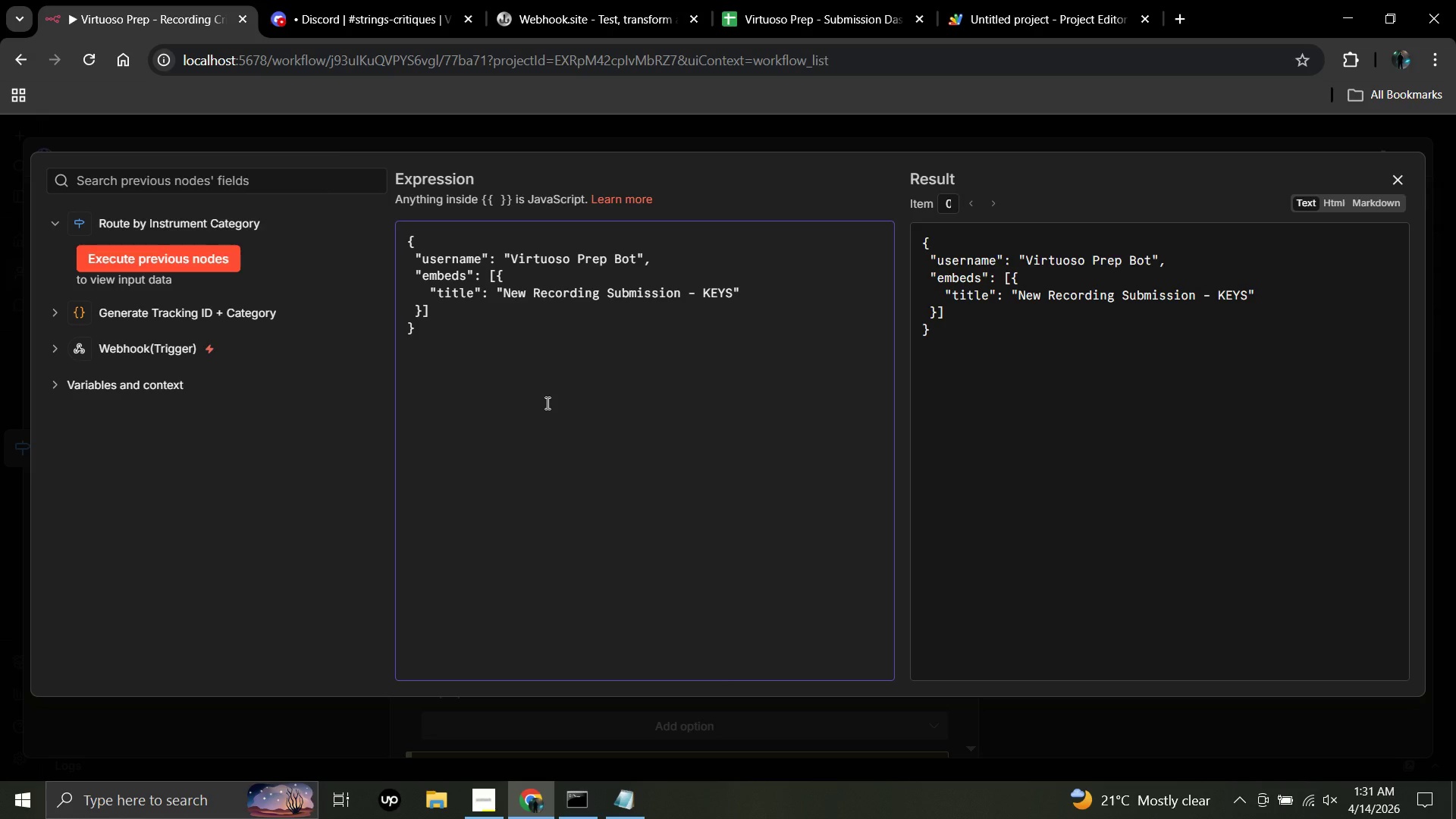 
key(ArrowRight)
 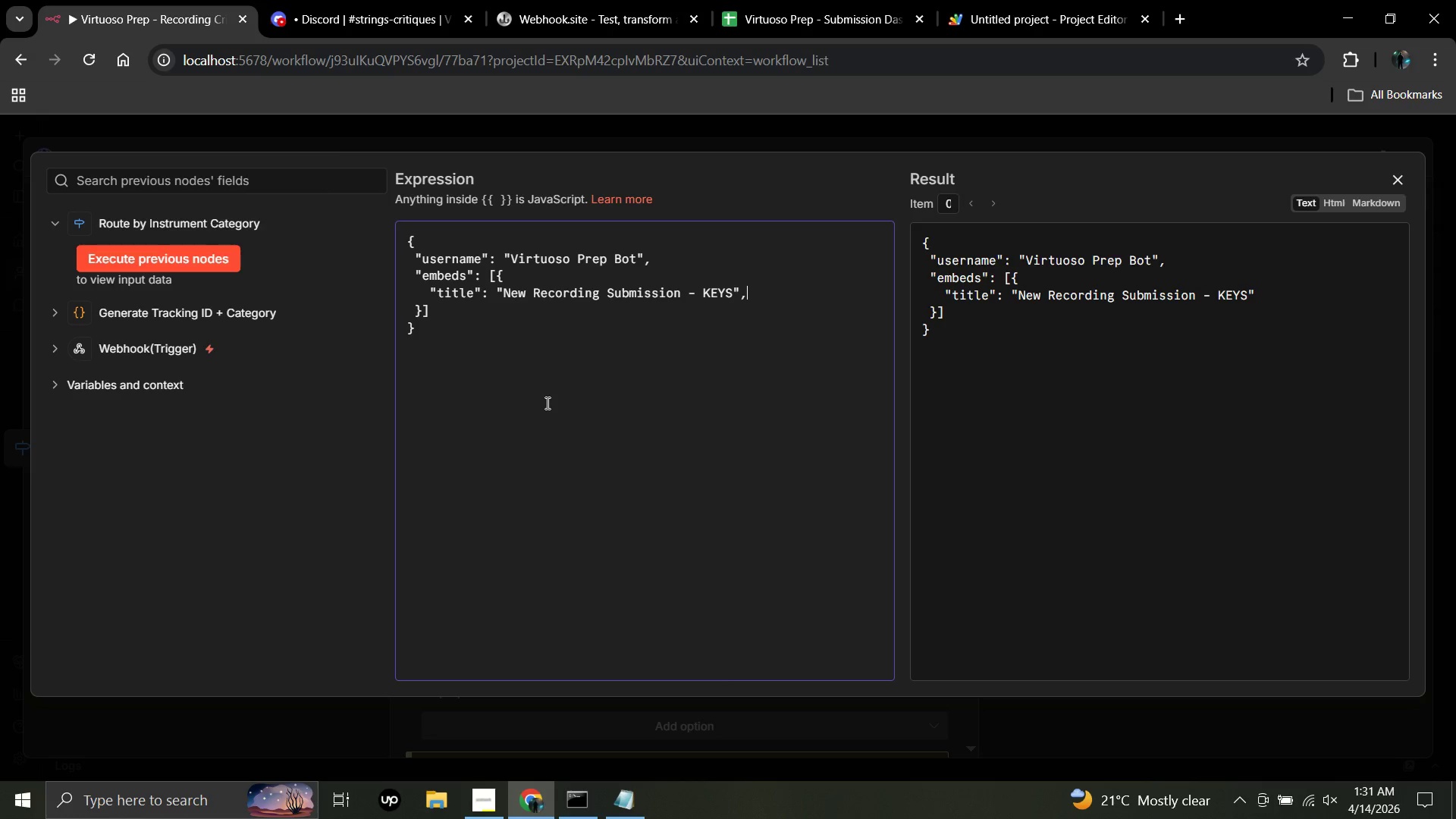 
key(Comma)
 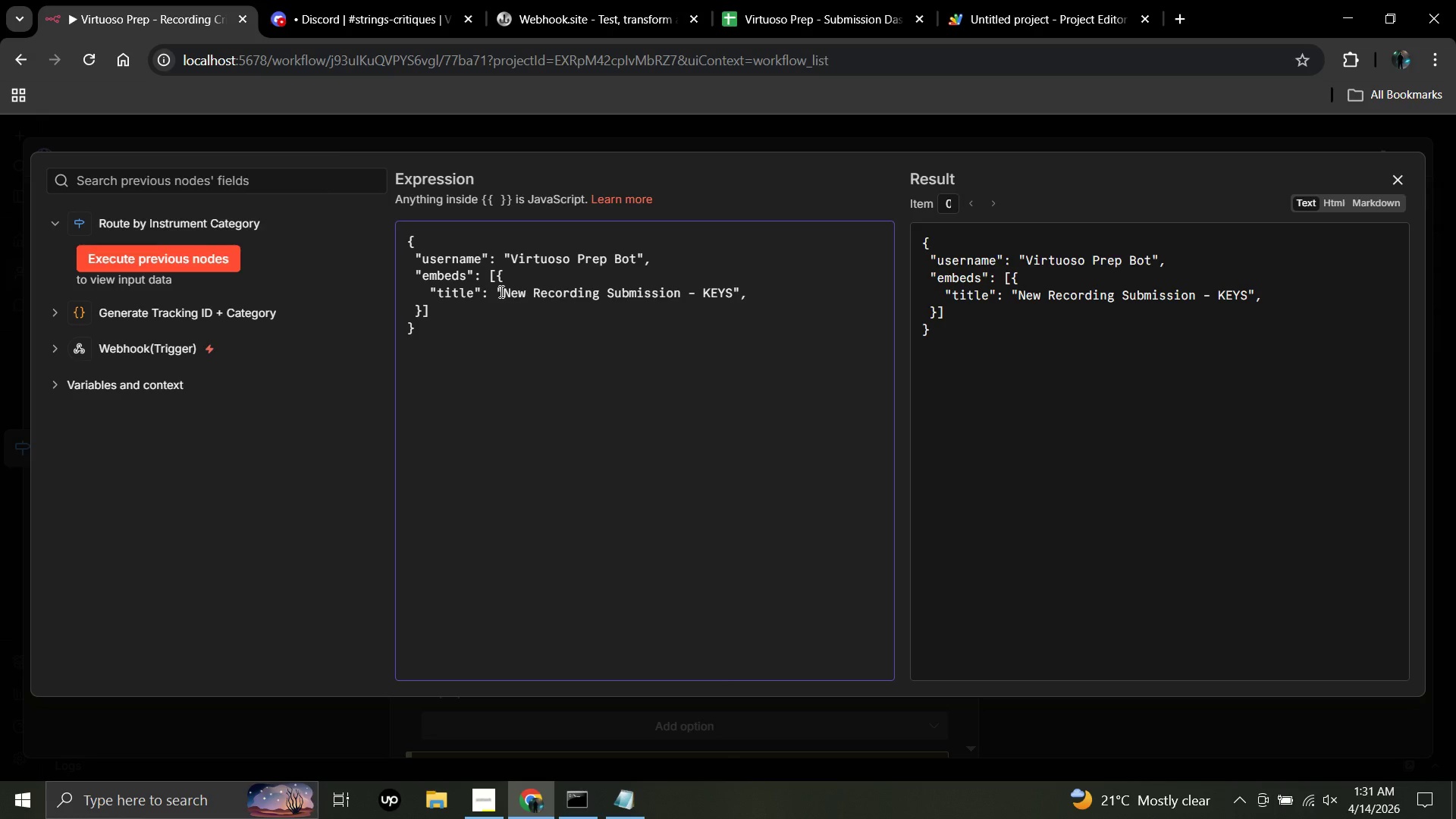 
left_click([500, 291])
 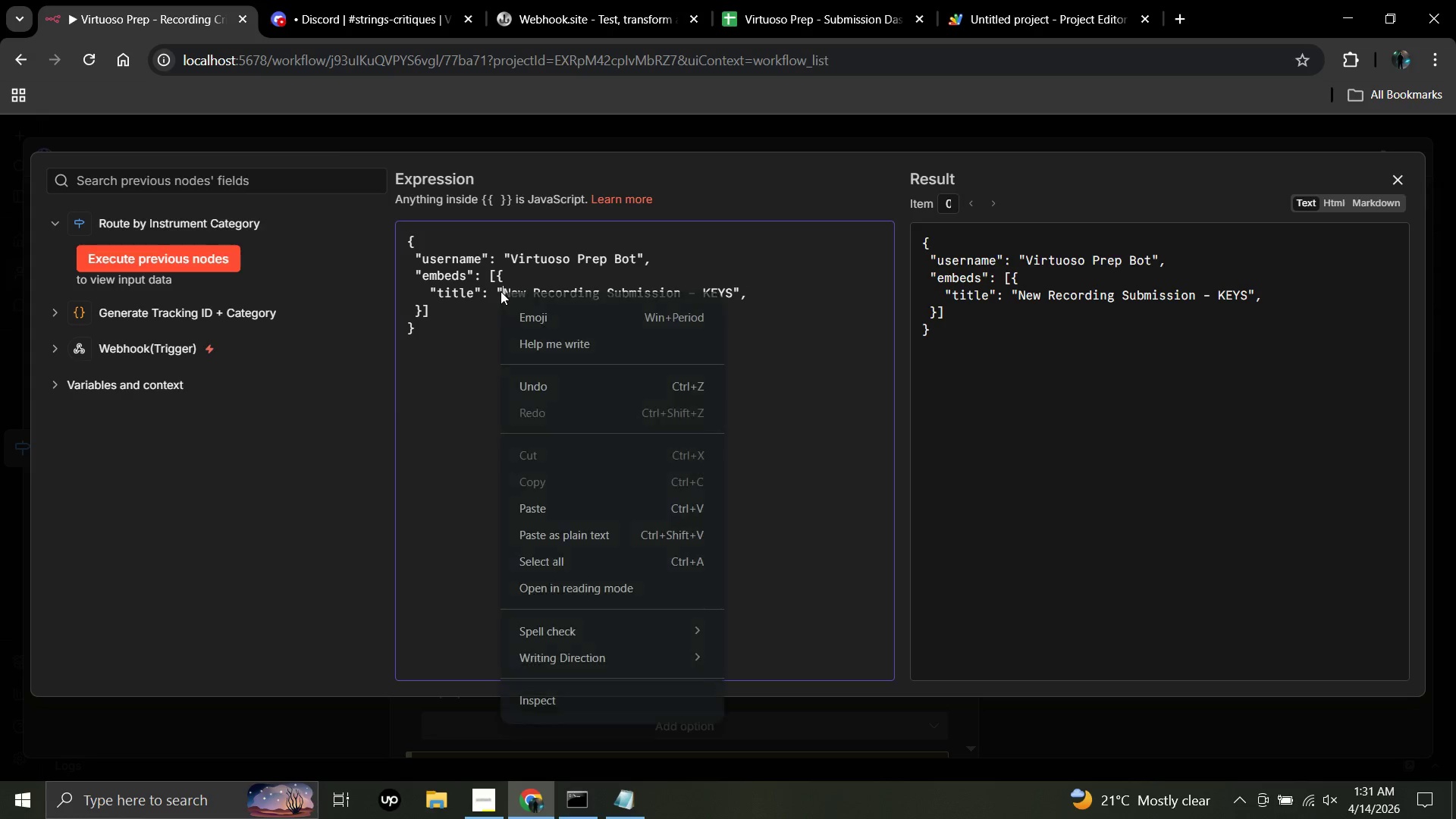 
right_click([500, 291])
 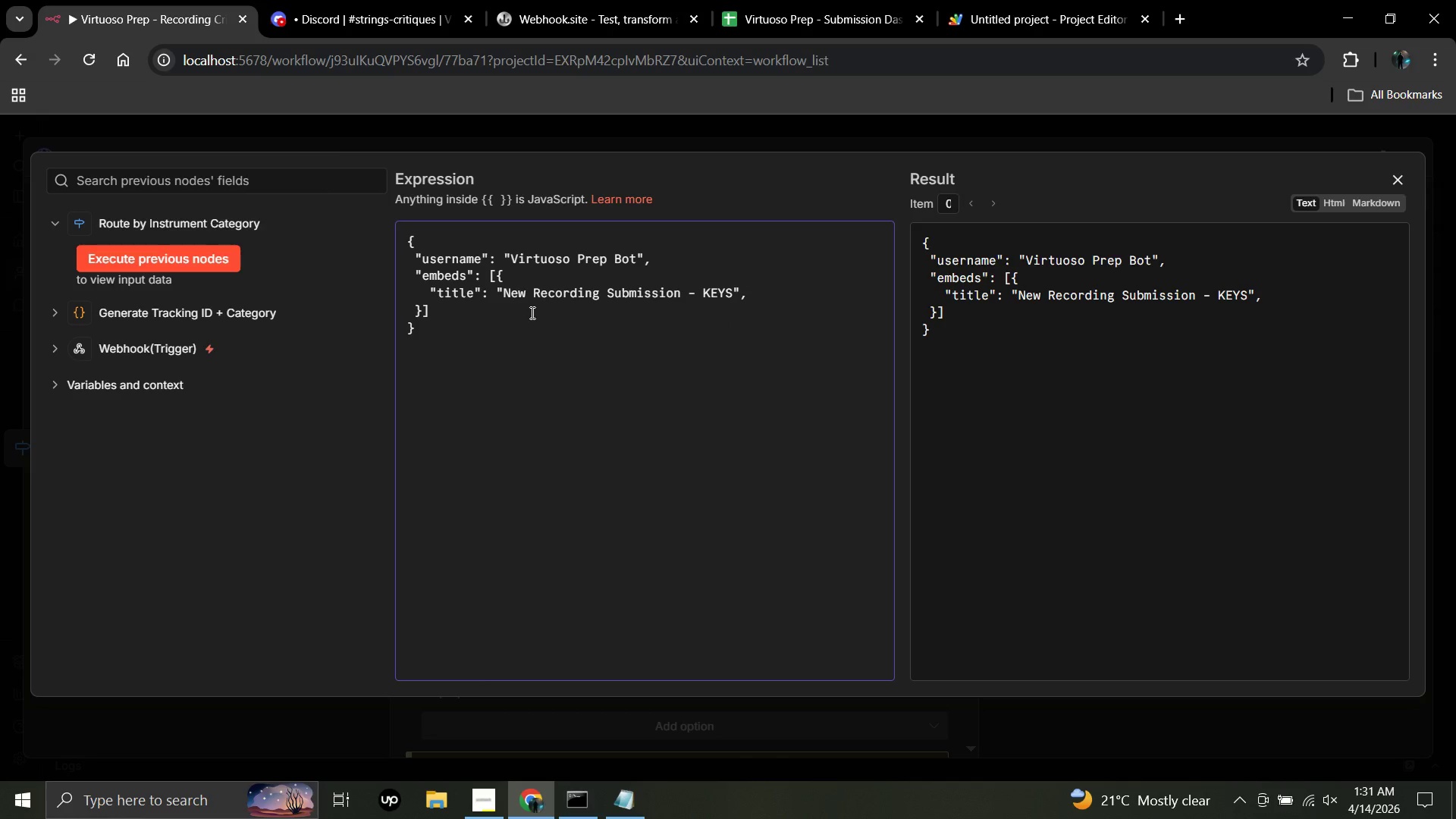 
left_click([531, 312])
 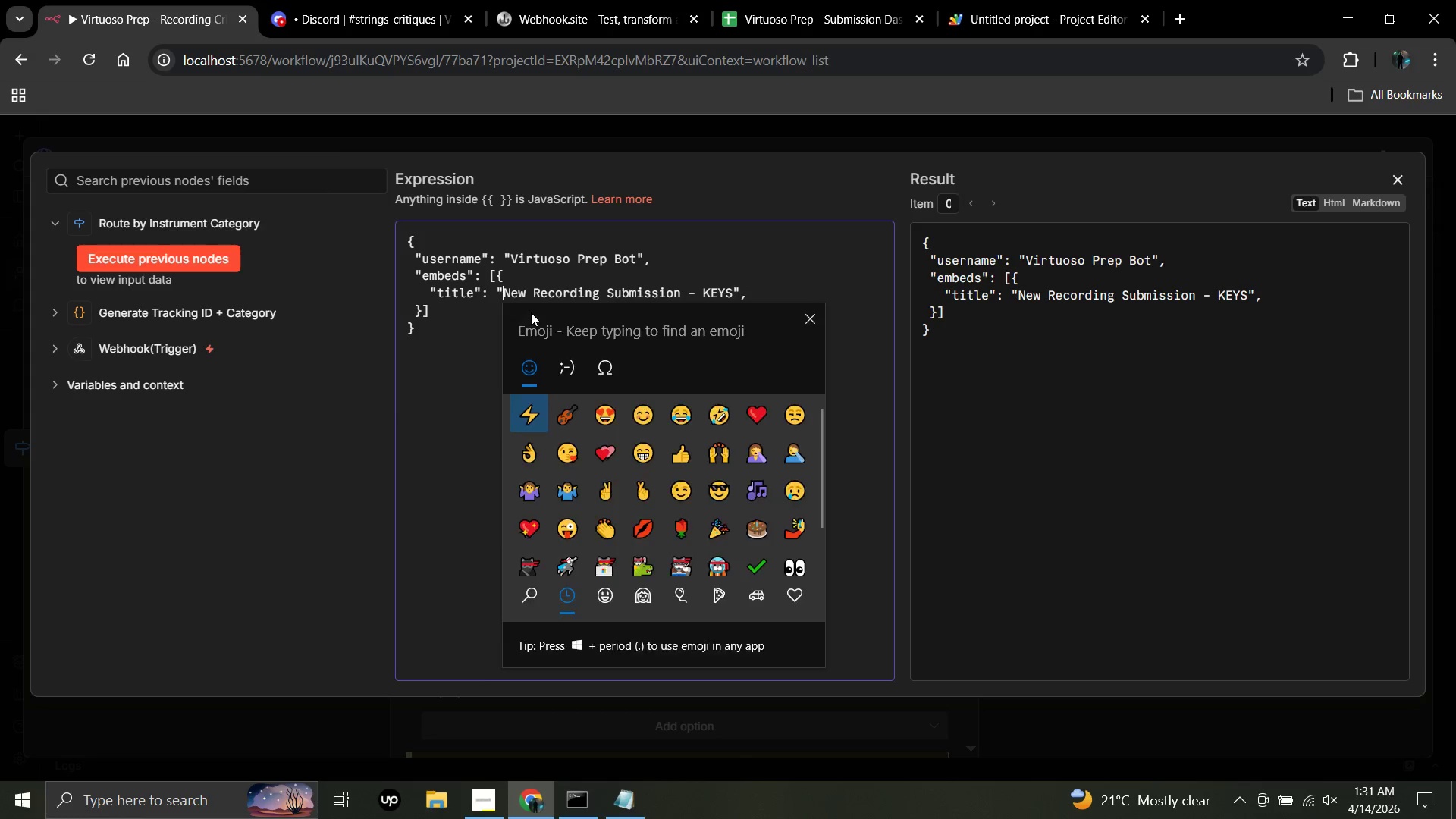 
key(Meta+MetaLeft)
 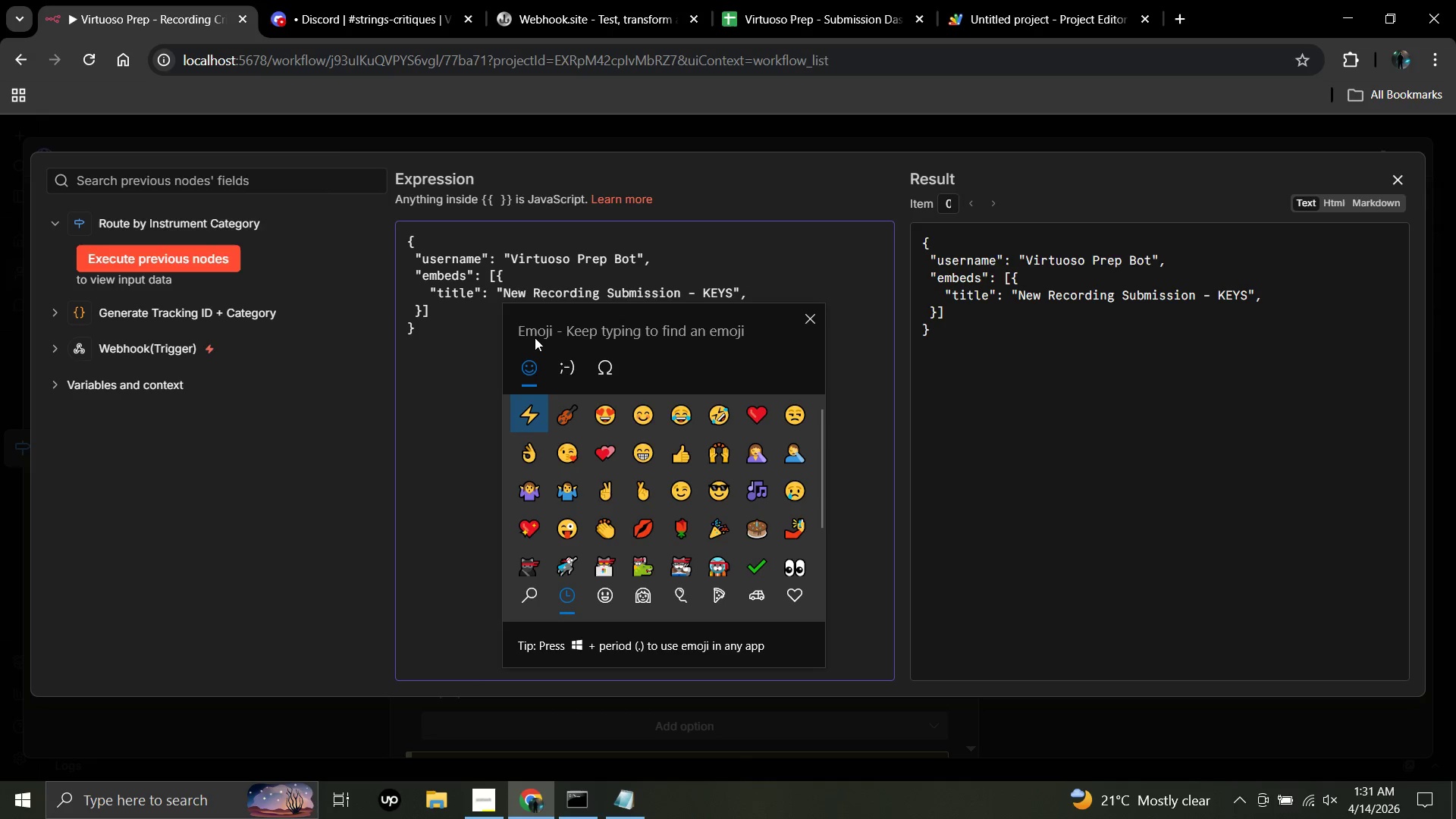 
key(Meta+Period)
 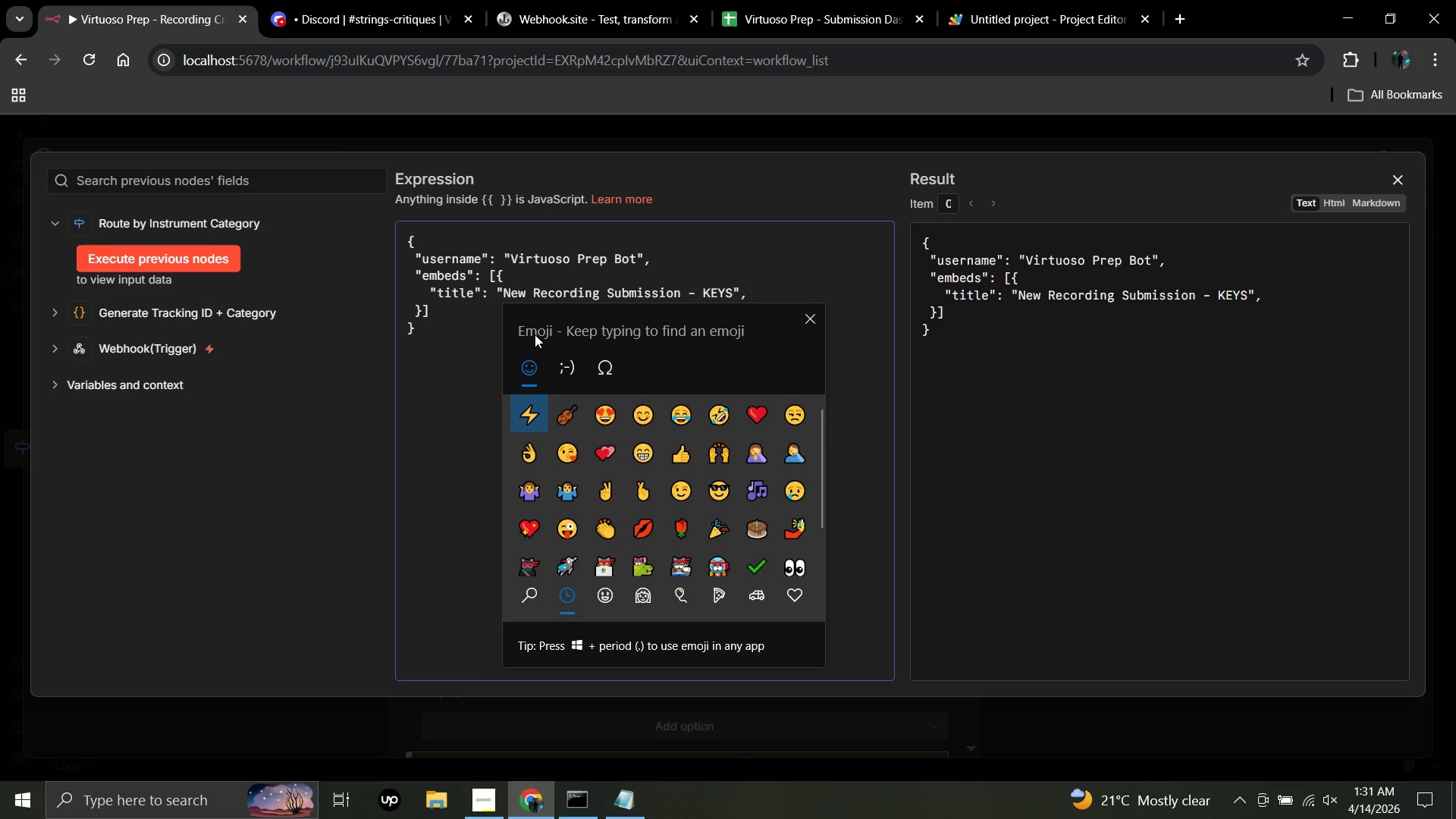 
type(pi)
 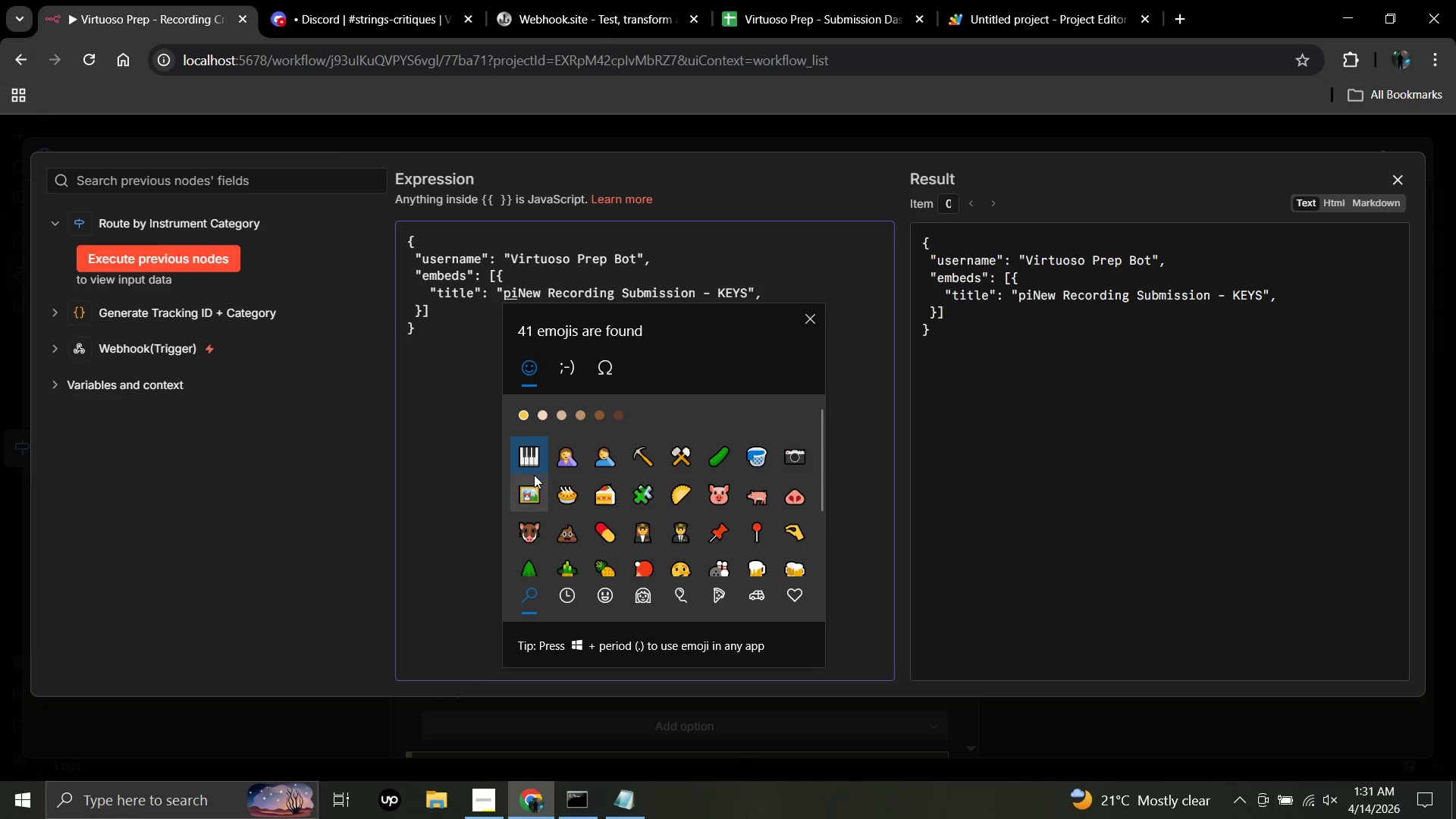 
left_click([529, 453])
 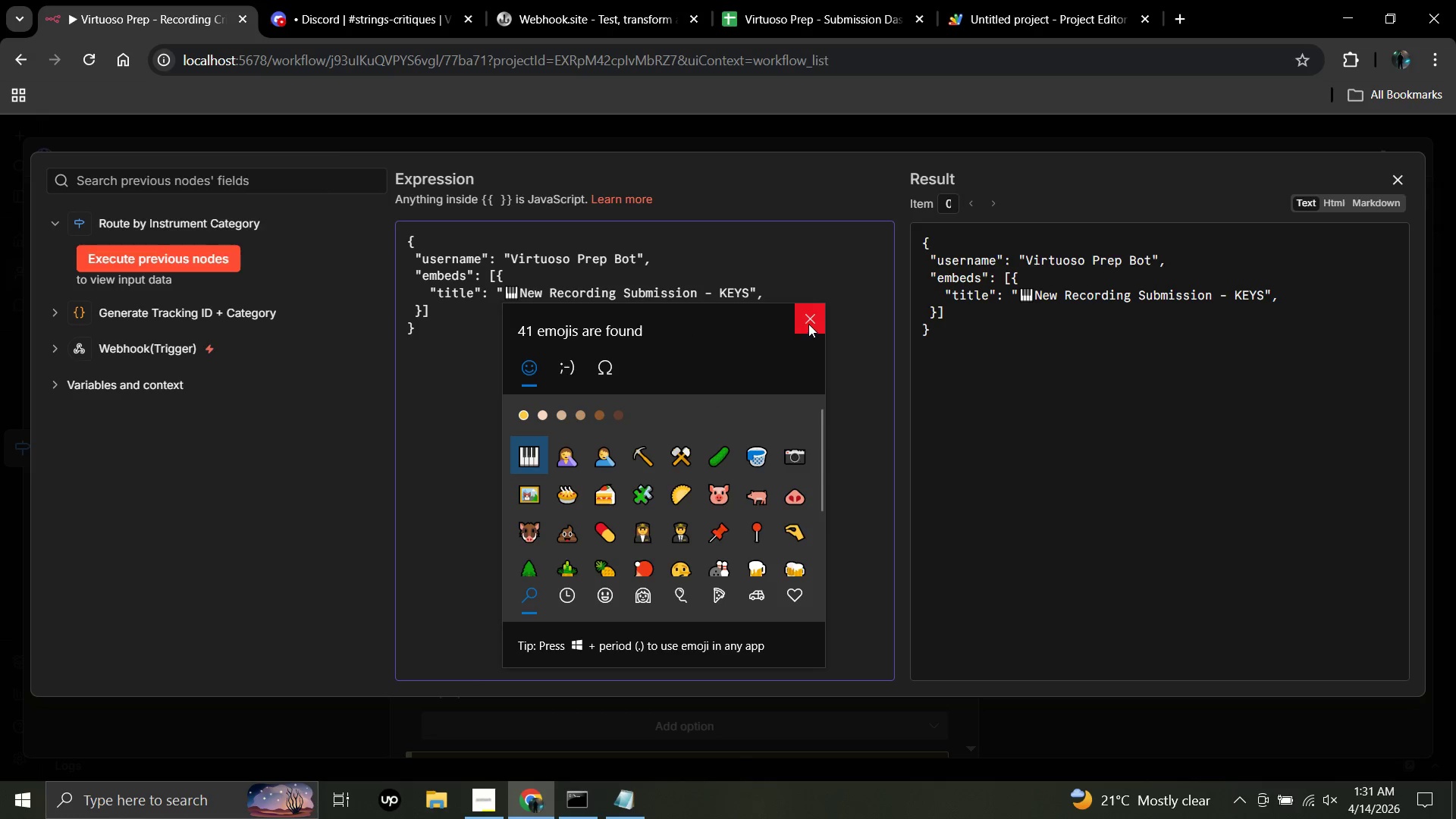 
left_click([808, 324])
 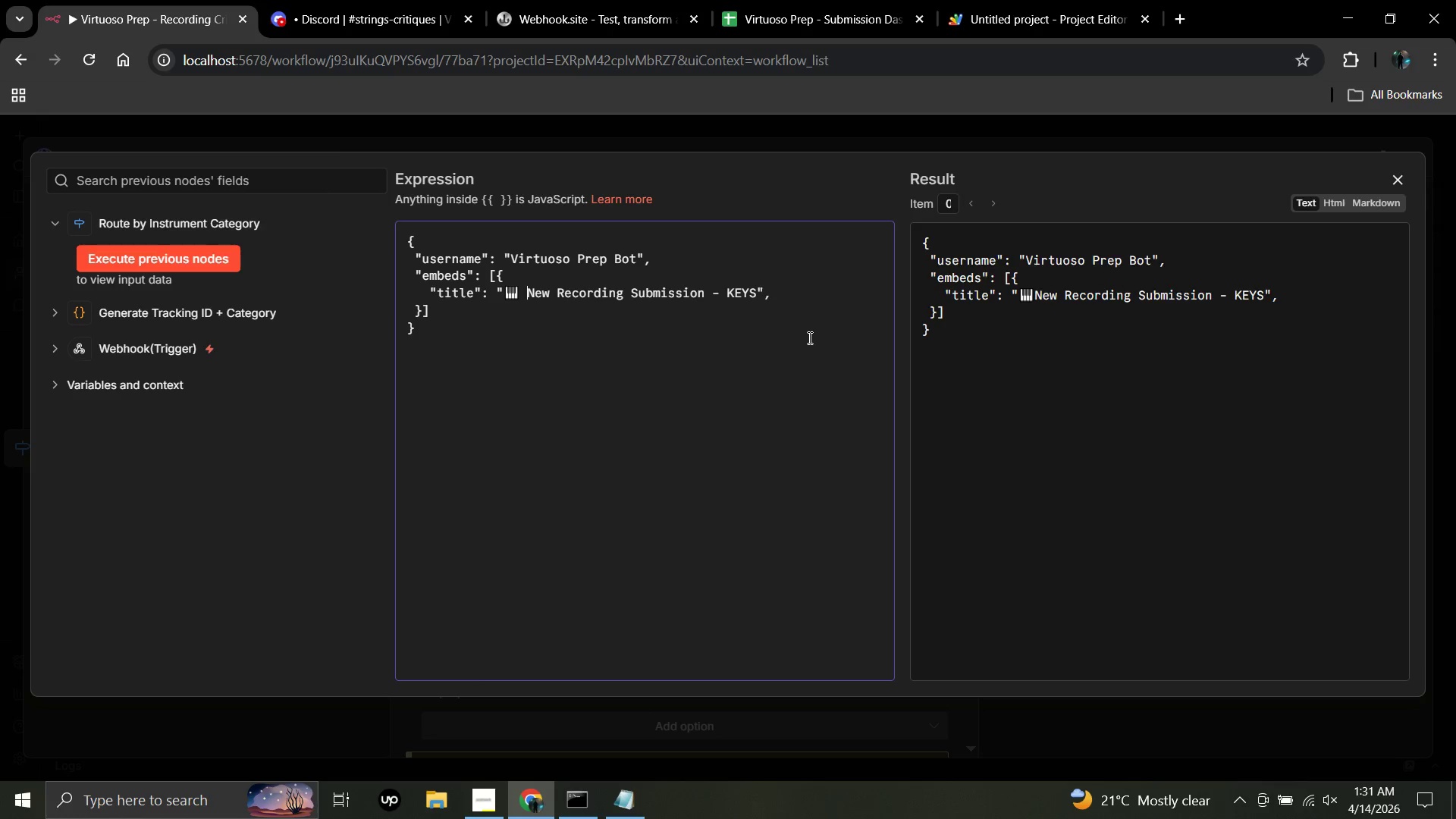 
key(Space)
 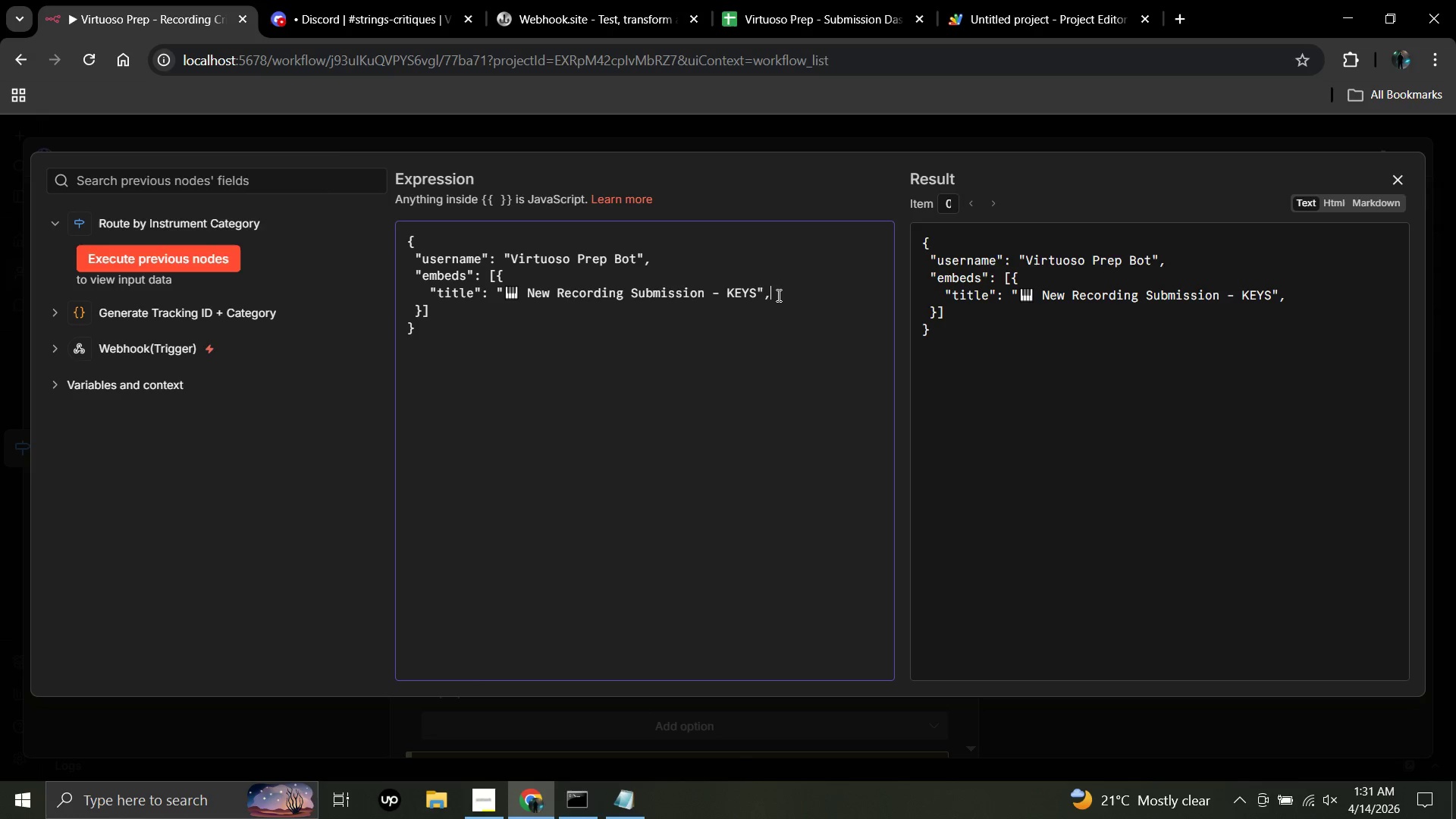 
left_click([777, 295])
 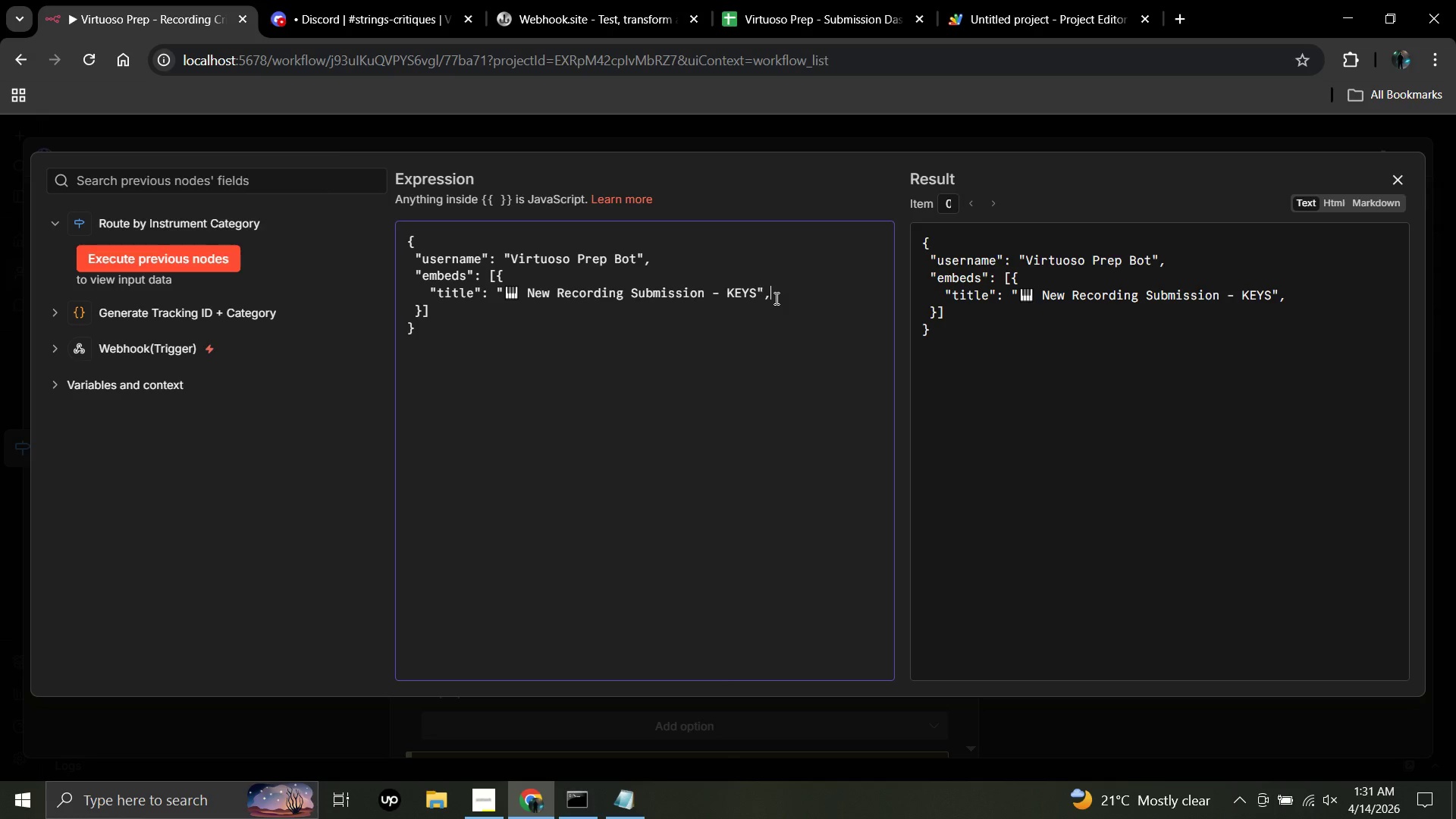 
key(Enter)
 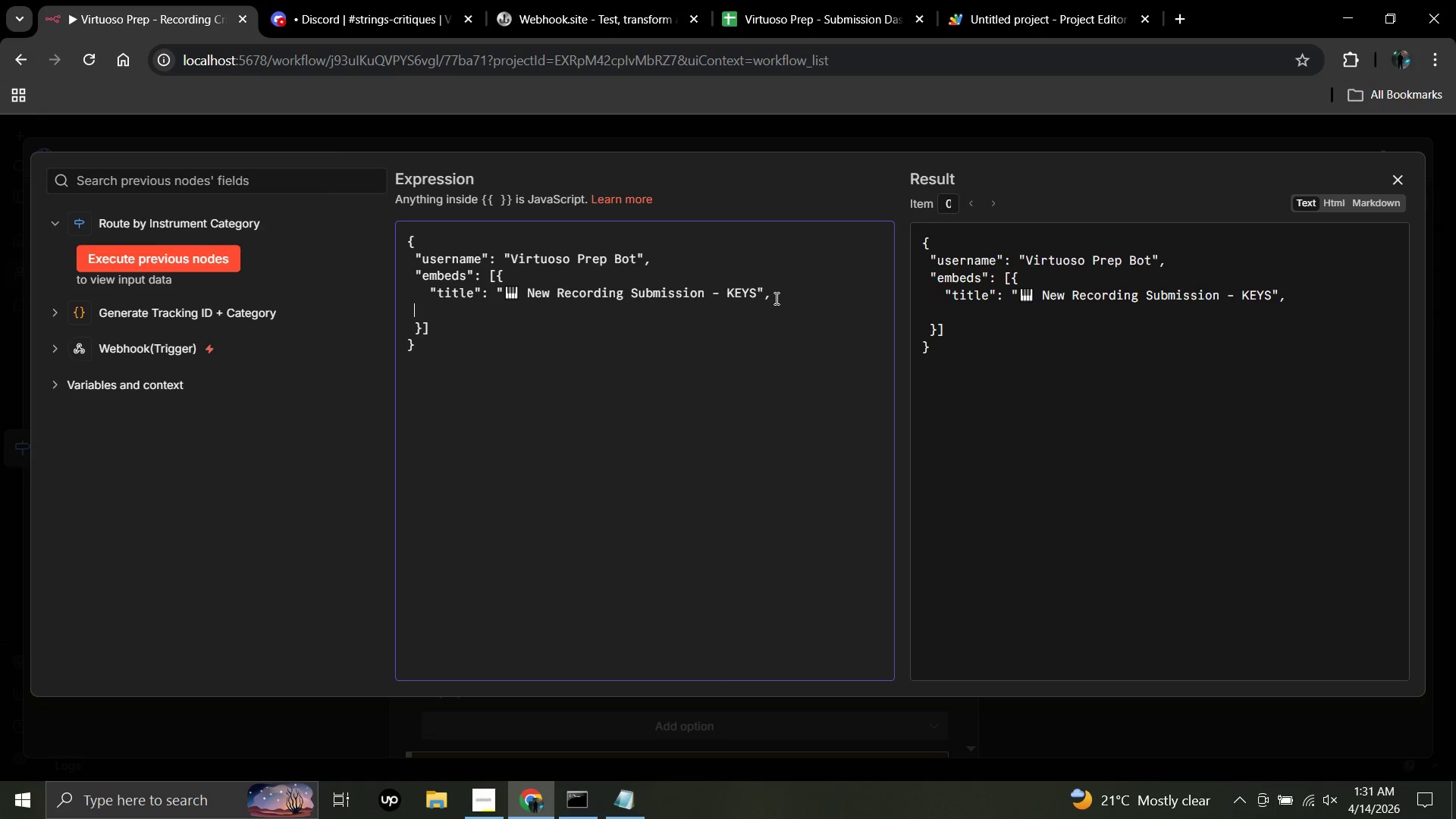 
key(Space)
 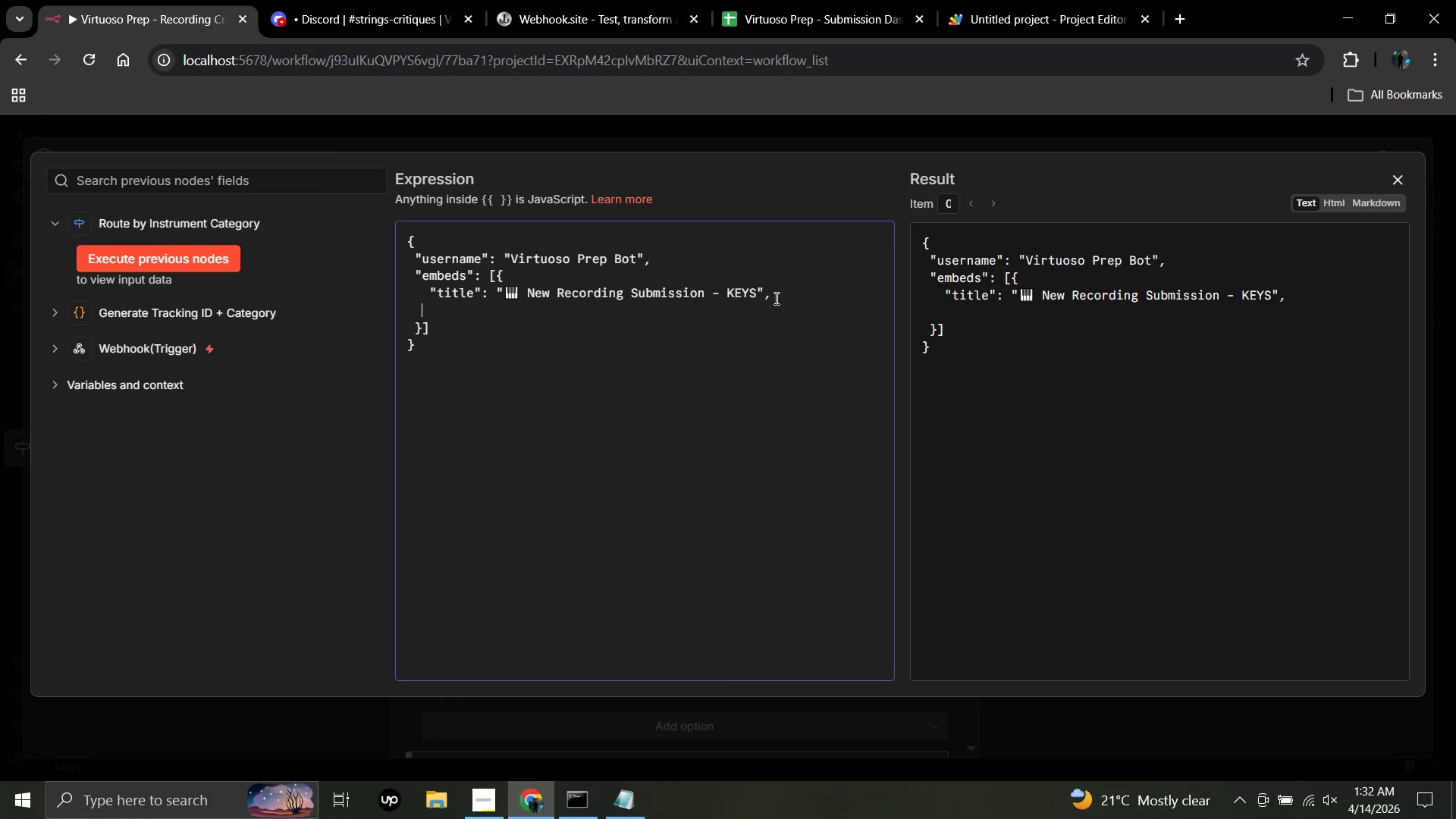 
key(Space)
 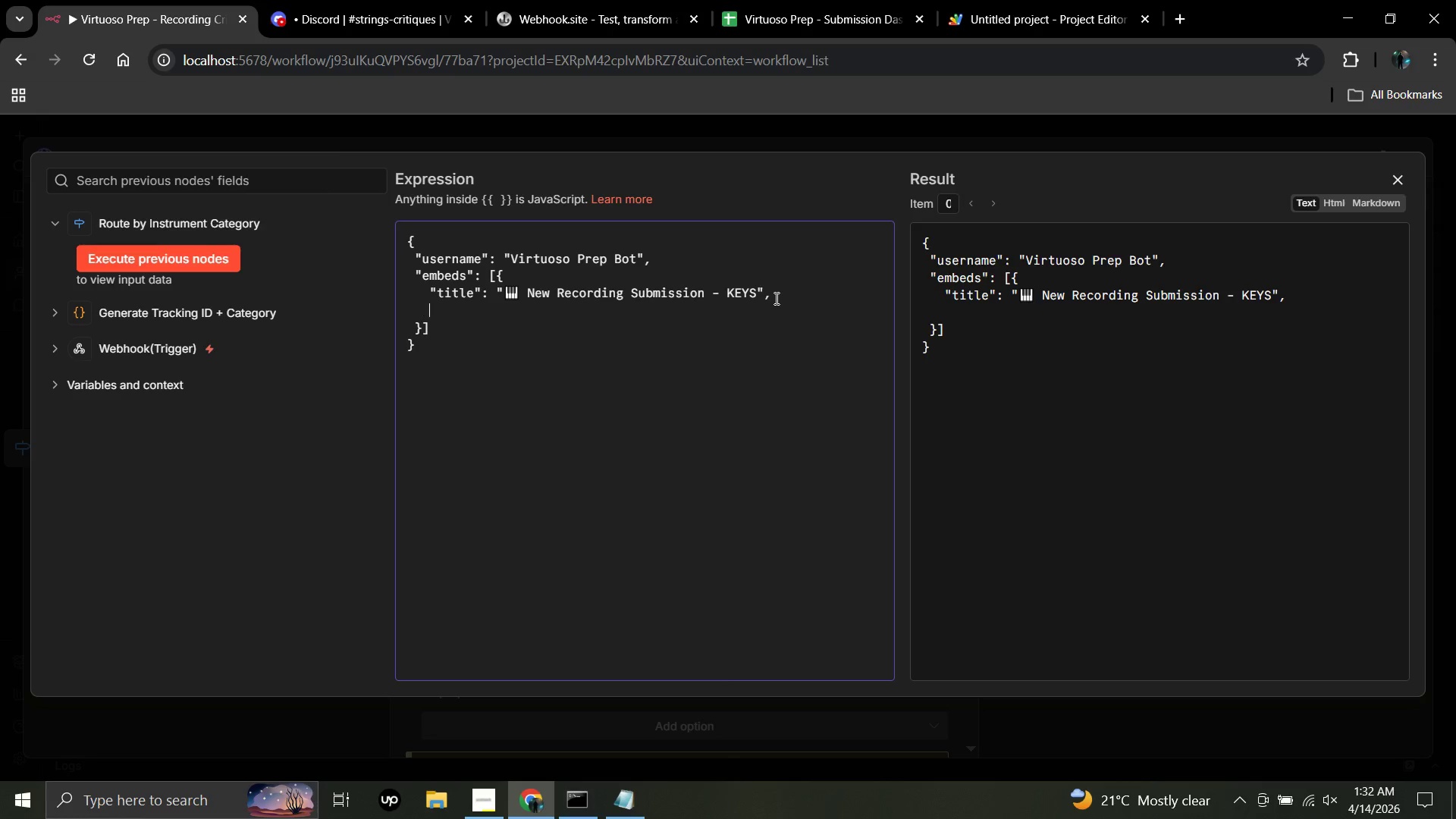 
key(Space)
 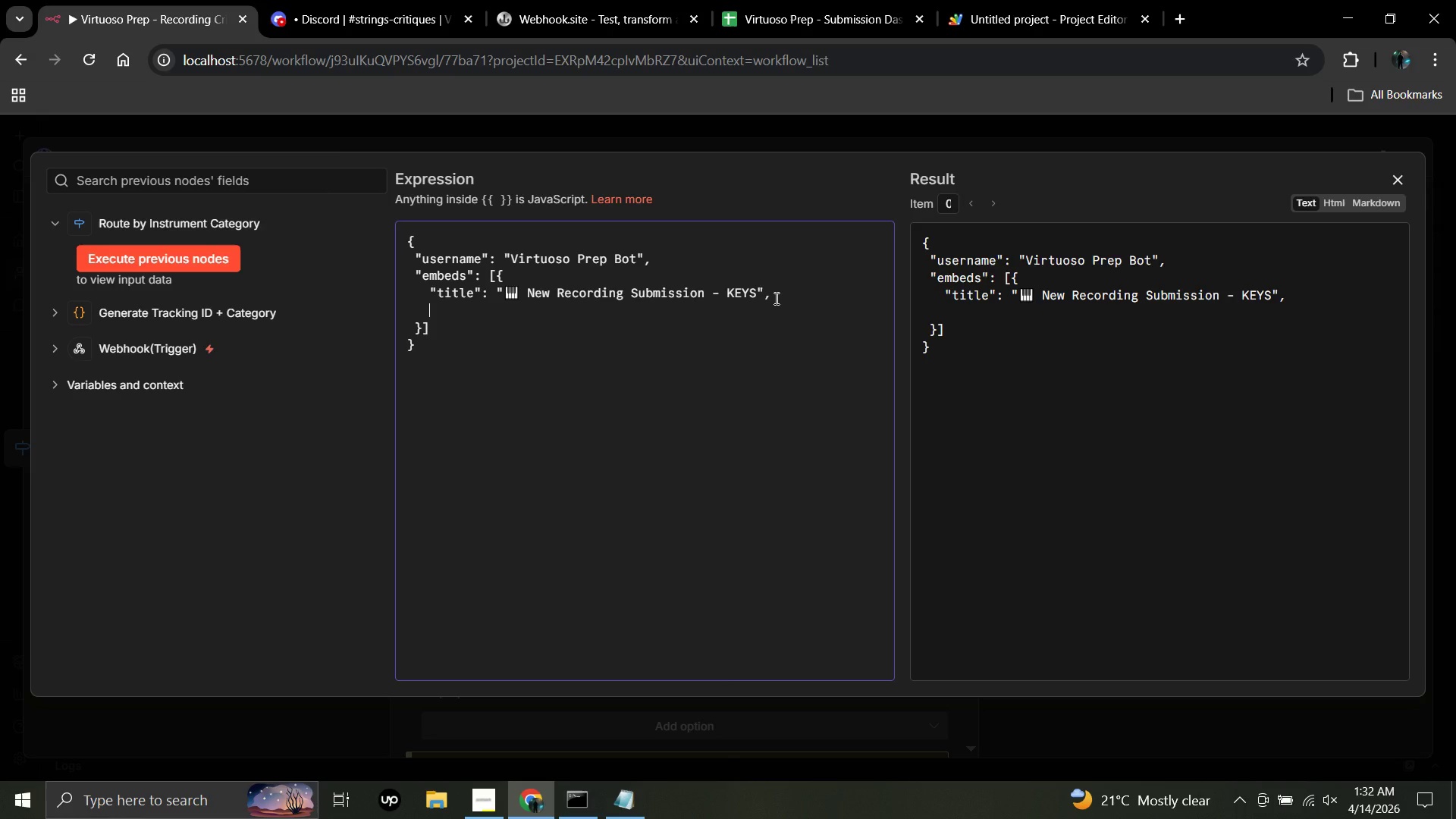 
key(Shift+Backslash)
 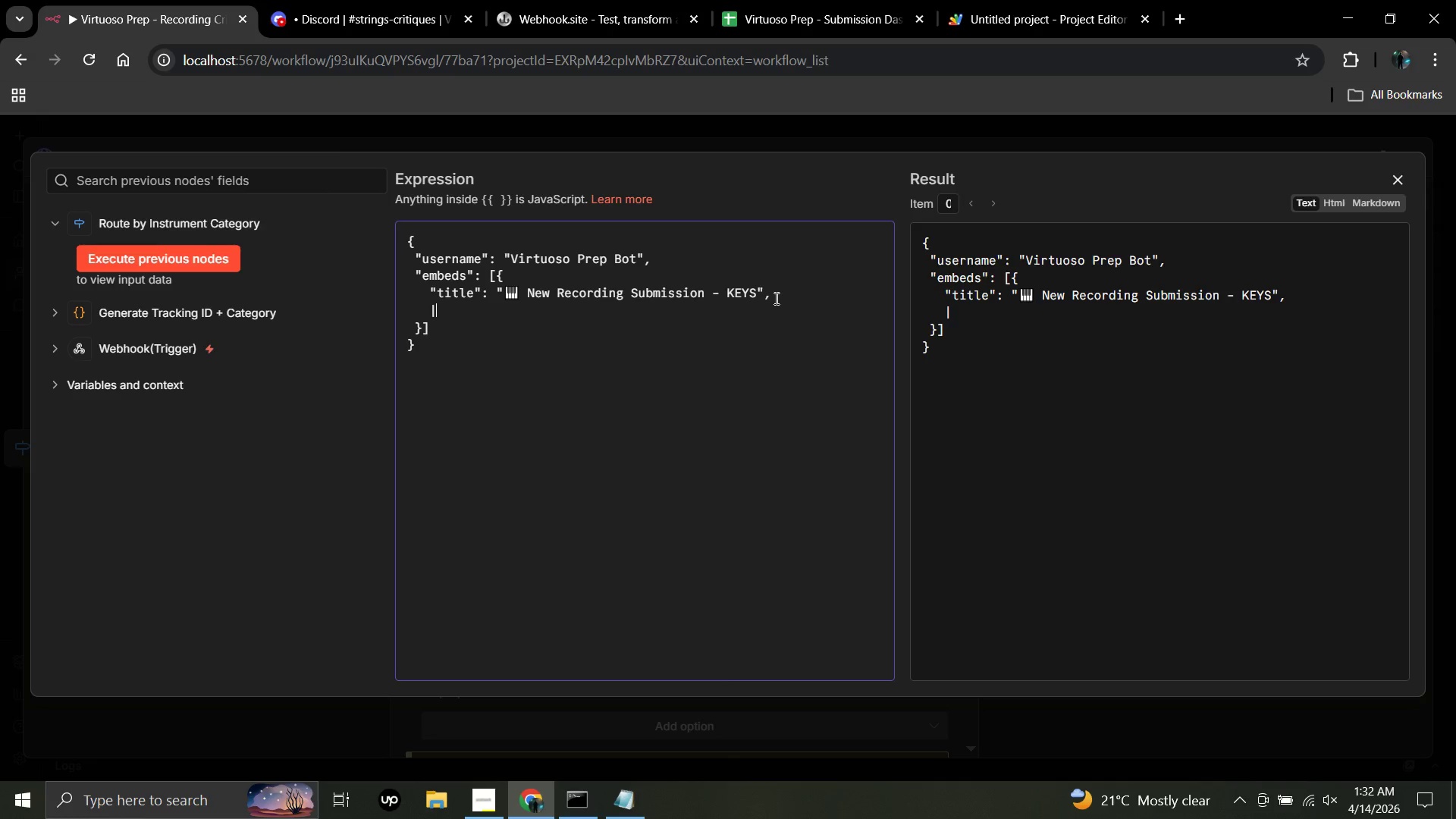 
key(Backspace)
 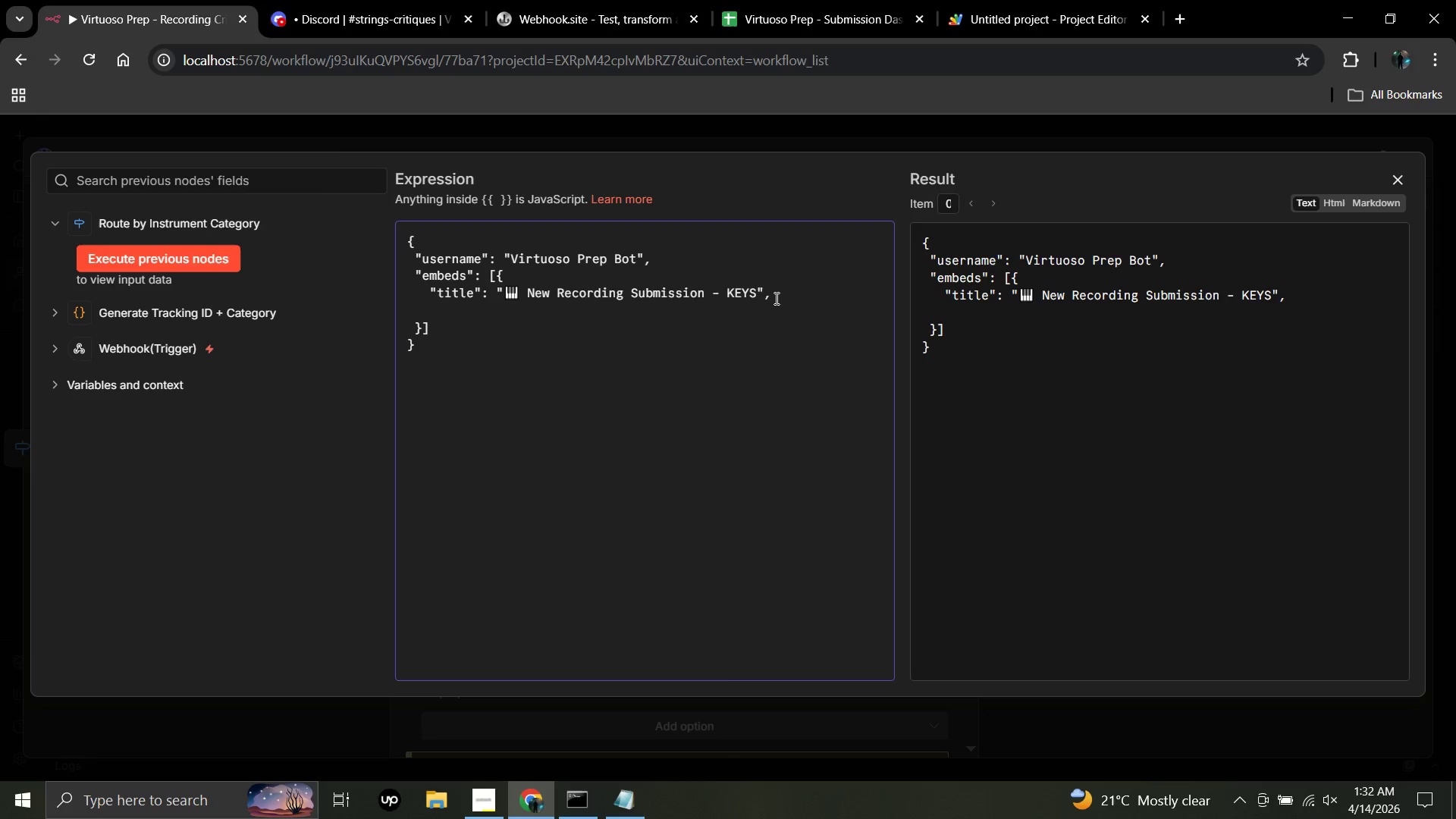 
key(Shift+Quote)
 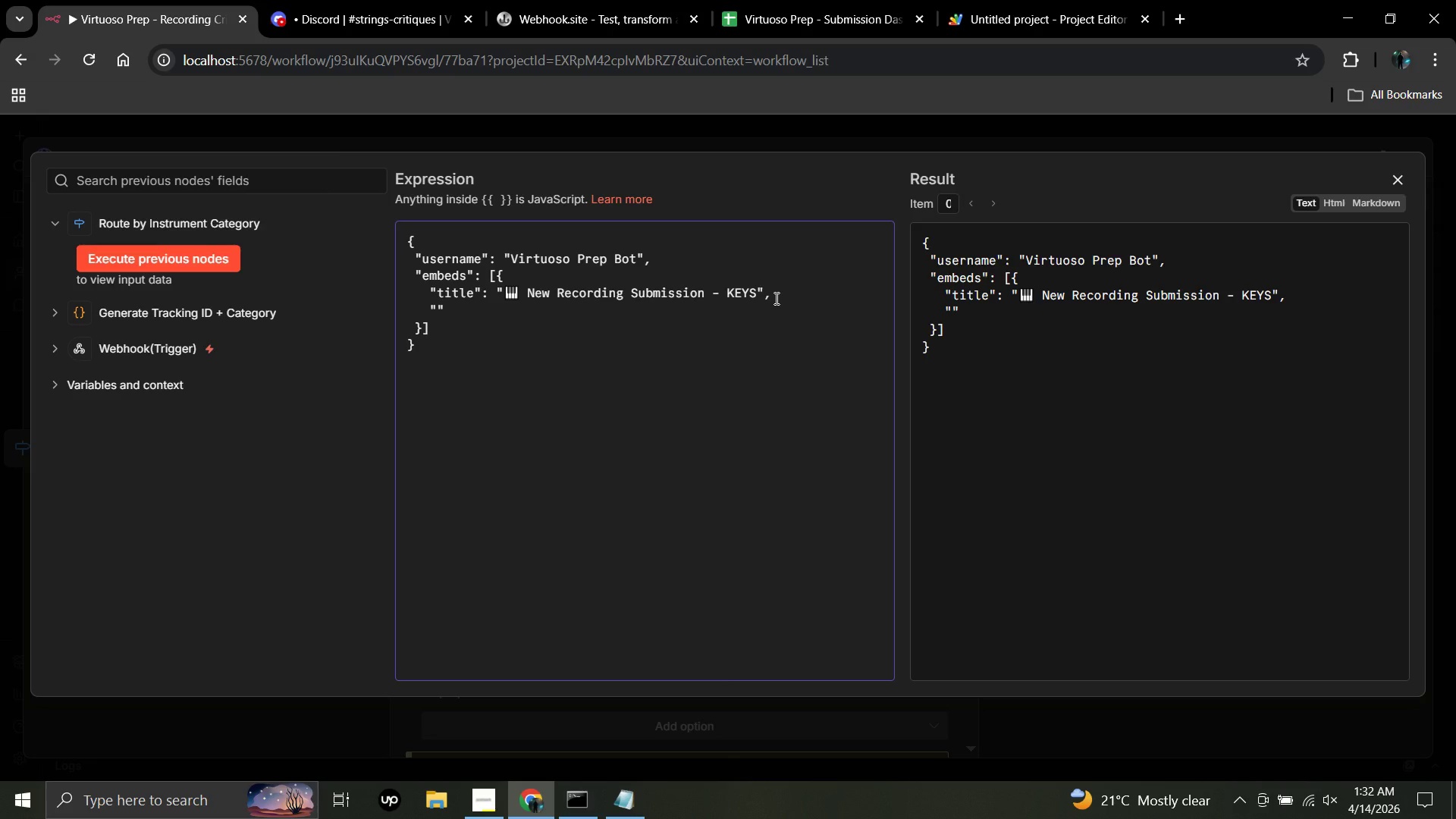 
type(color)
 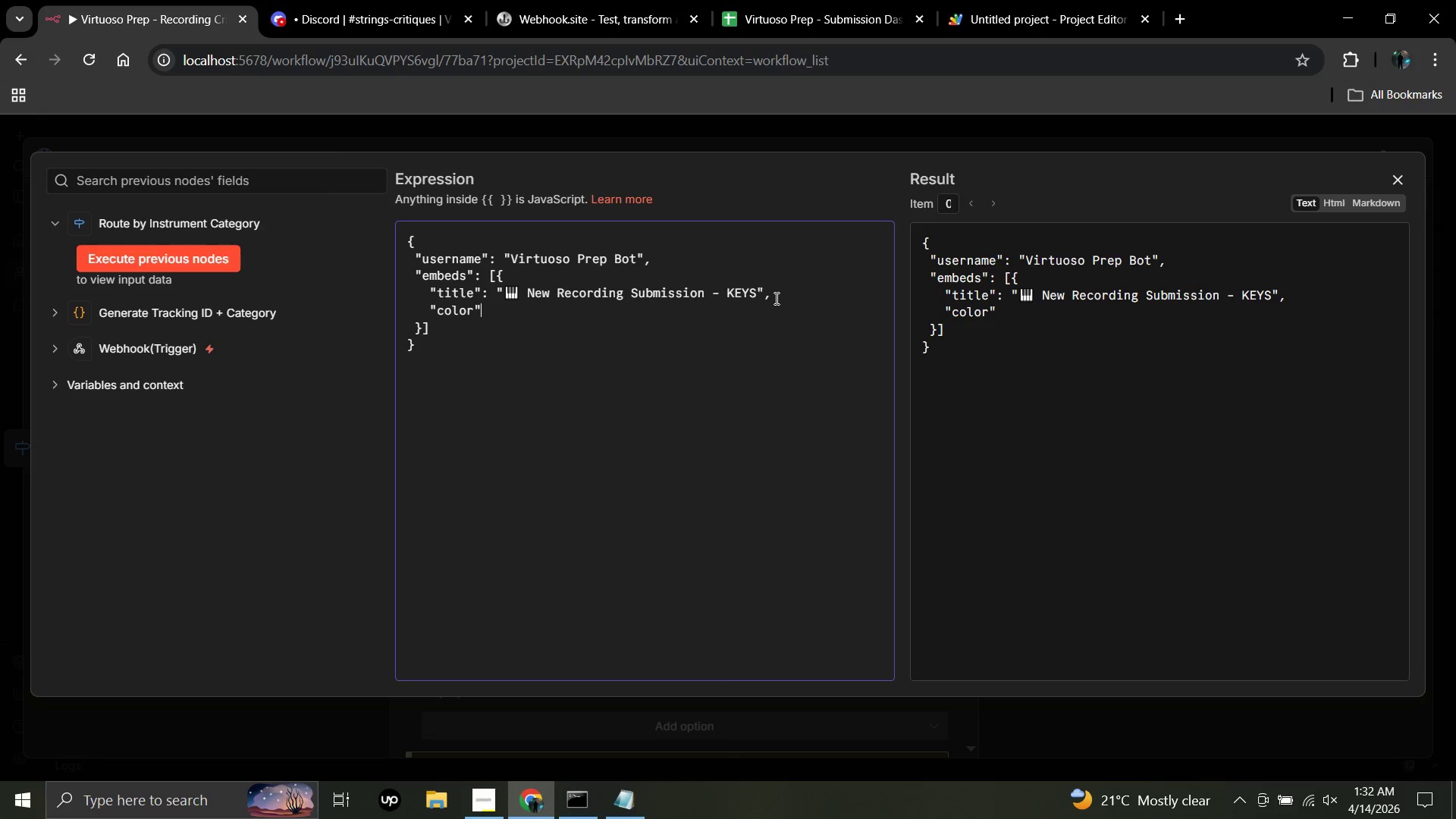 
key(ArrowRight)
 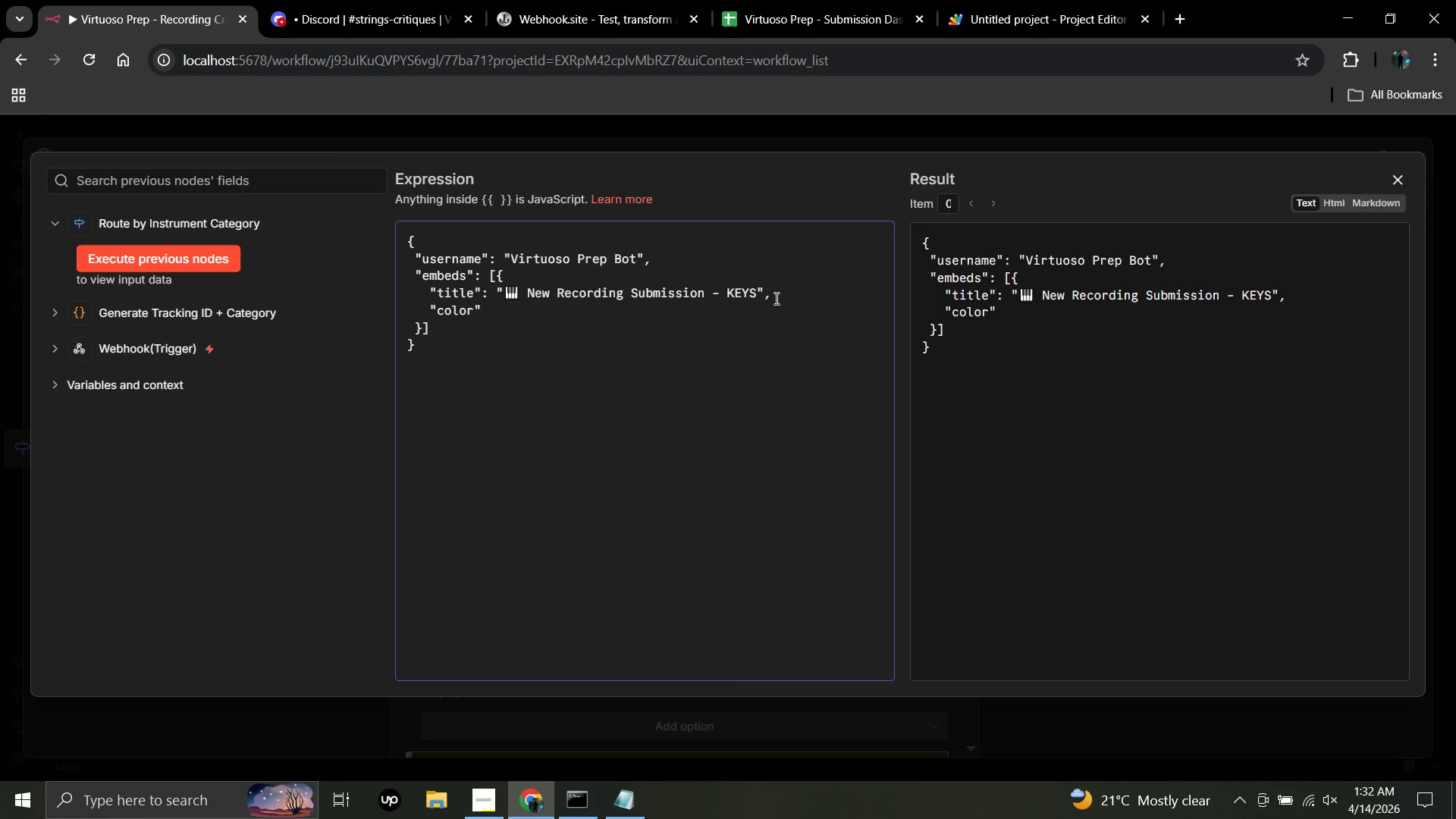 
key(Shift+Semicolon)
 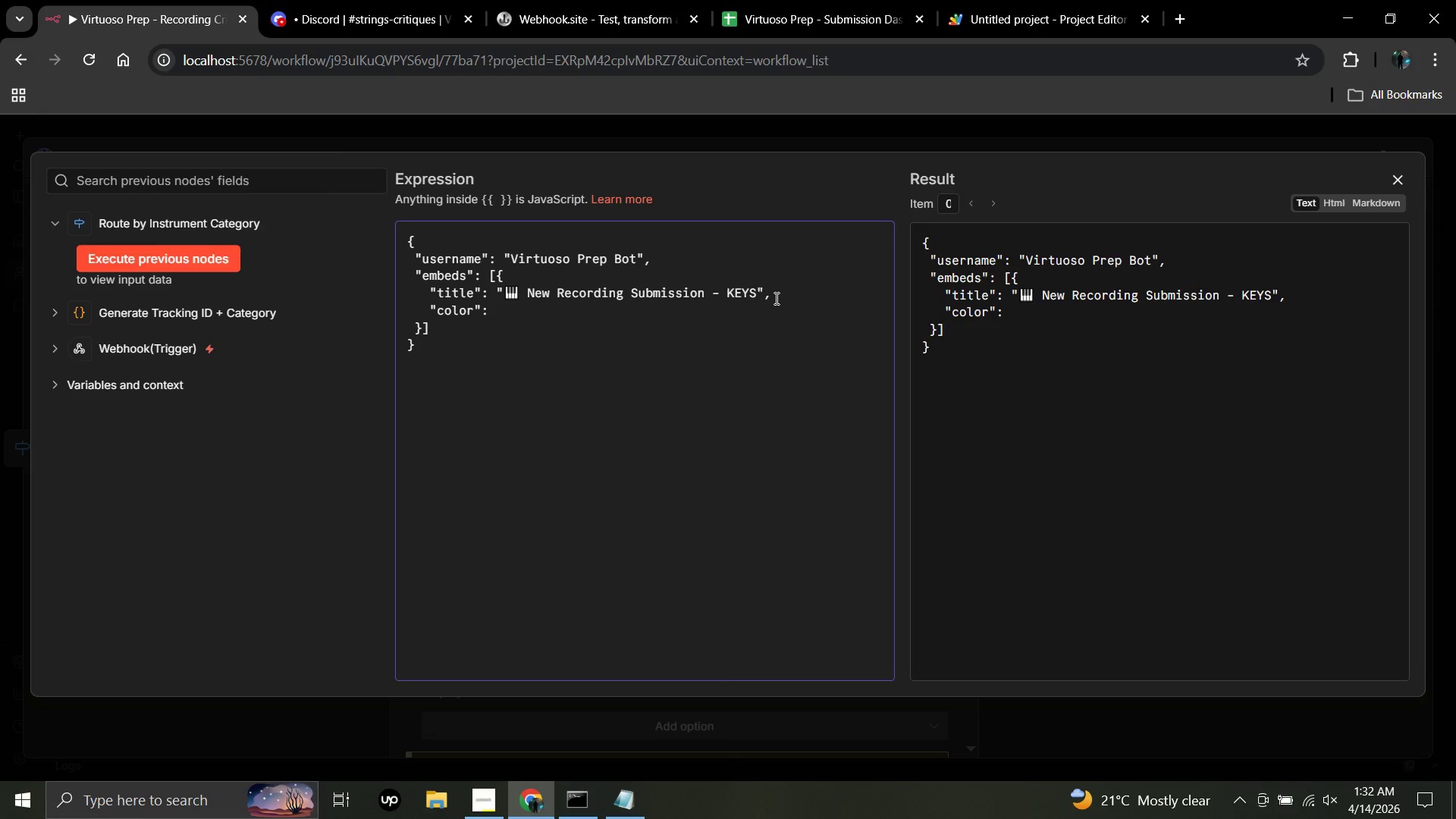 
key(Space)
 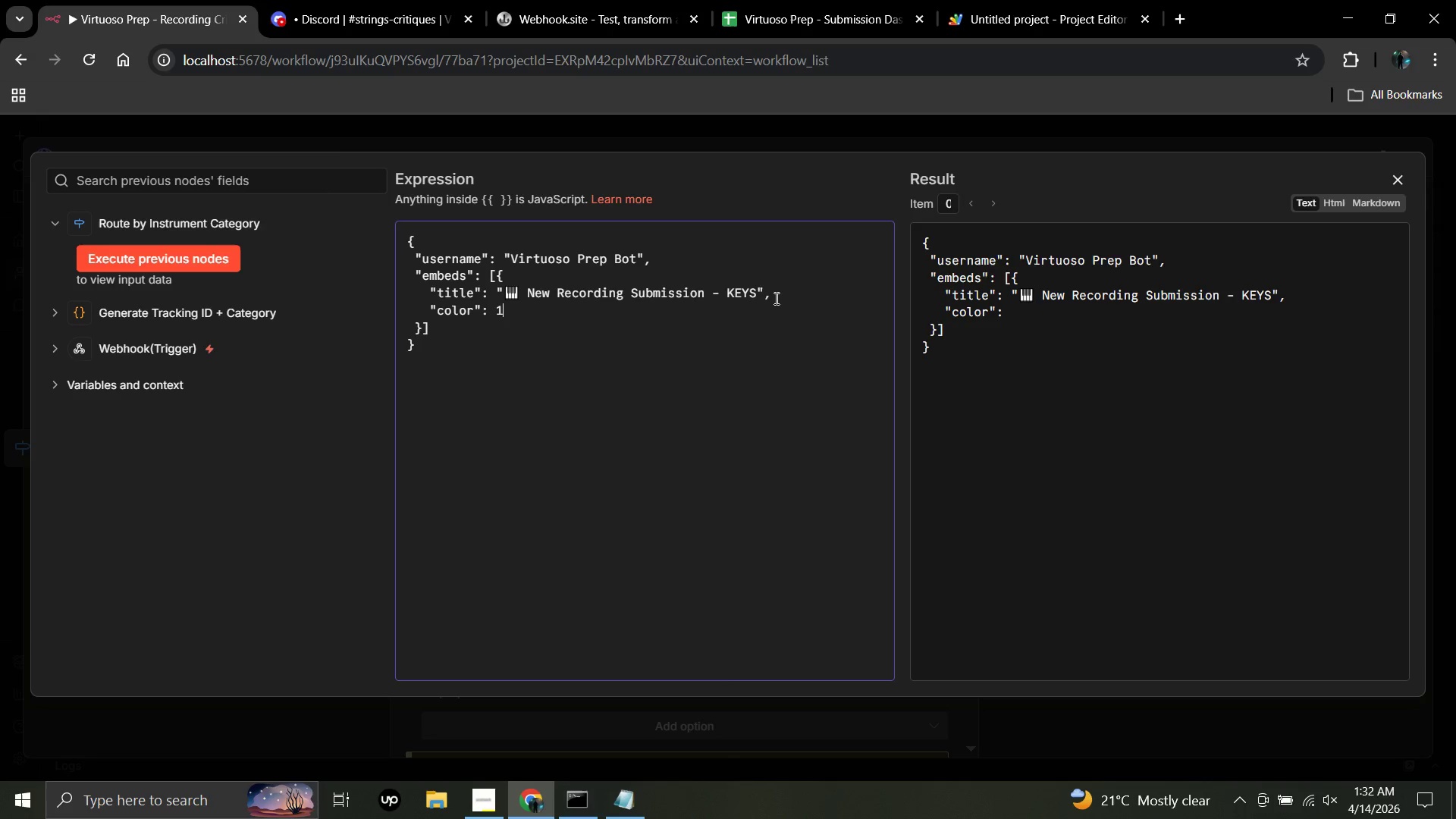 
key(Numpad1)
 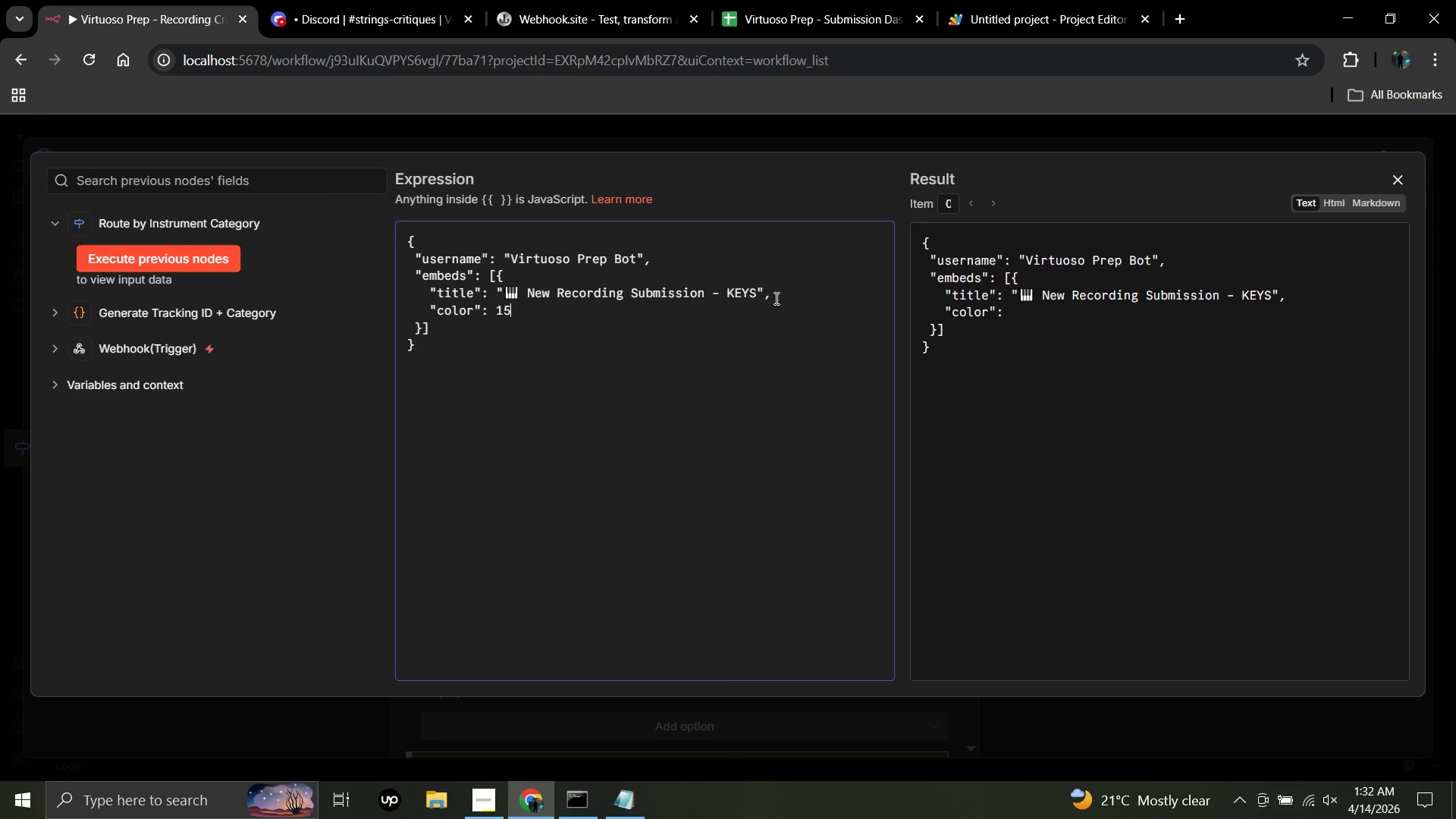 
key(Numpad5)
 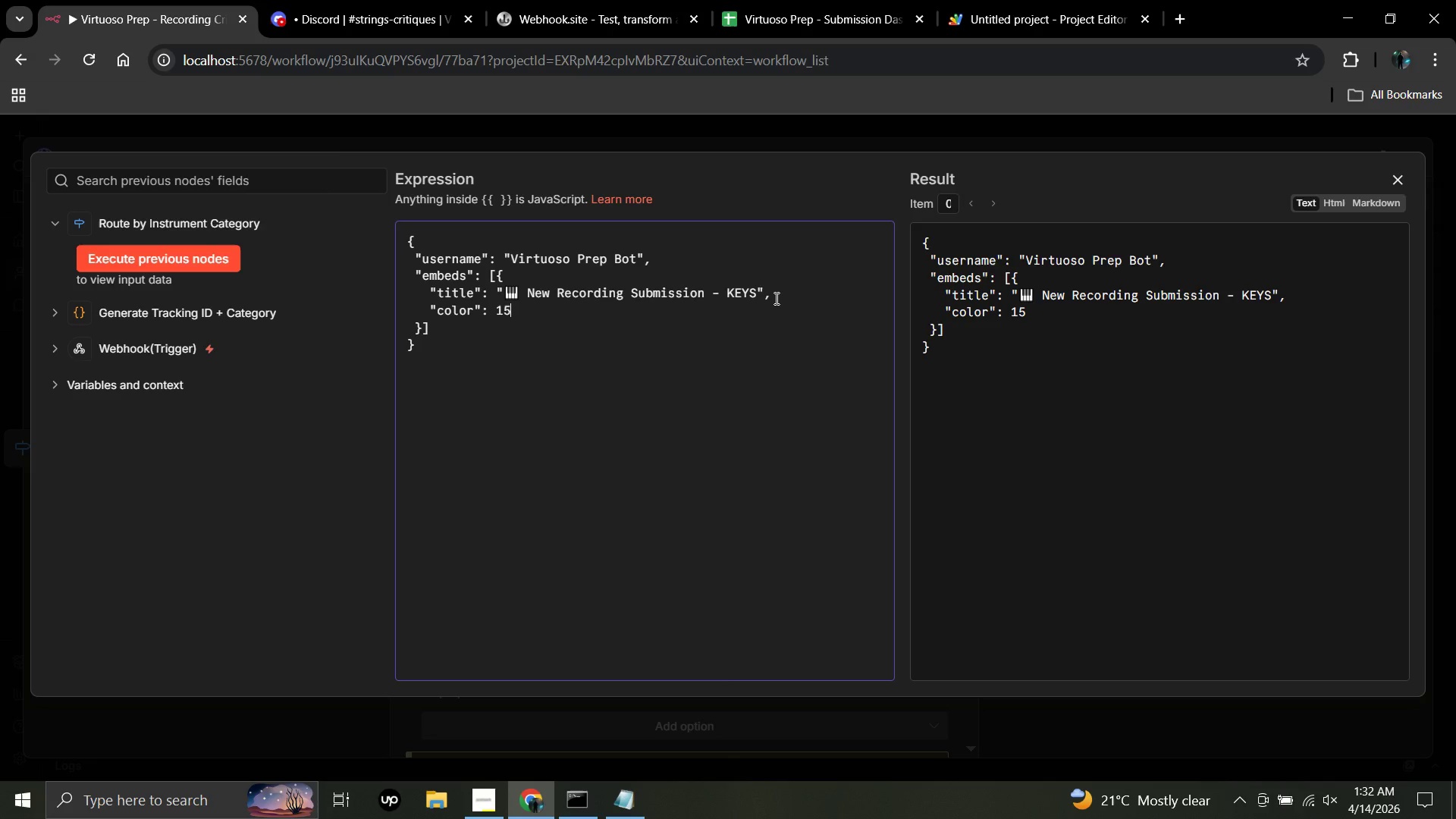 
key(Numpad8)
 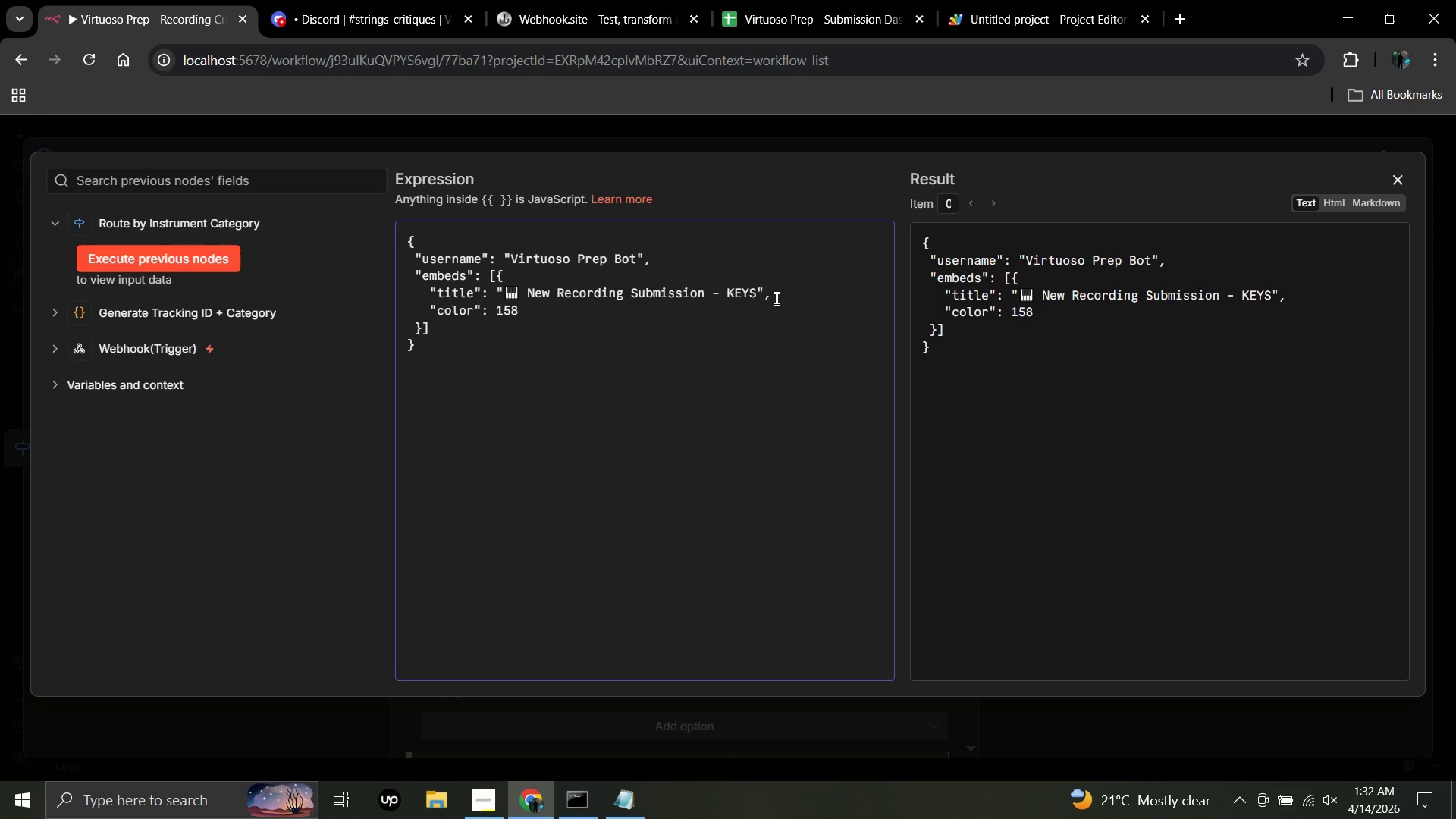 
wait(9.61)
 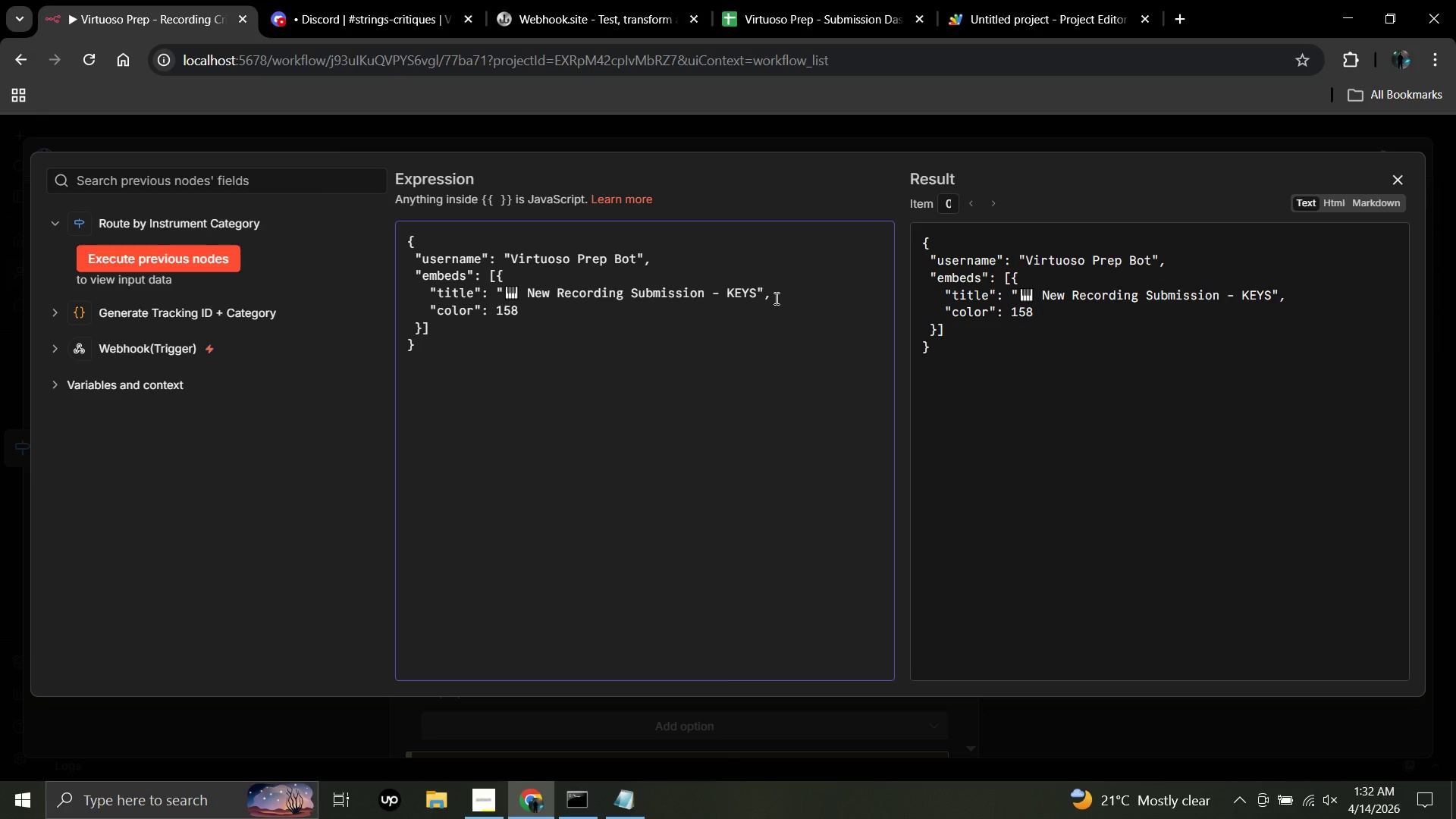 
key(Numpad4)
 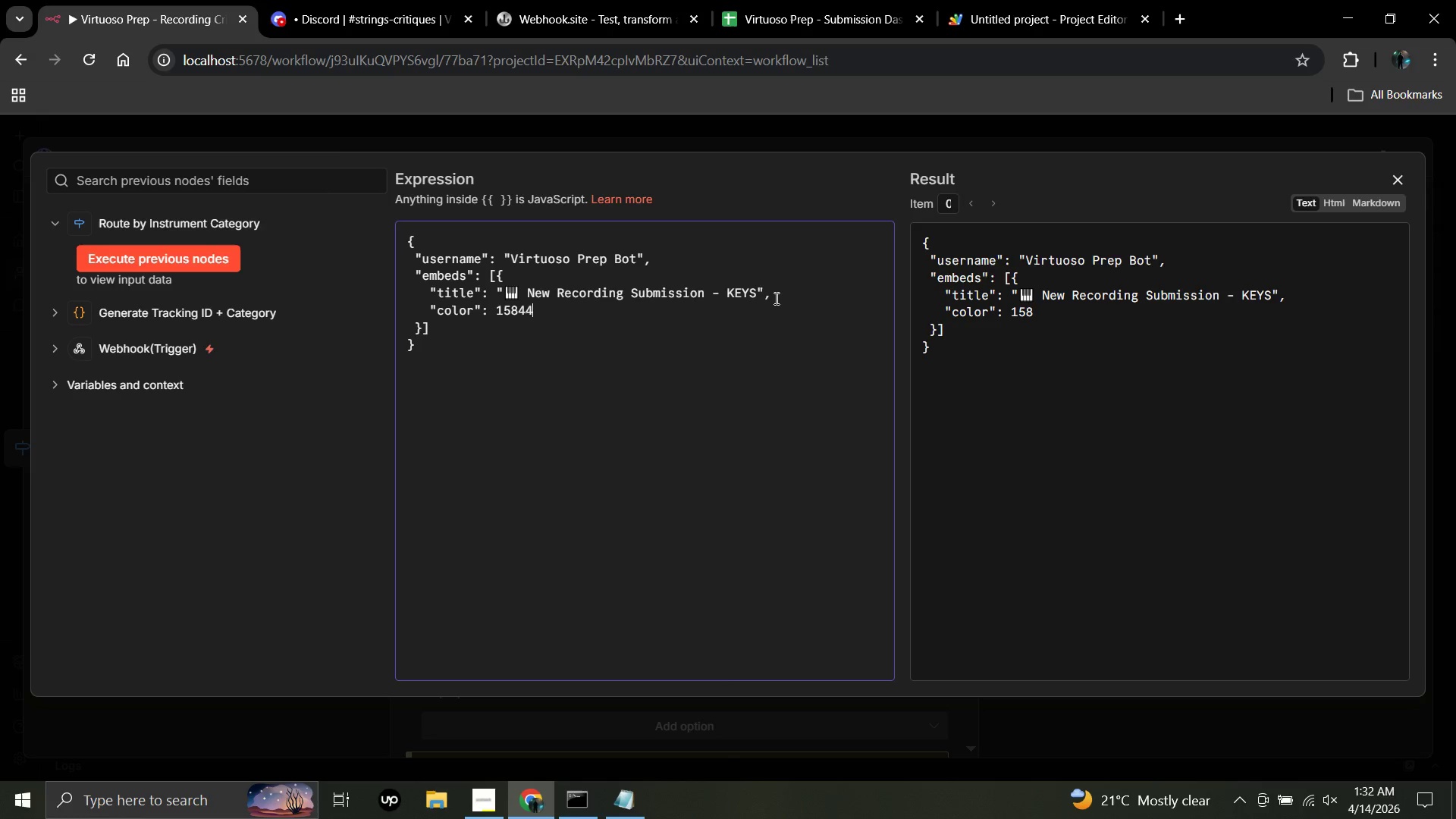 
key(Numpad4)
 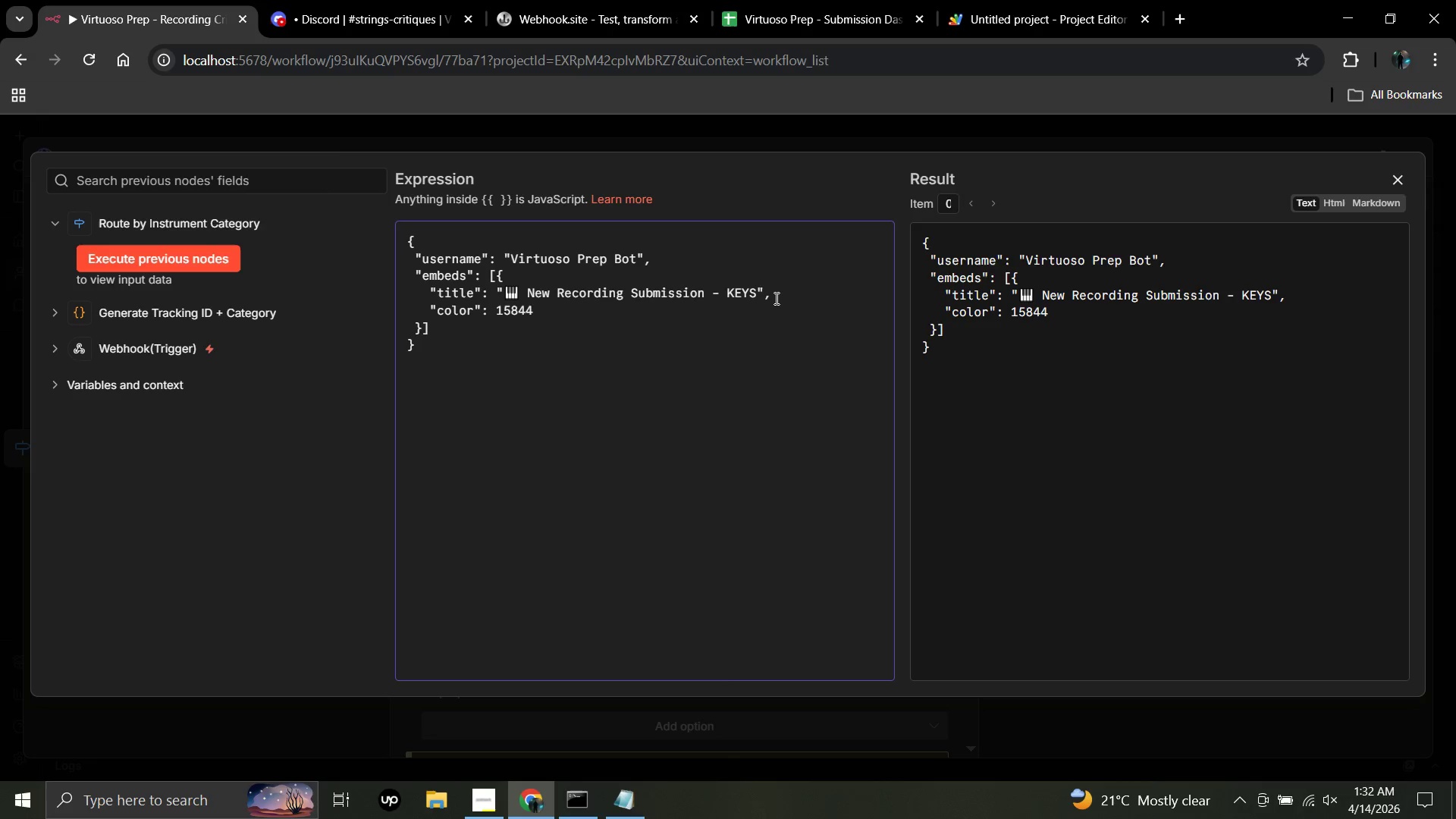 
wait(5.25)
 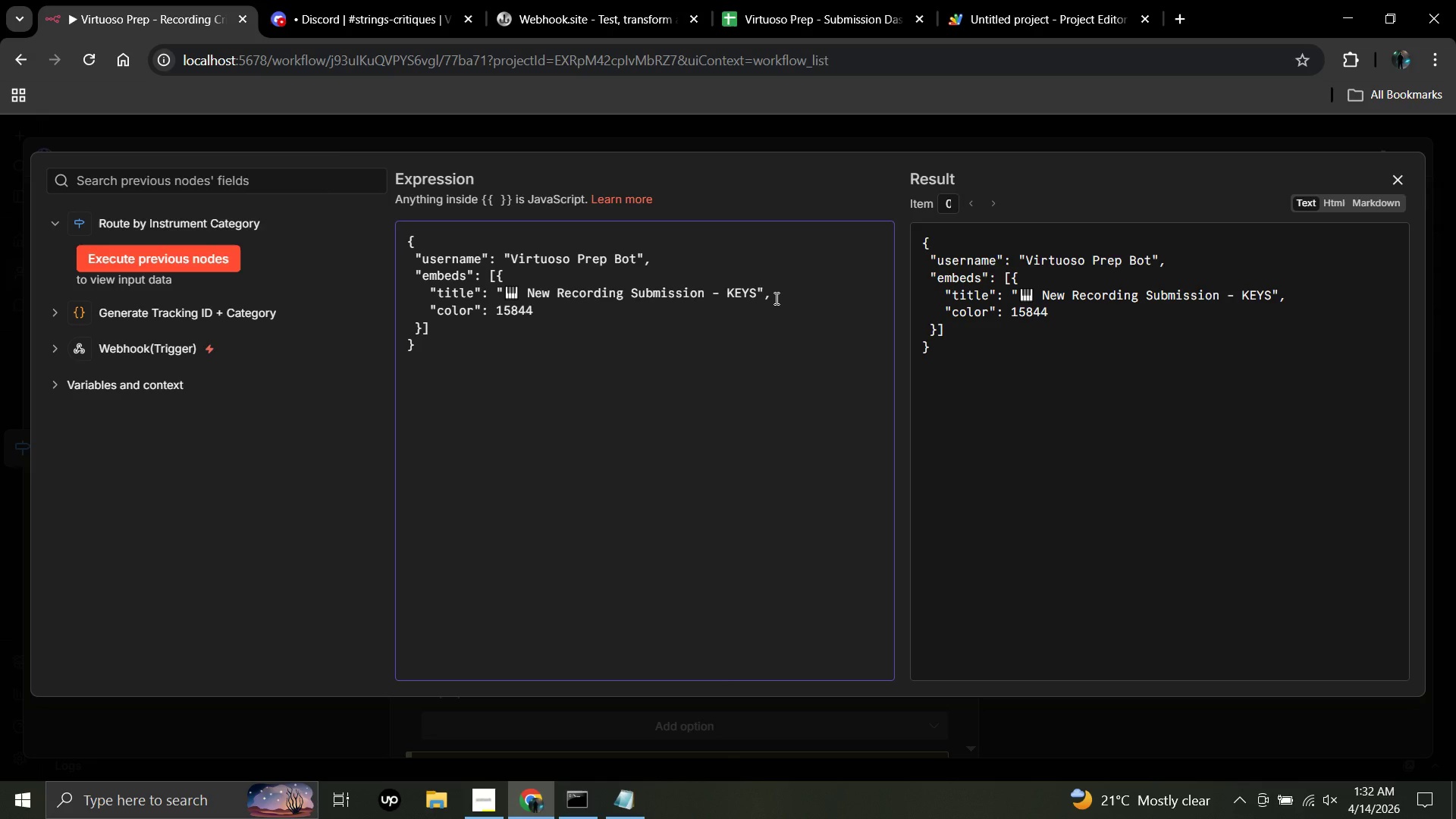 
key(Numpad3)
 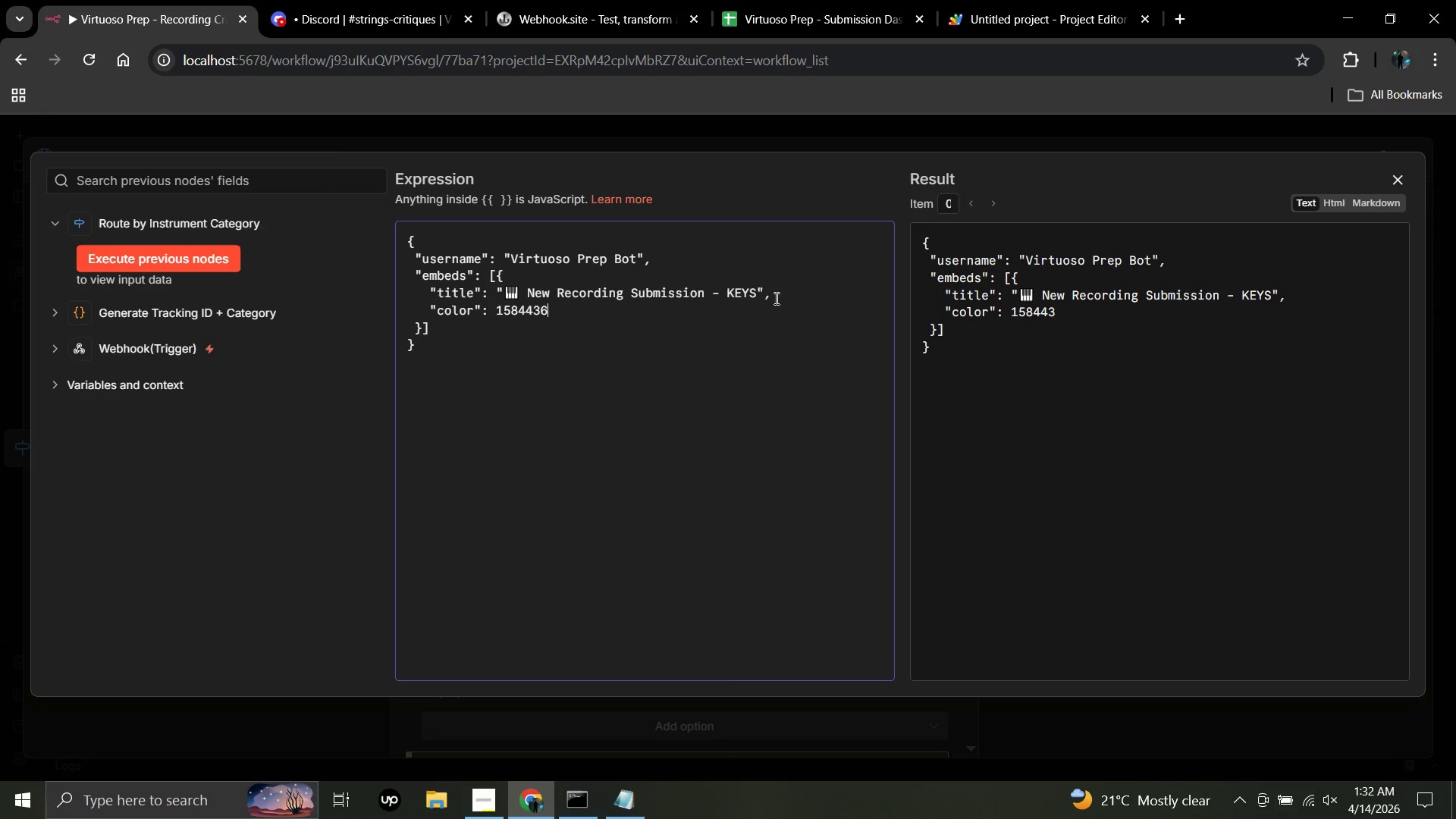 
key(Numpad6)
 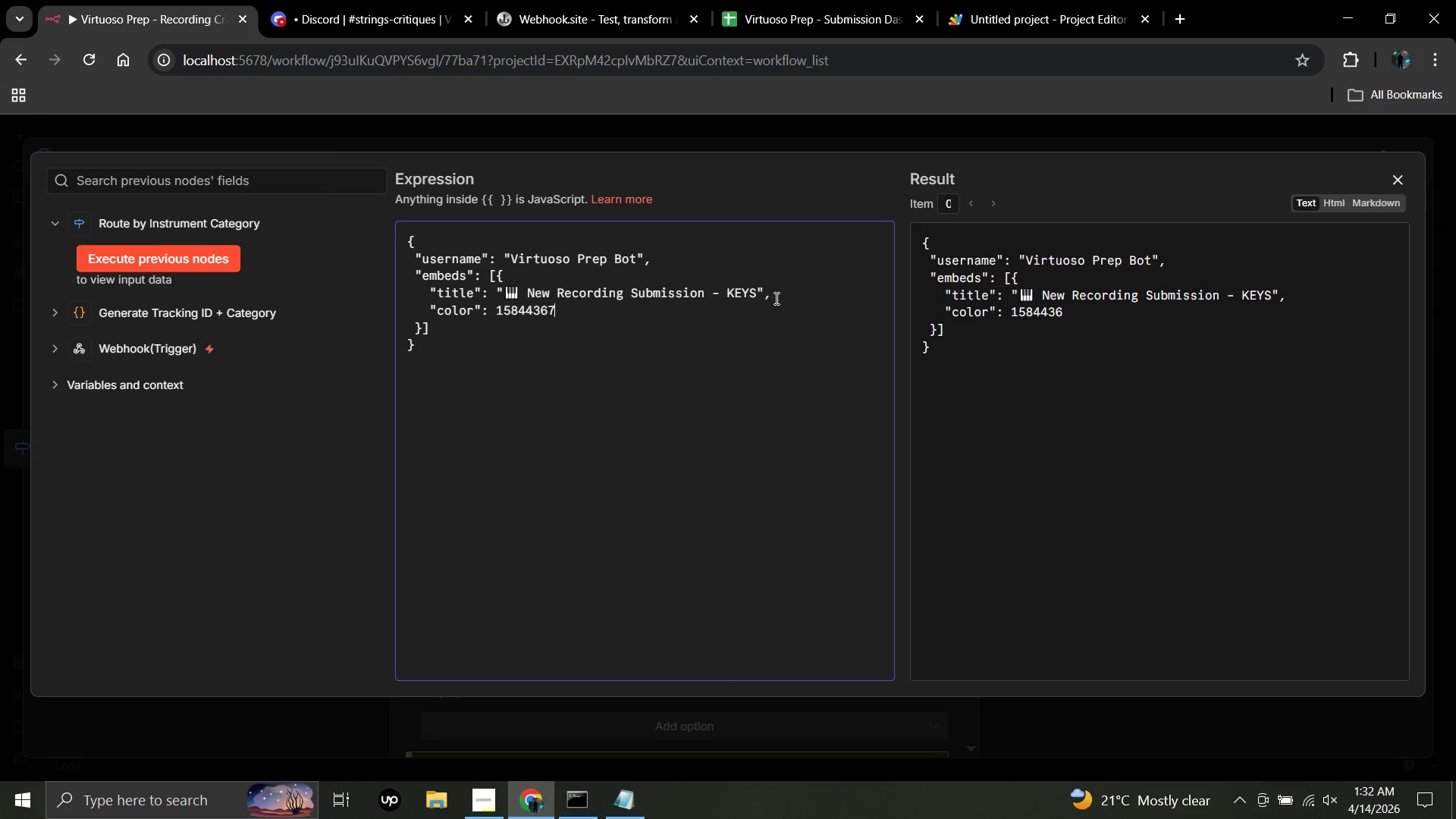 
key(Numpad7)
 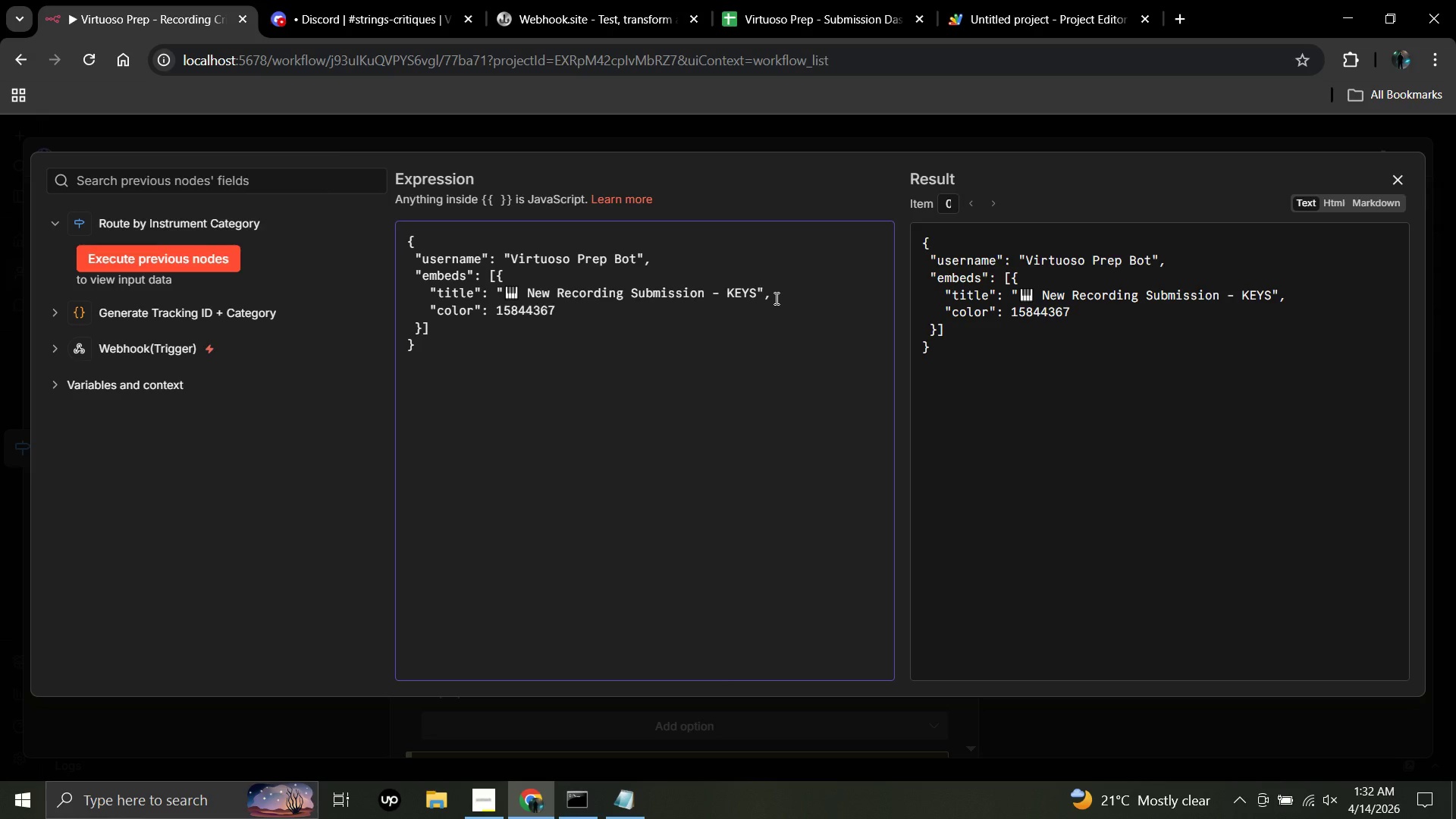 
key(Comma)
 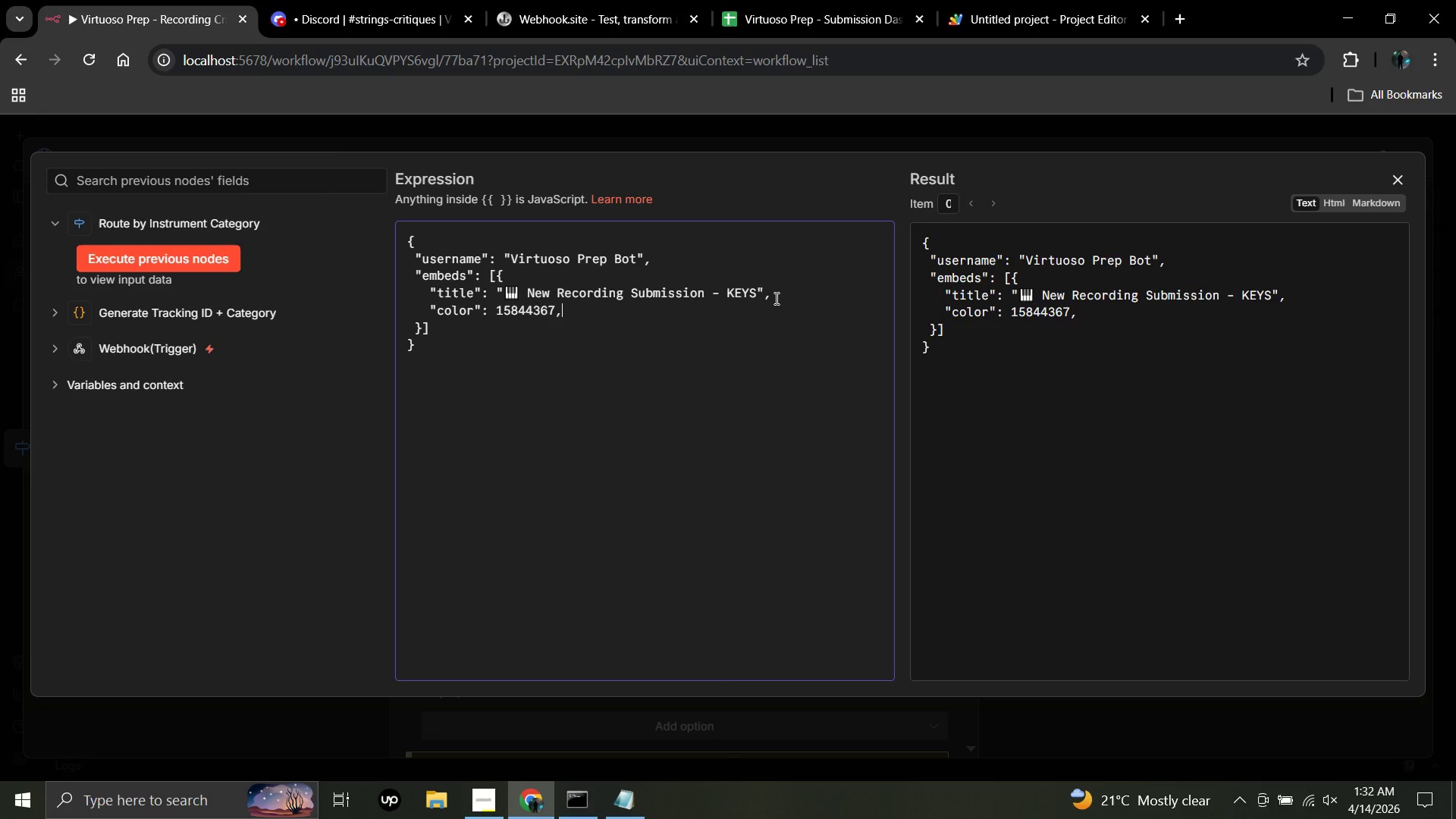 
key(Enter)
 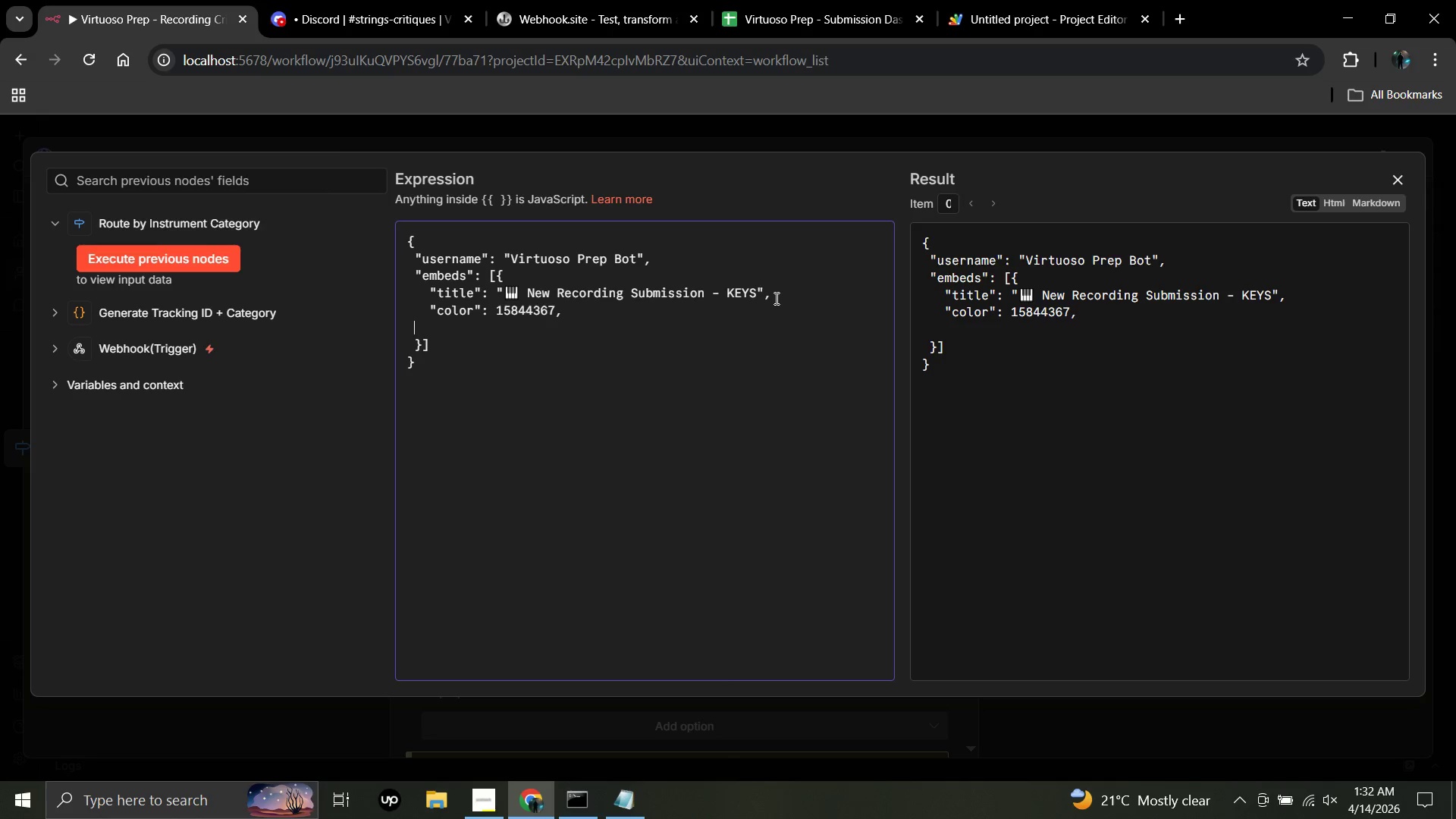 
type(   ')
key(Backspace)
type("fields)
 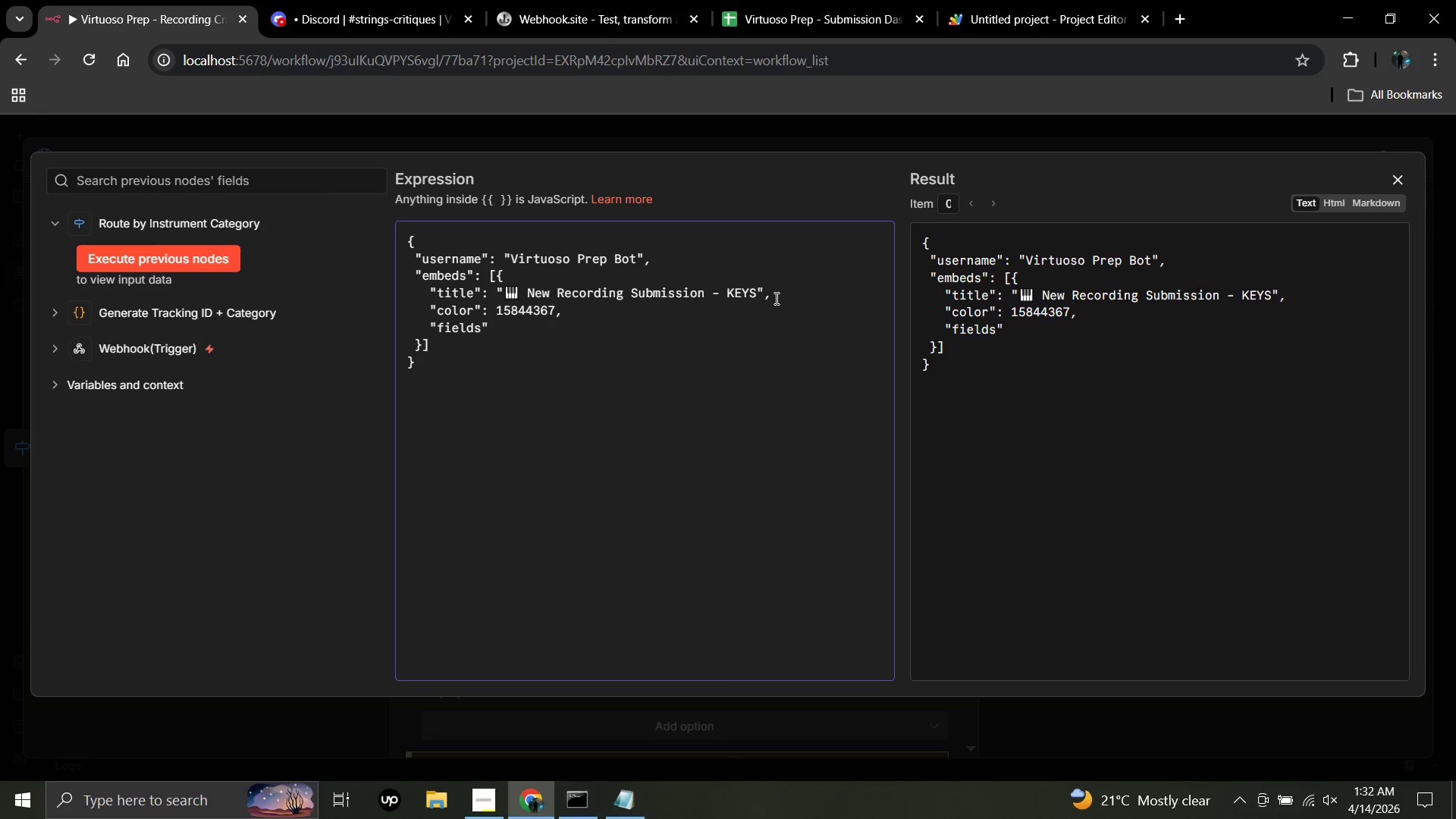 
key(ArrowRight)
 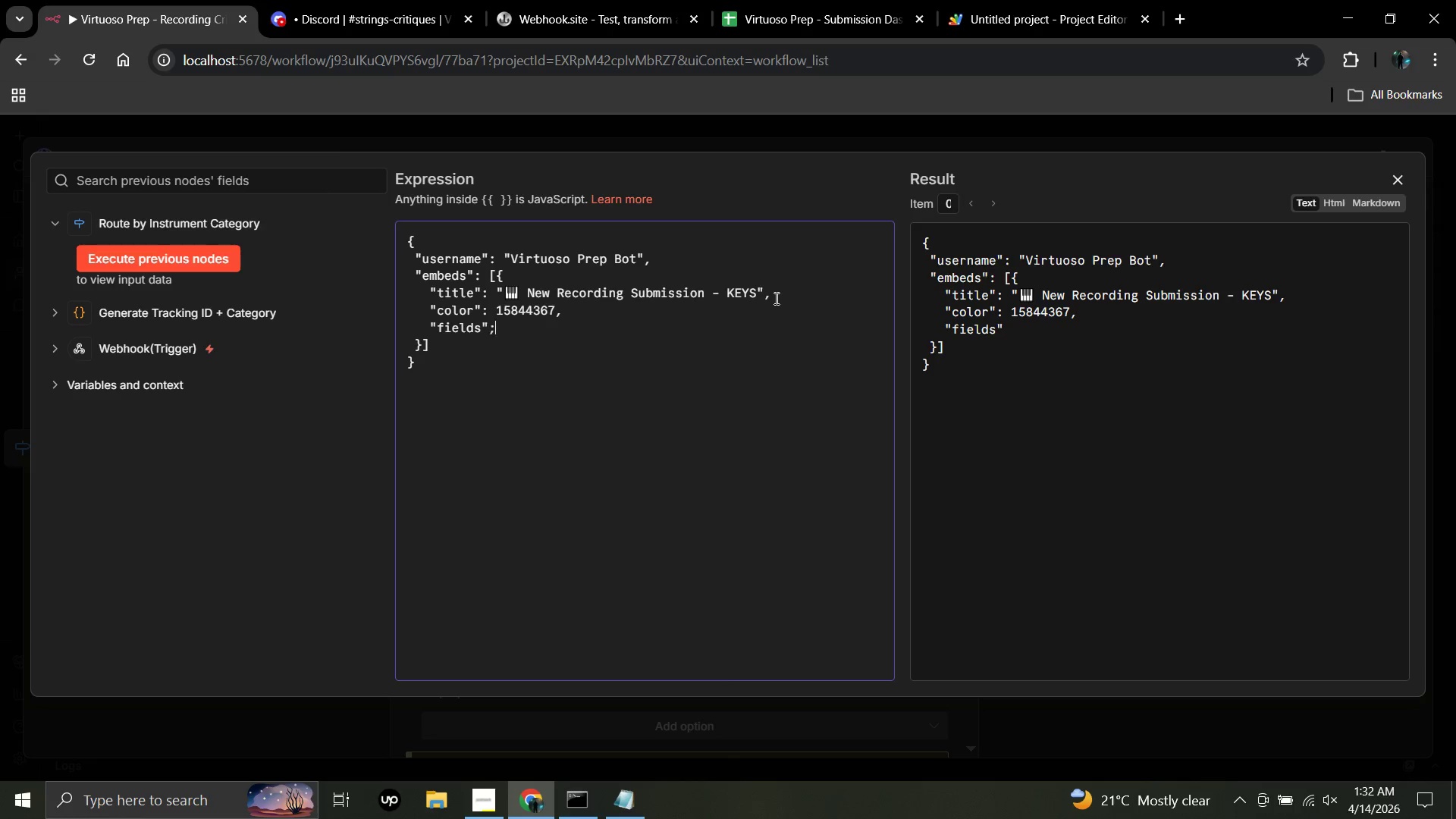 
key(Semicolon)
 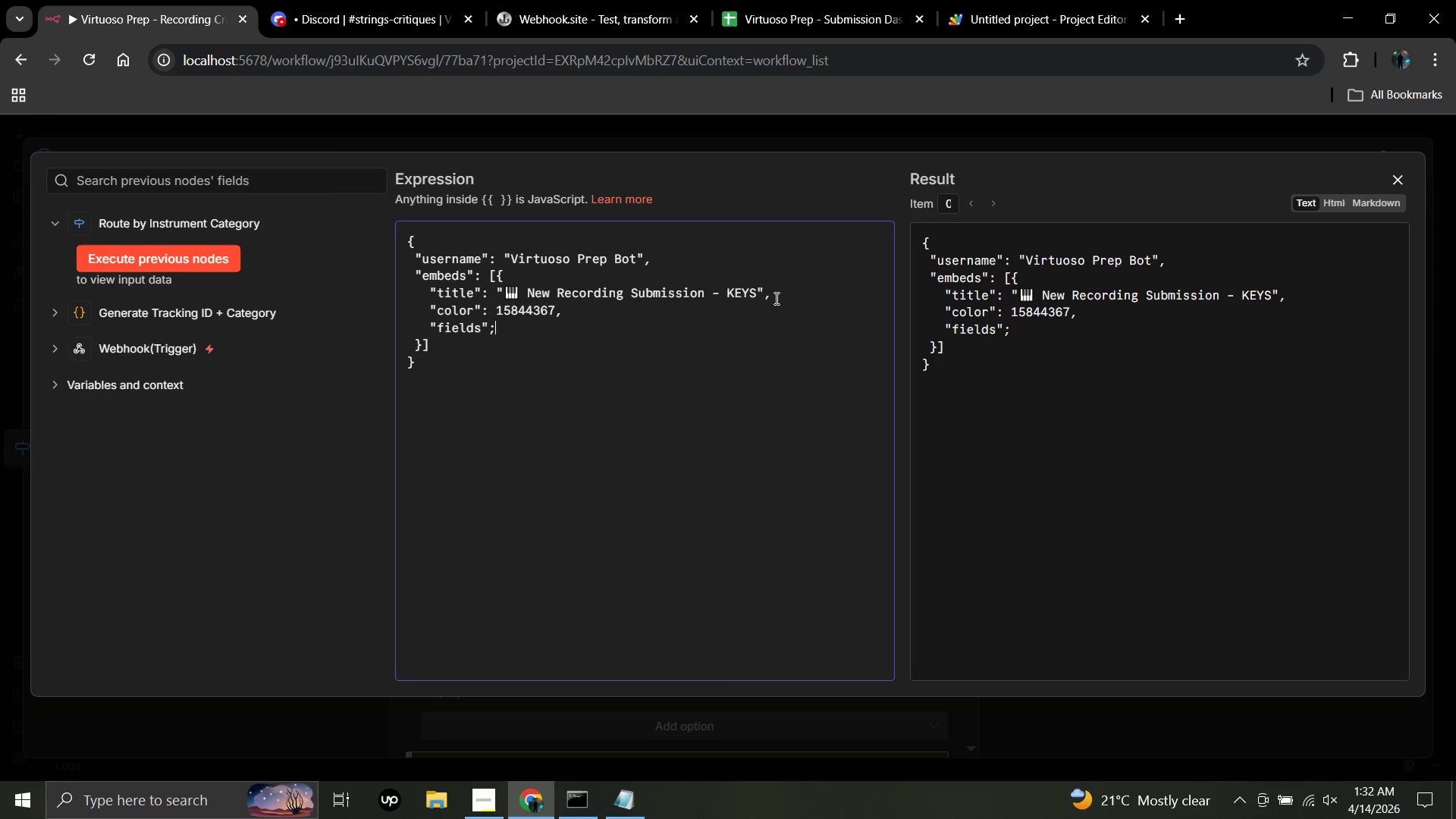 
key(Backspace)
 